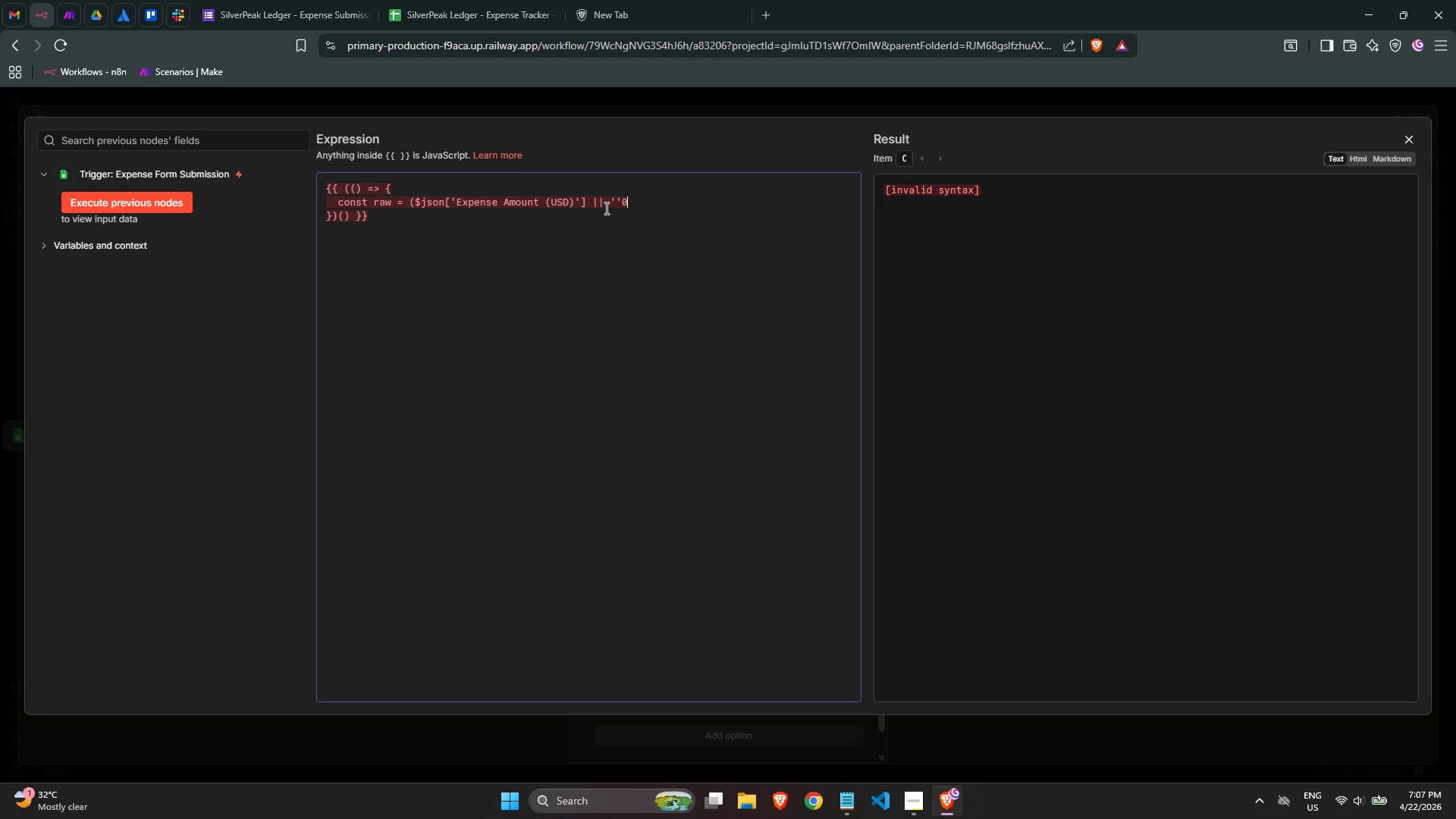 
key(Backspace)
 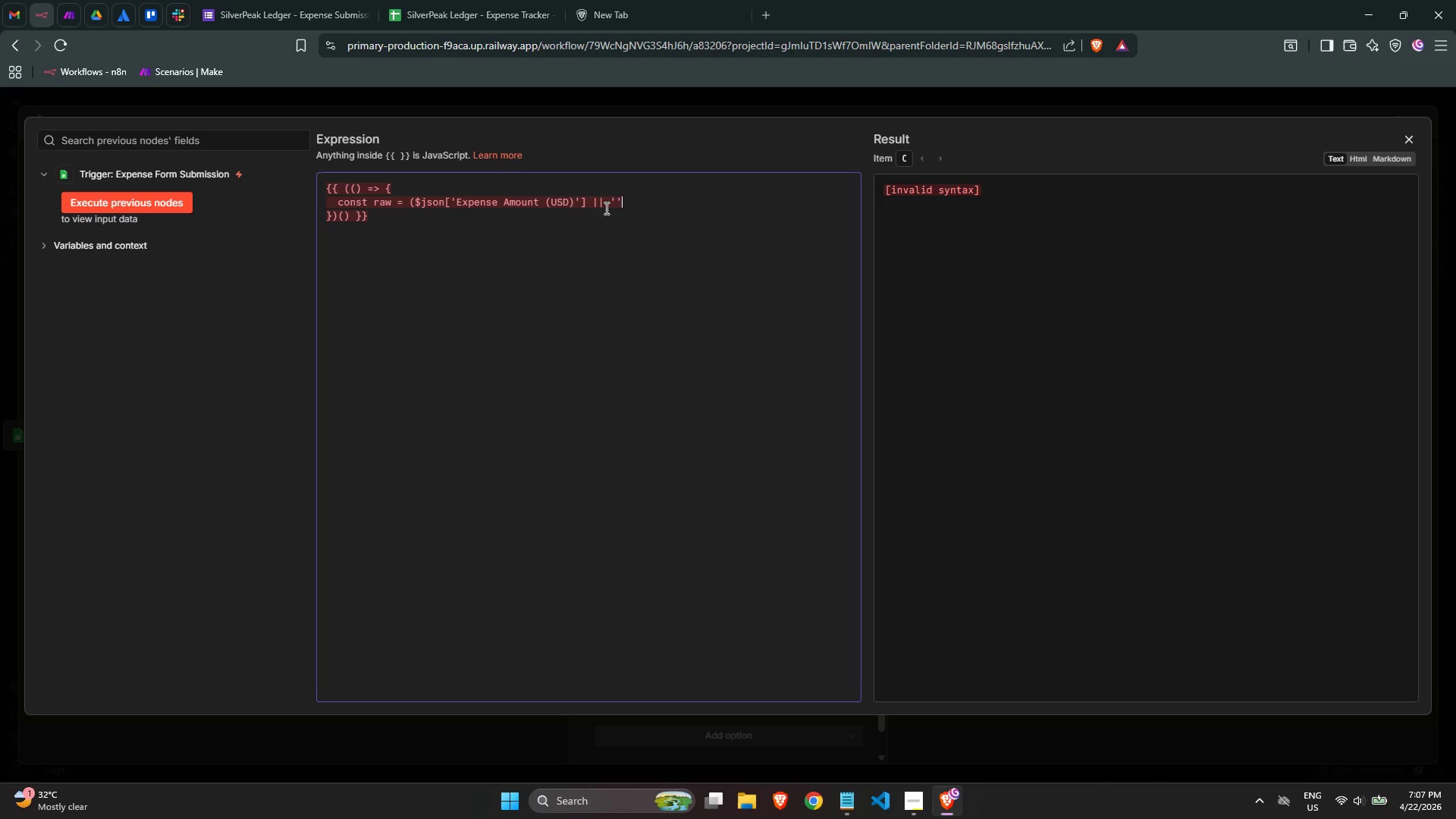 
key(ArrowLeft)
 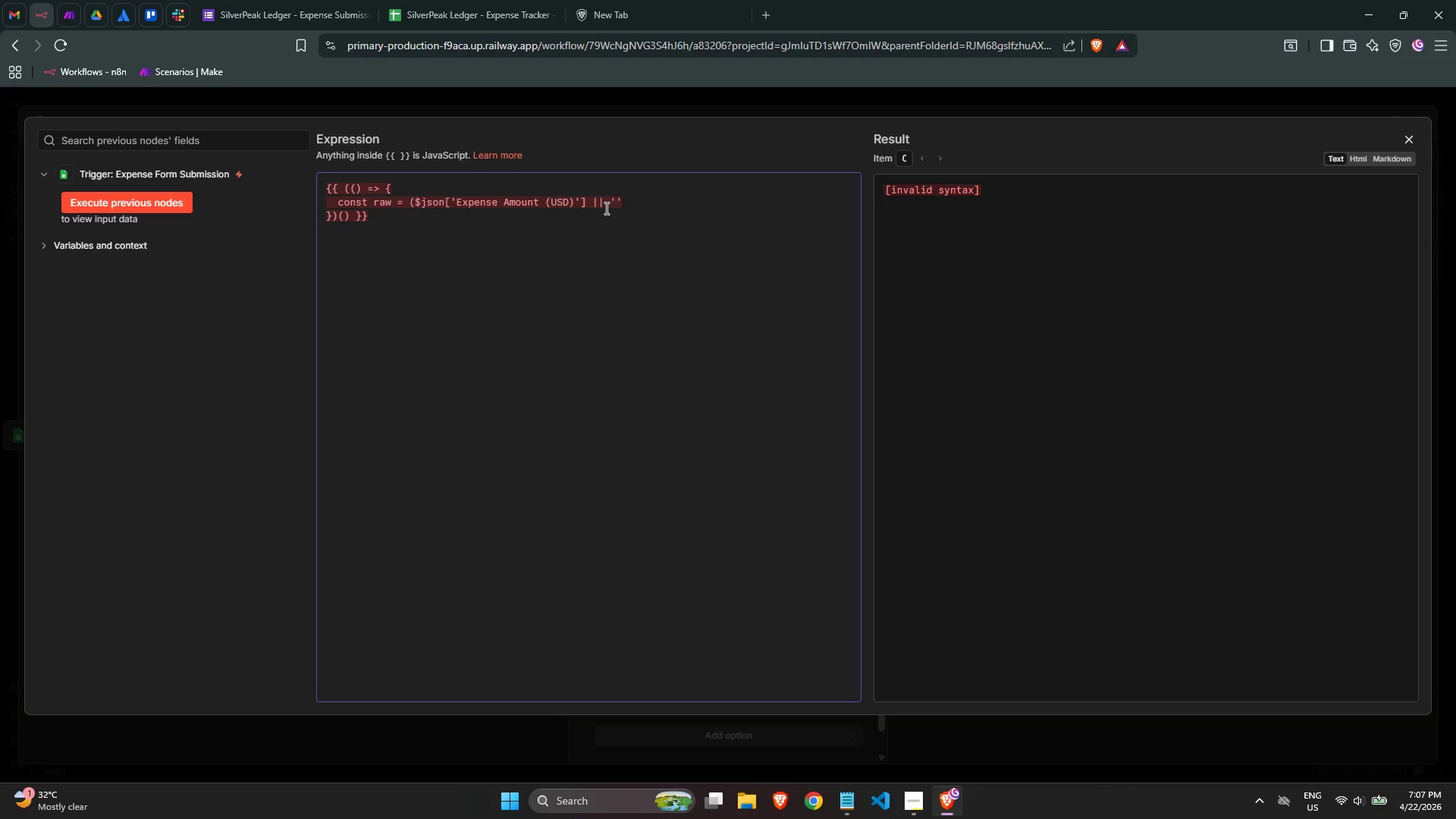 
key(0)
 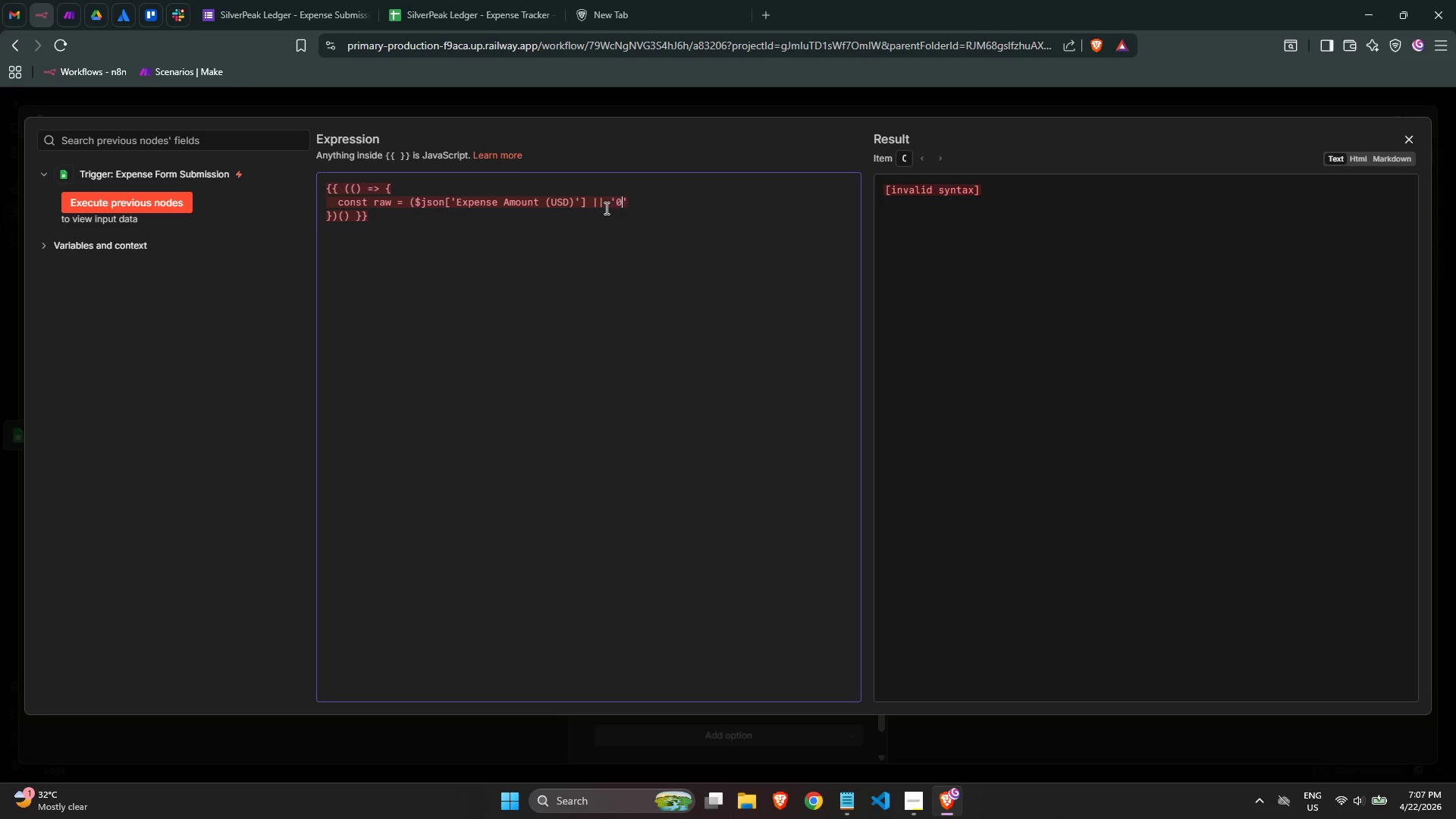 
key(ArrowRight)
 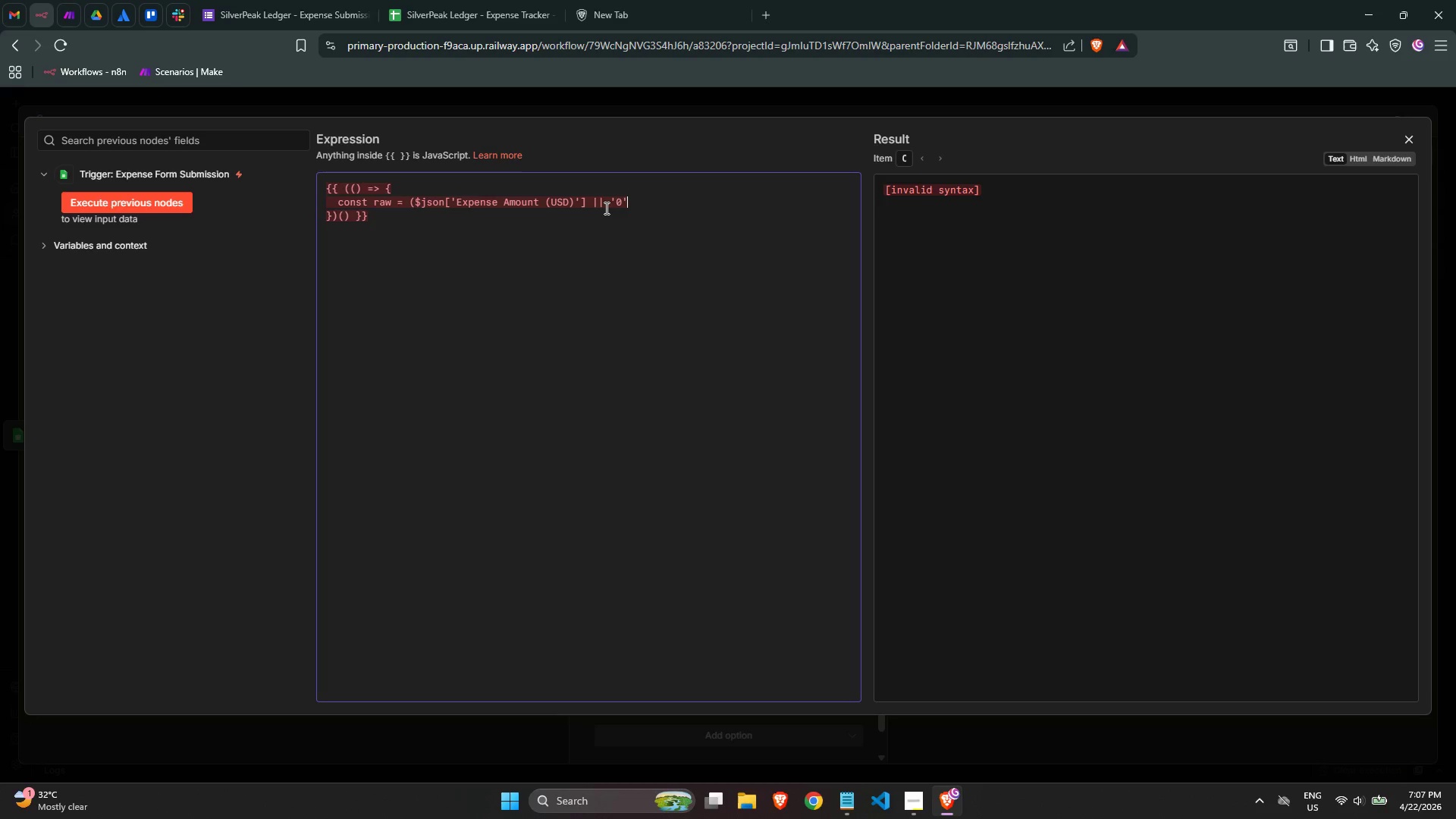 
key(0)
 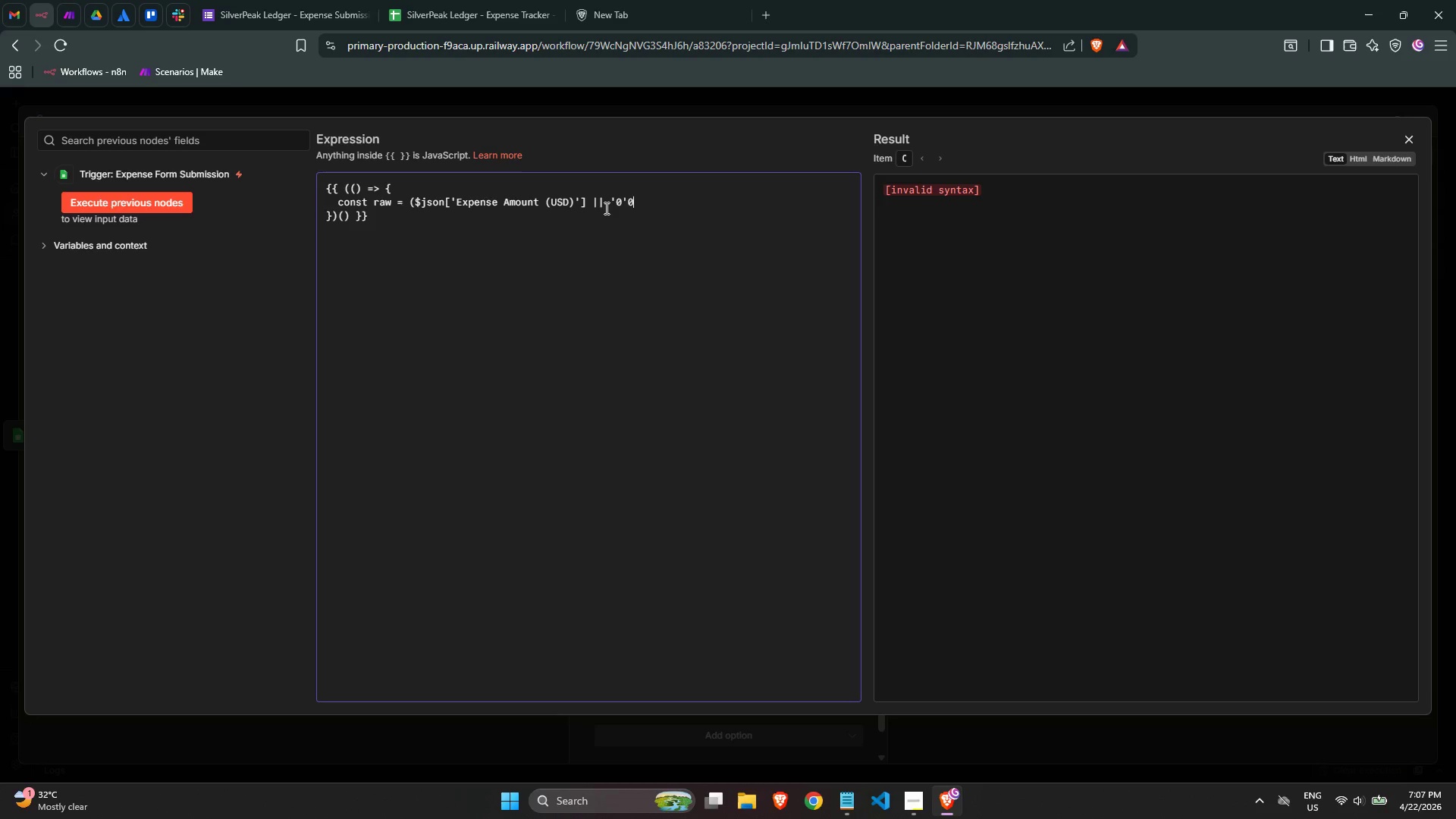 
key(Shift+ShiftLeft)
 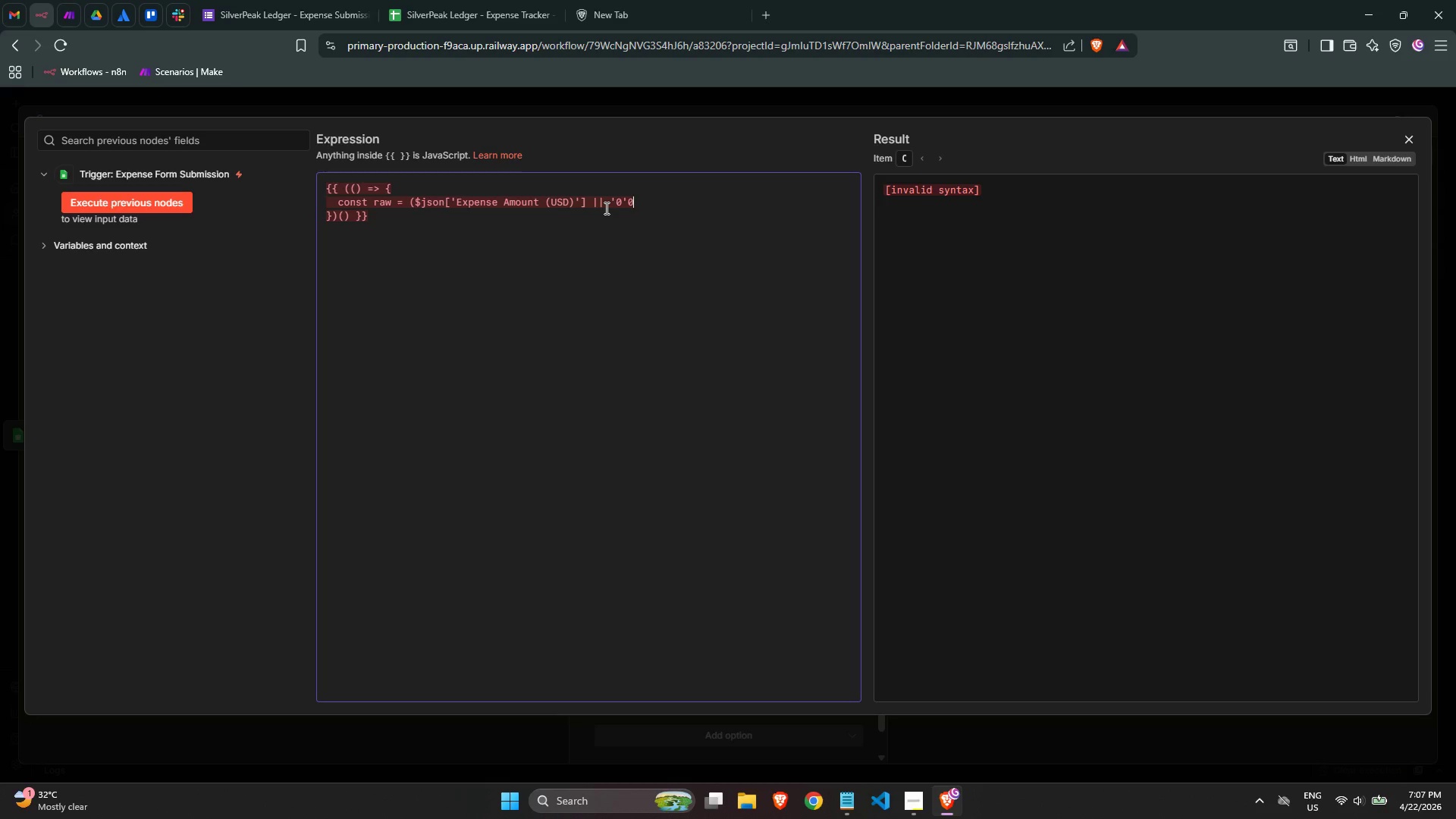 
key(Backspace)
 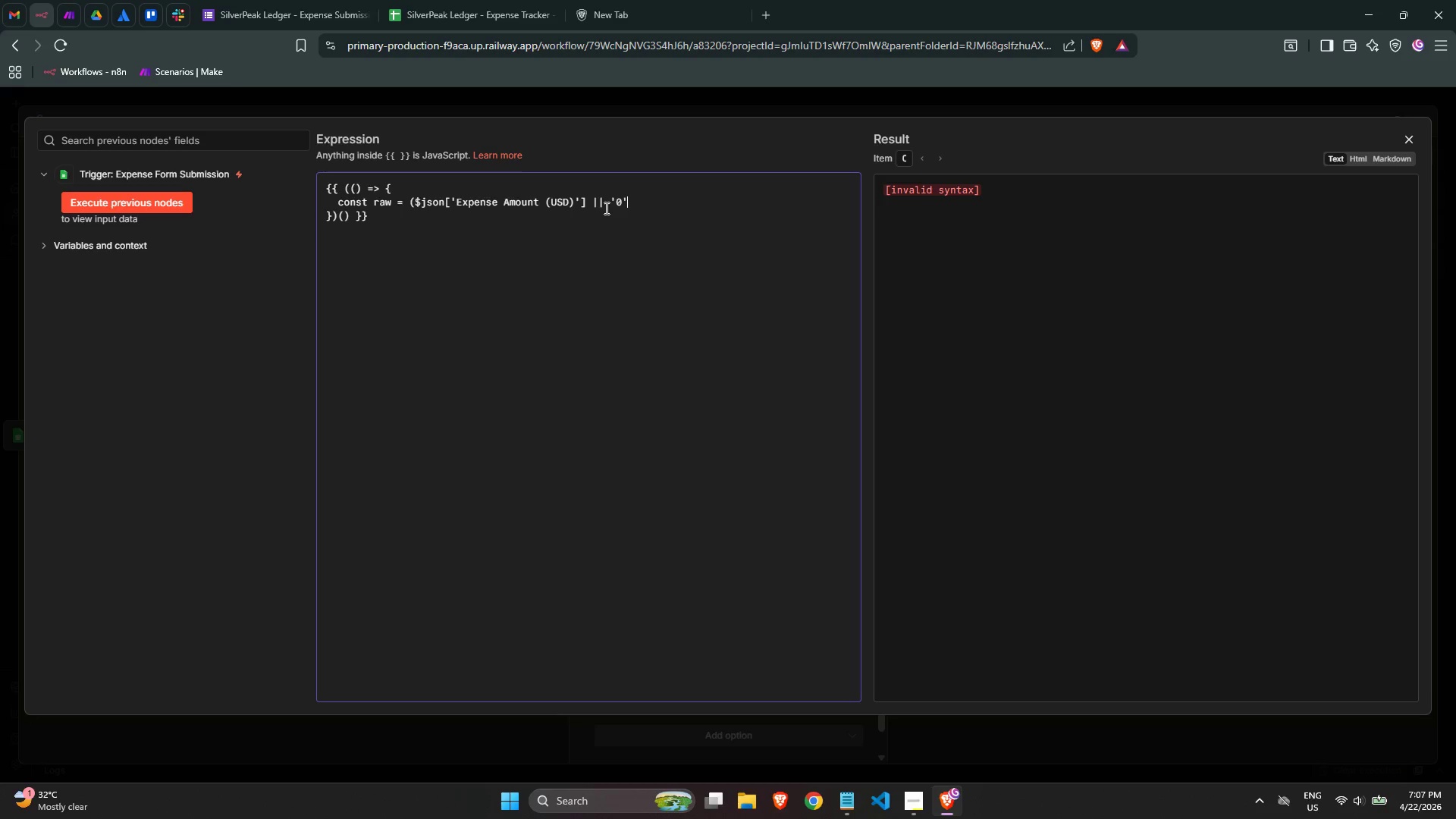 
key(Shift+0)
 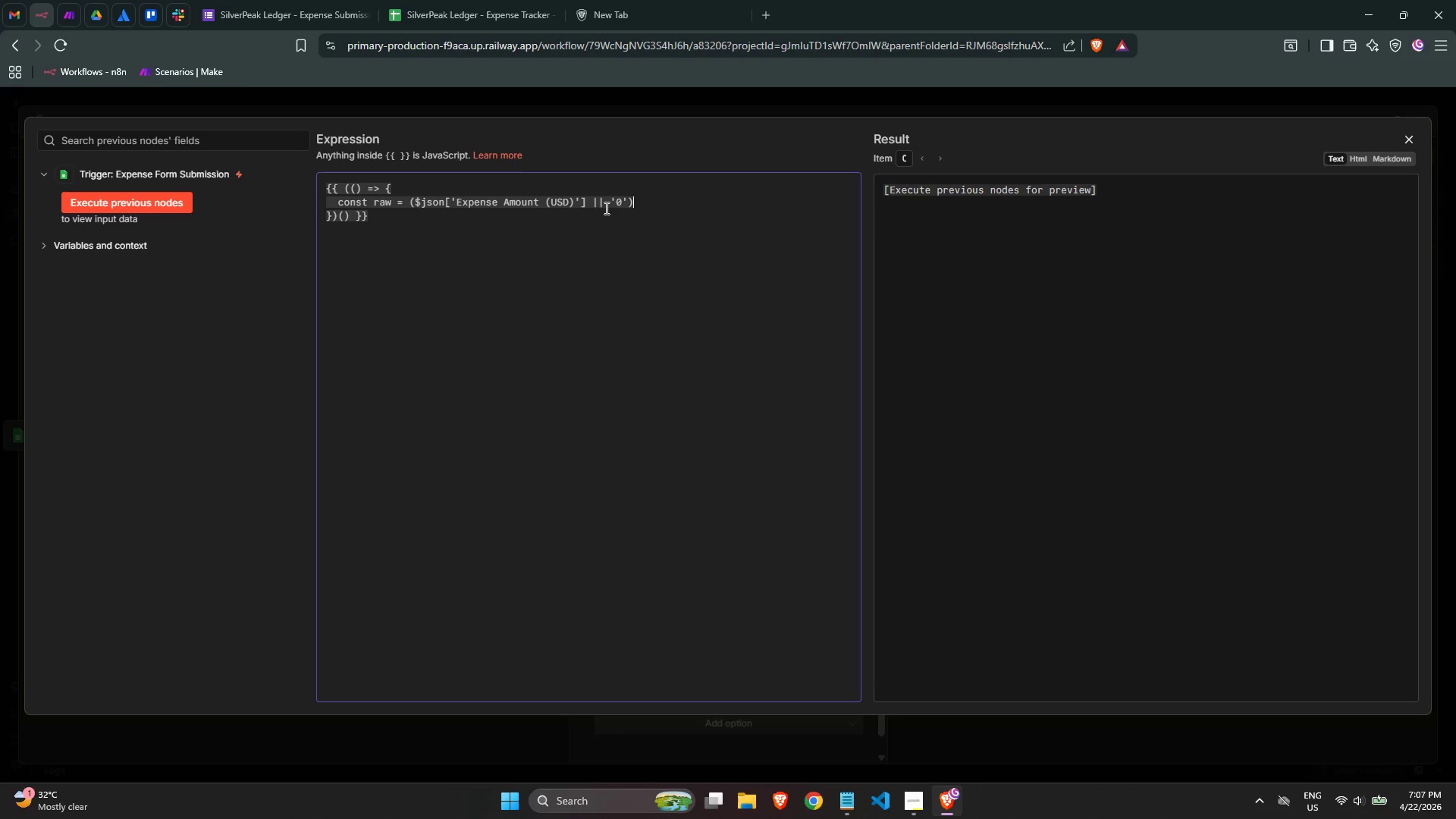 
key(Period)
 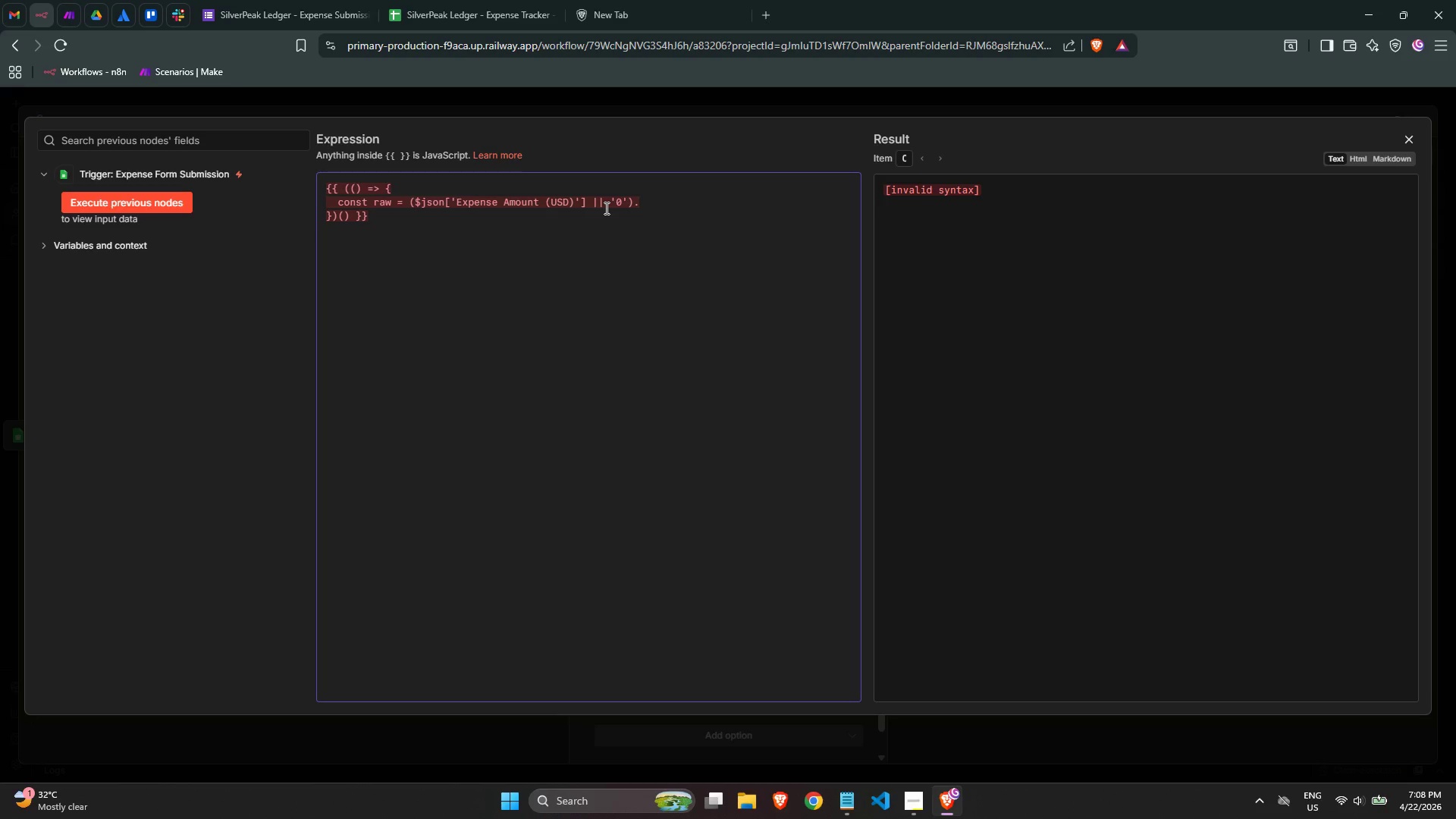 
wait(42.3)
 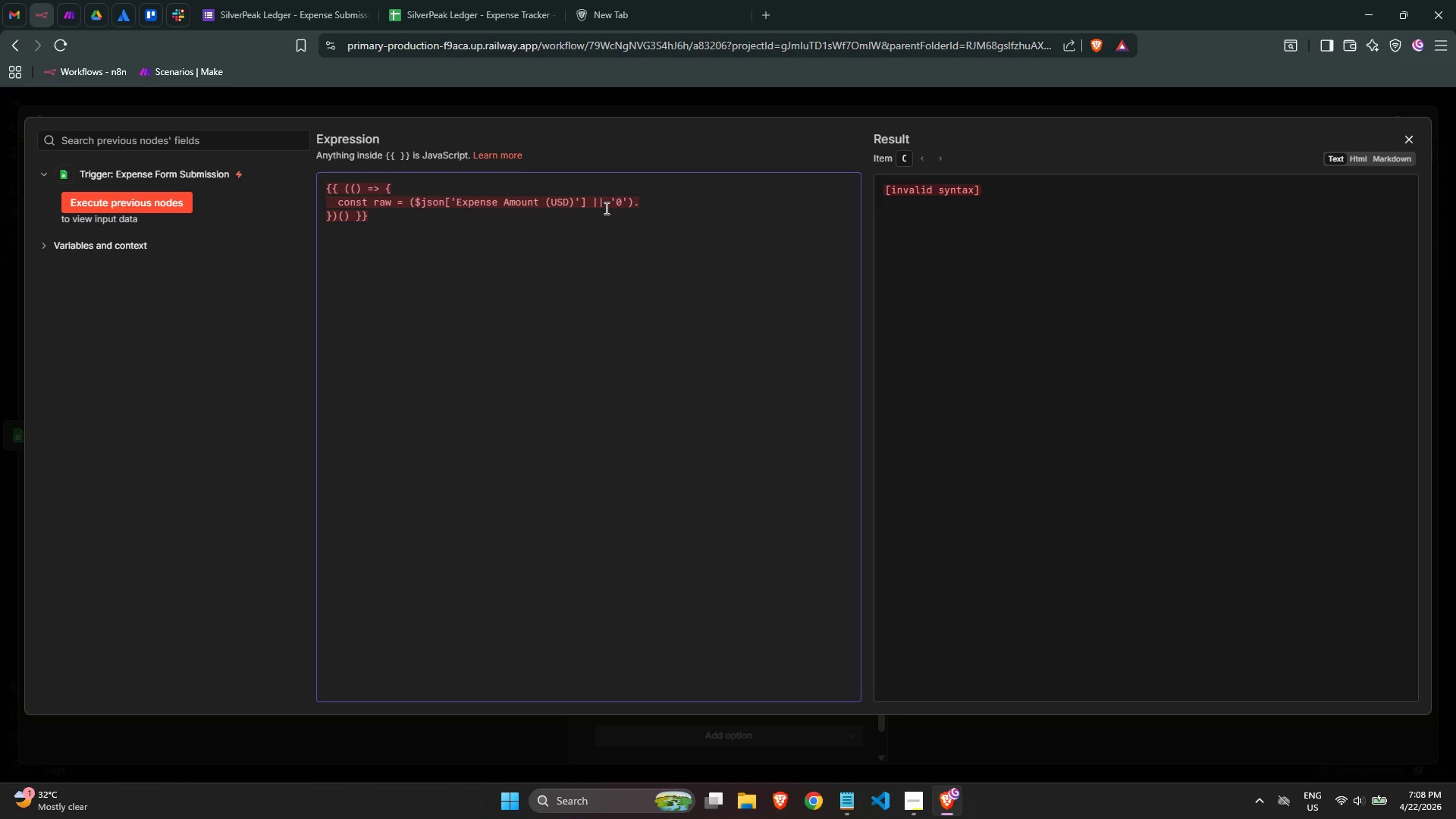 
left_click([592, 318])
 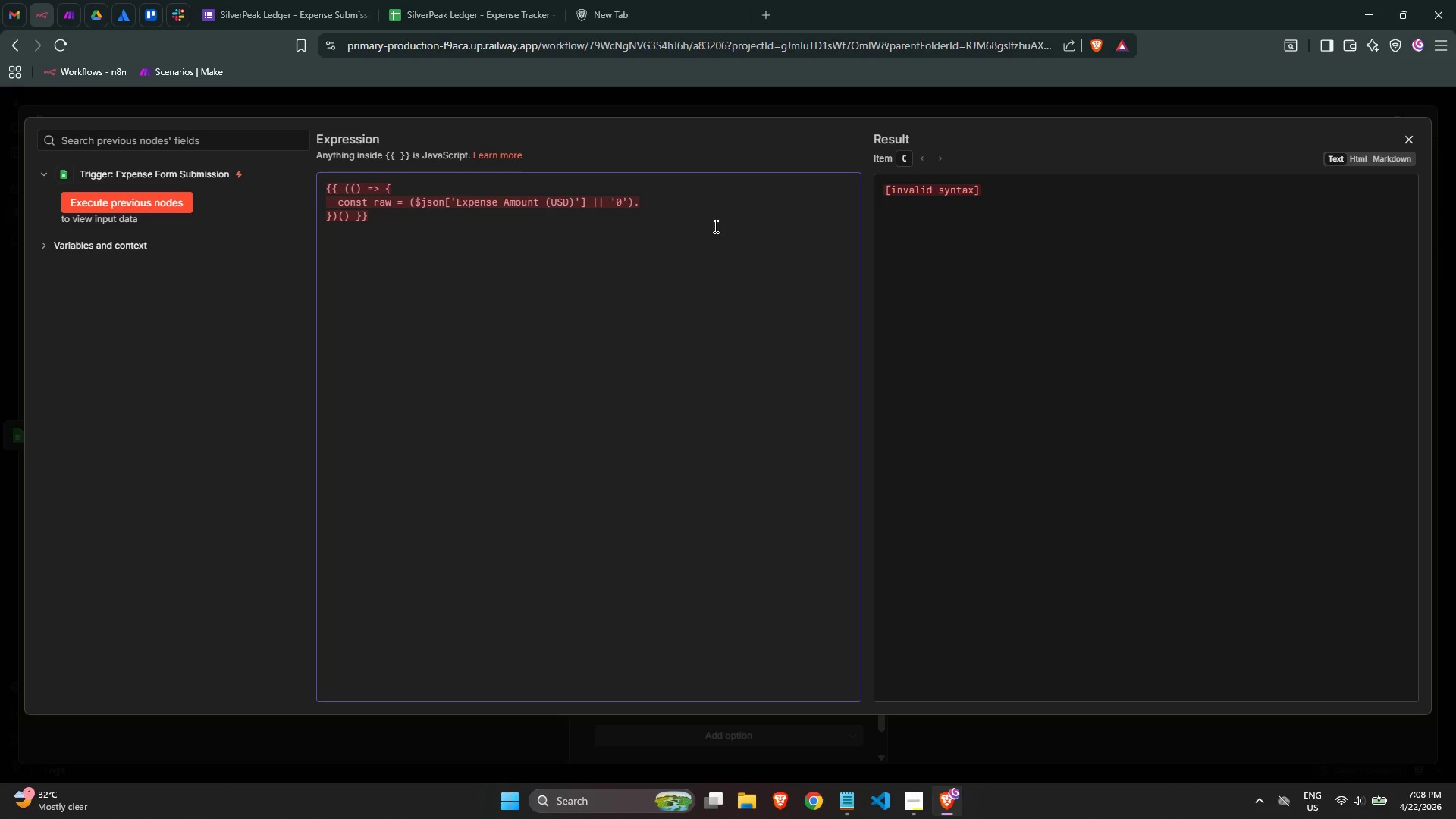 
double_click([695, 195])
 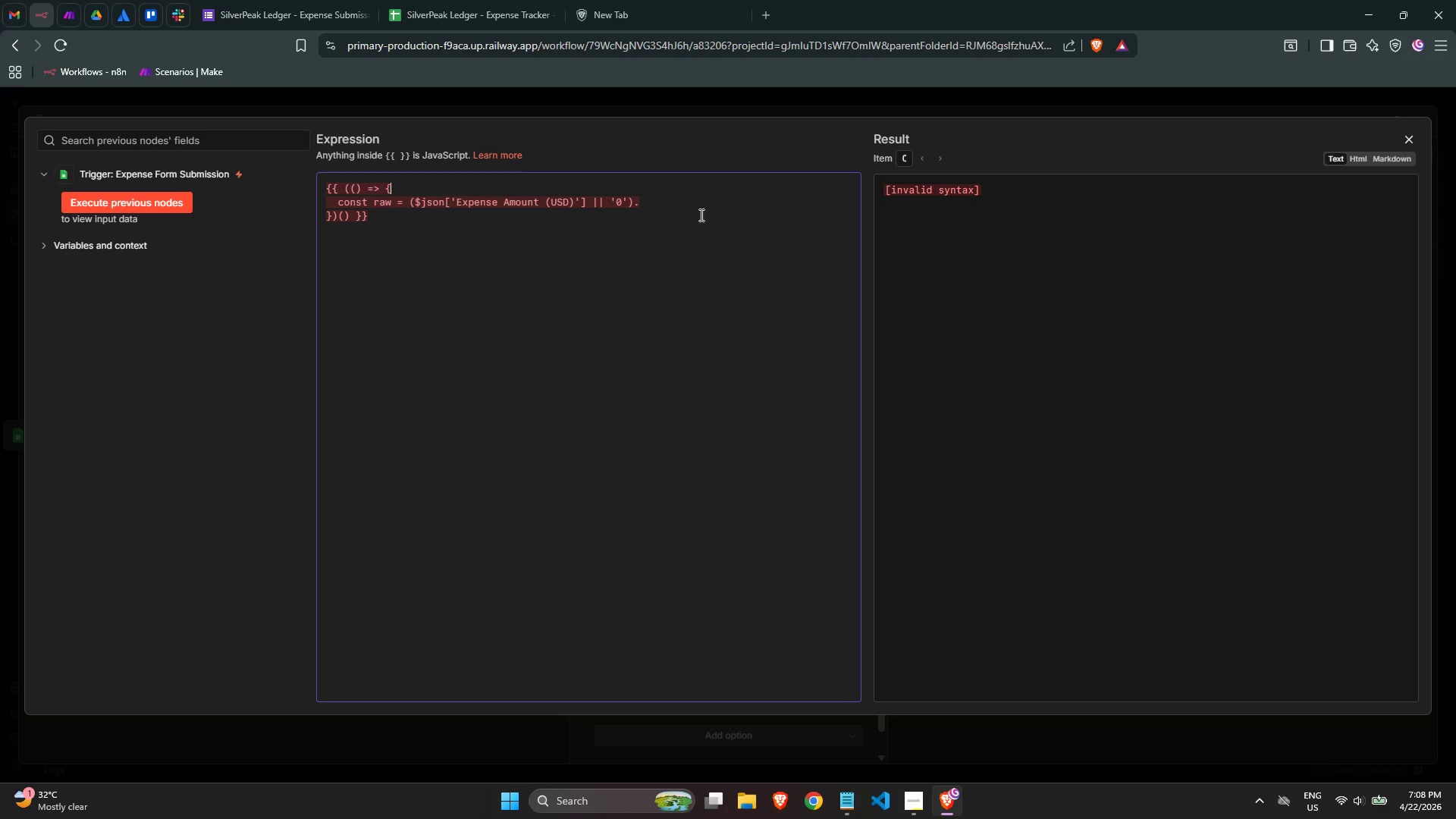 
triple_click([700, 215])
 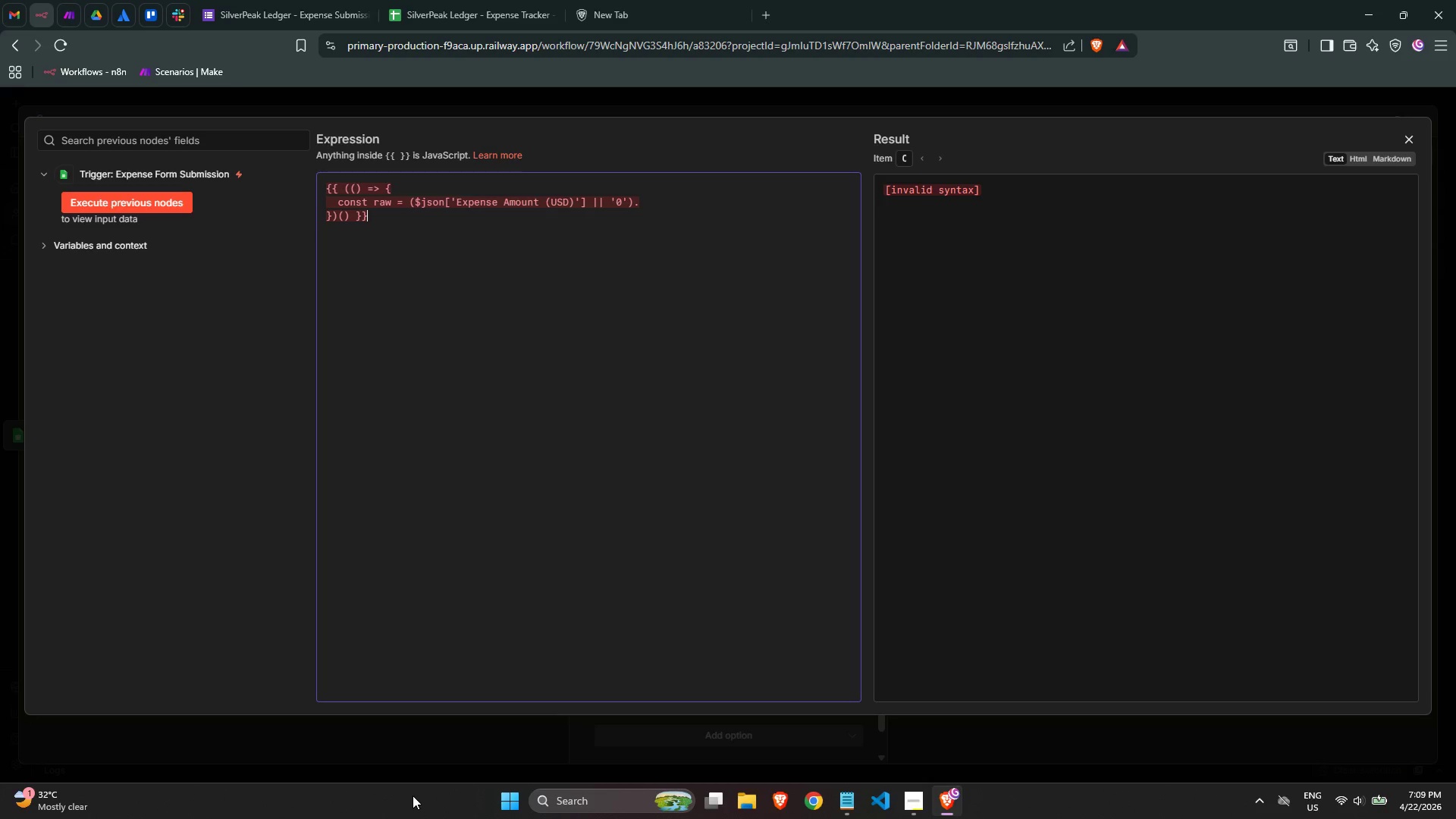 
wait(54.09)
 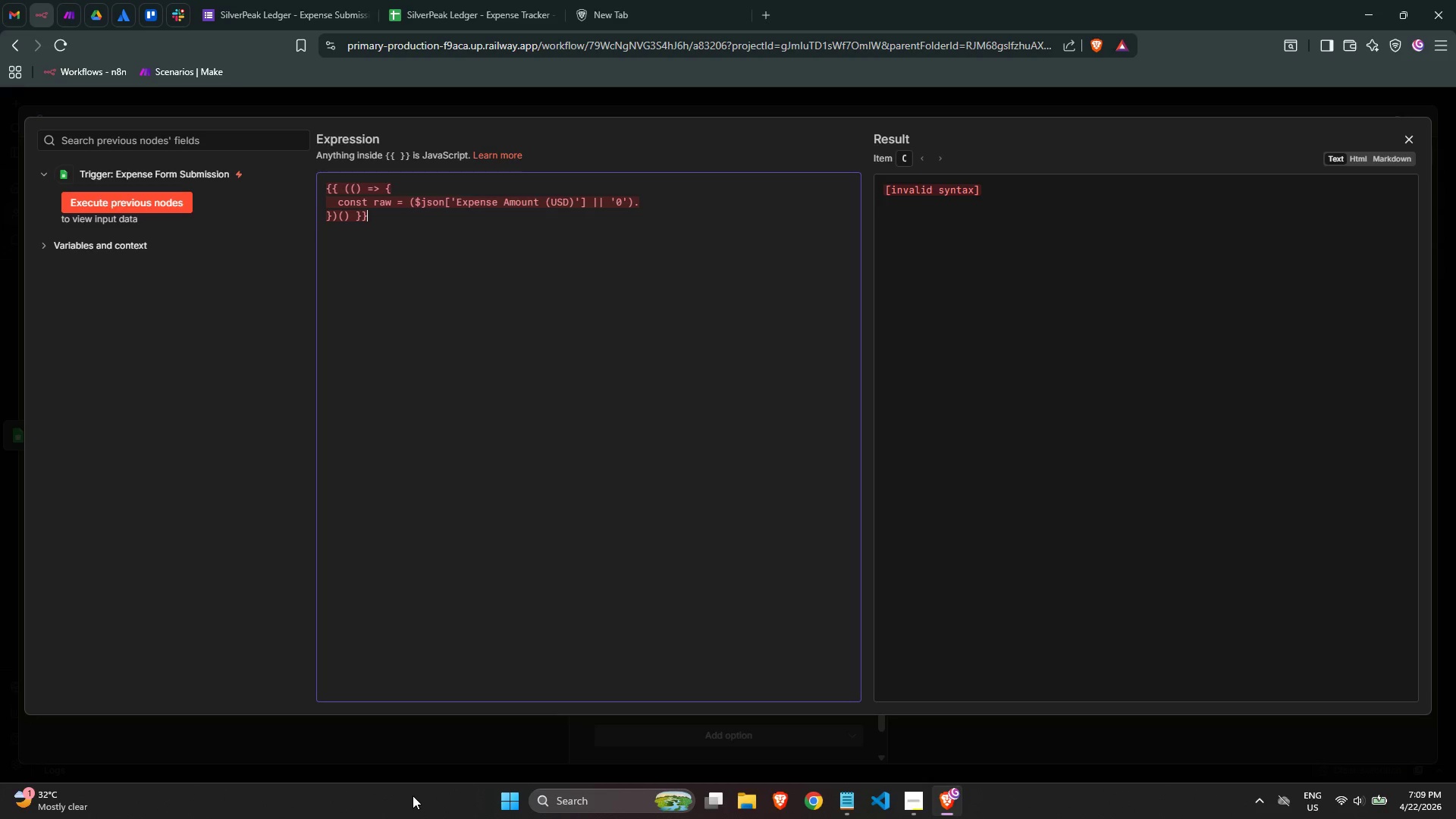 
mouse_move([821, 803])
 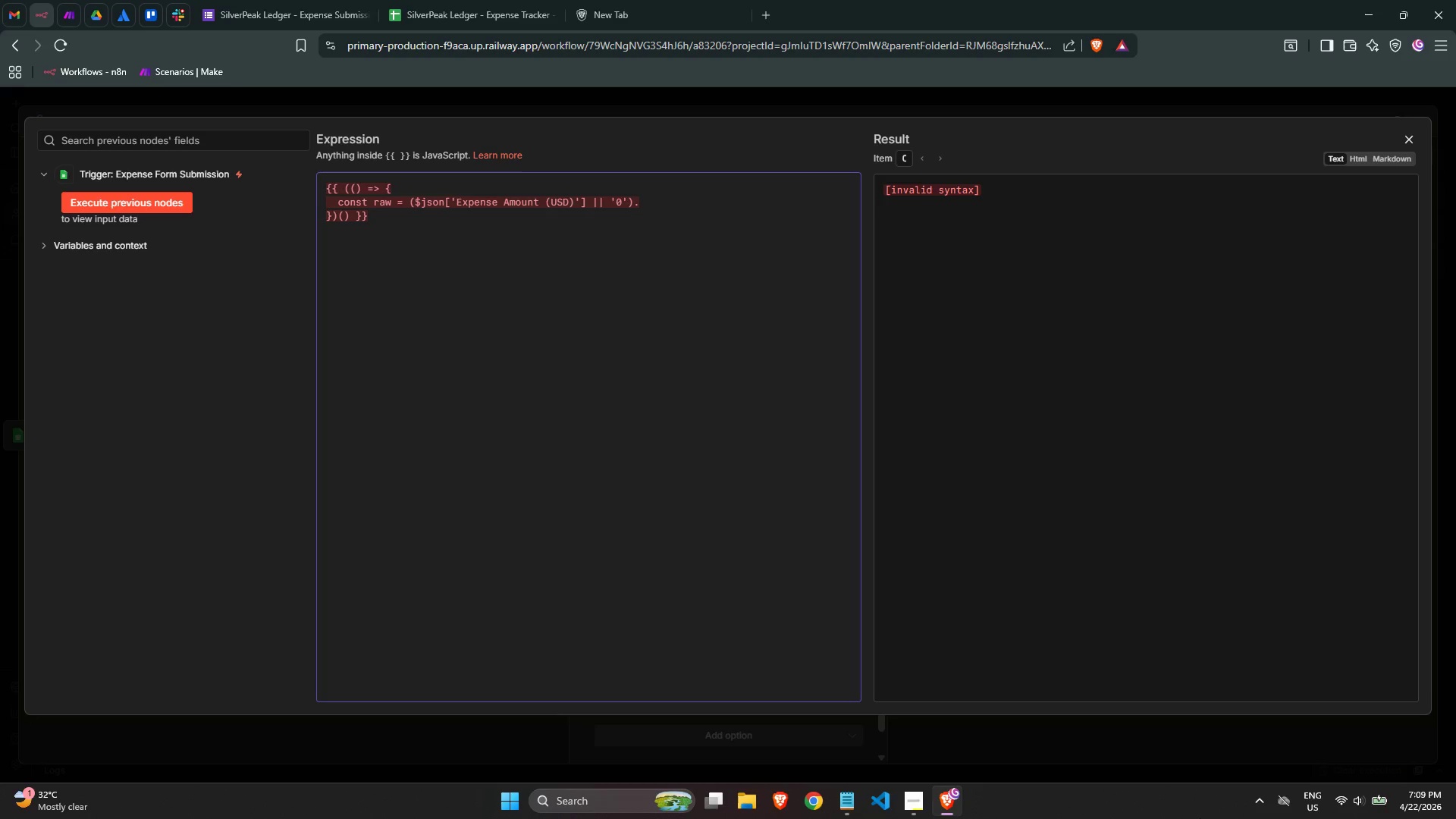 
wait(5.89)
 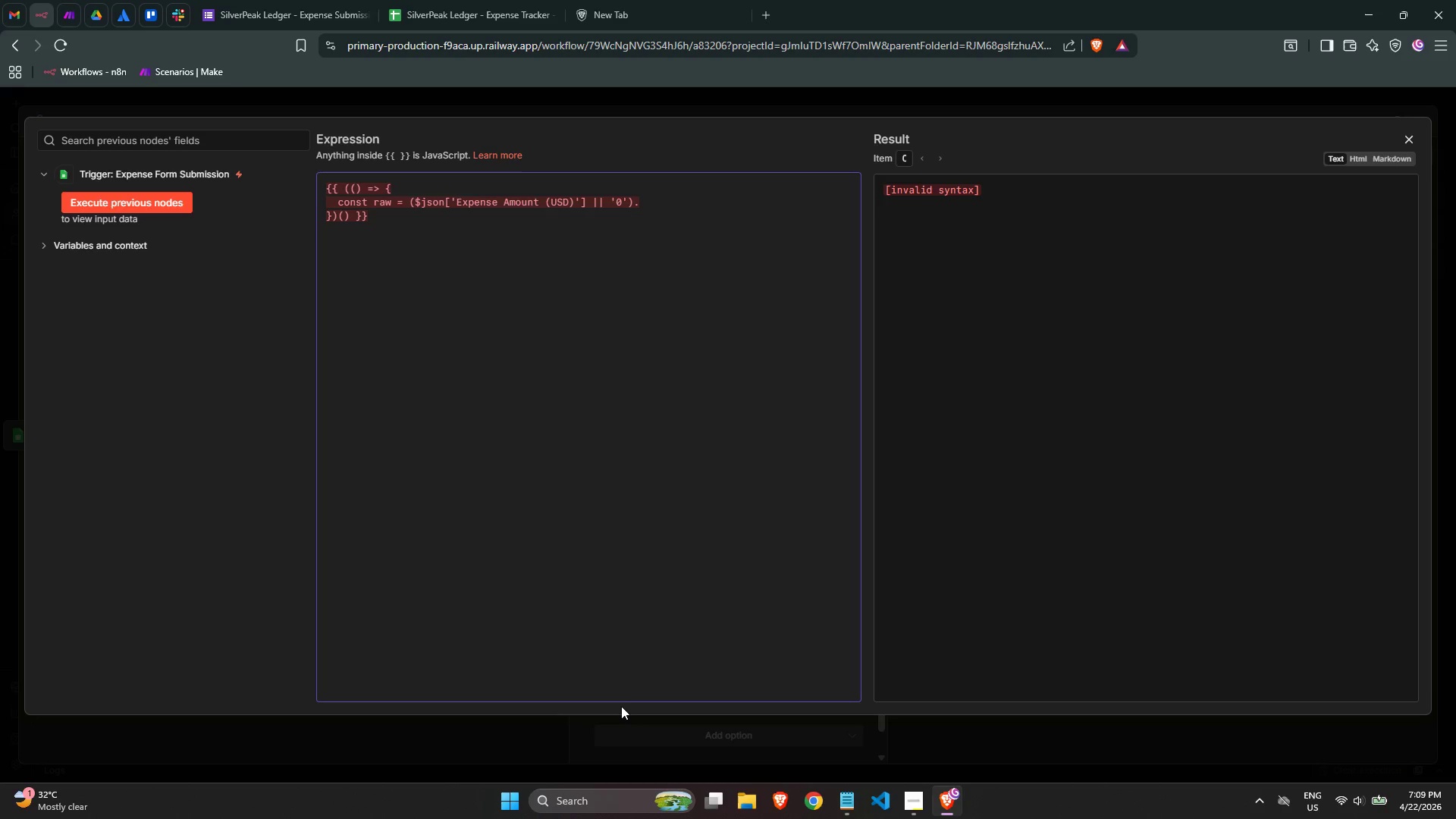 
mouse_move([1246, 805])
 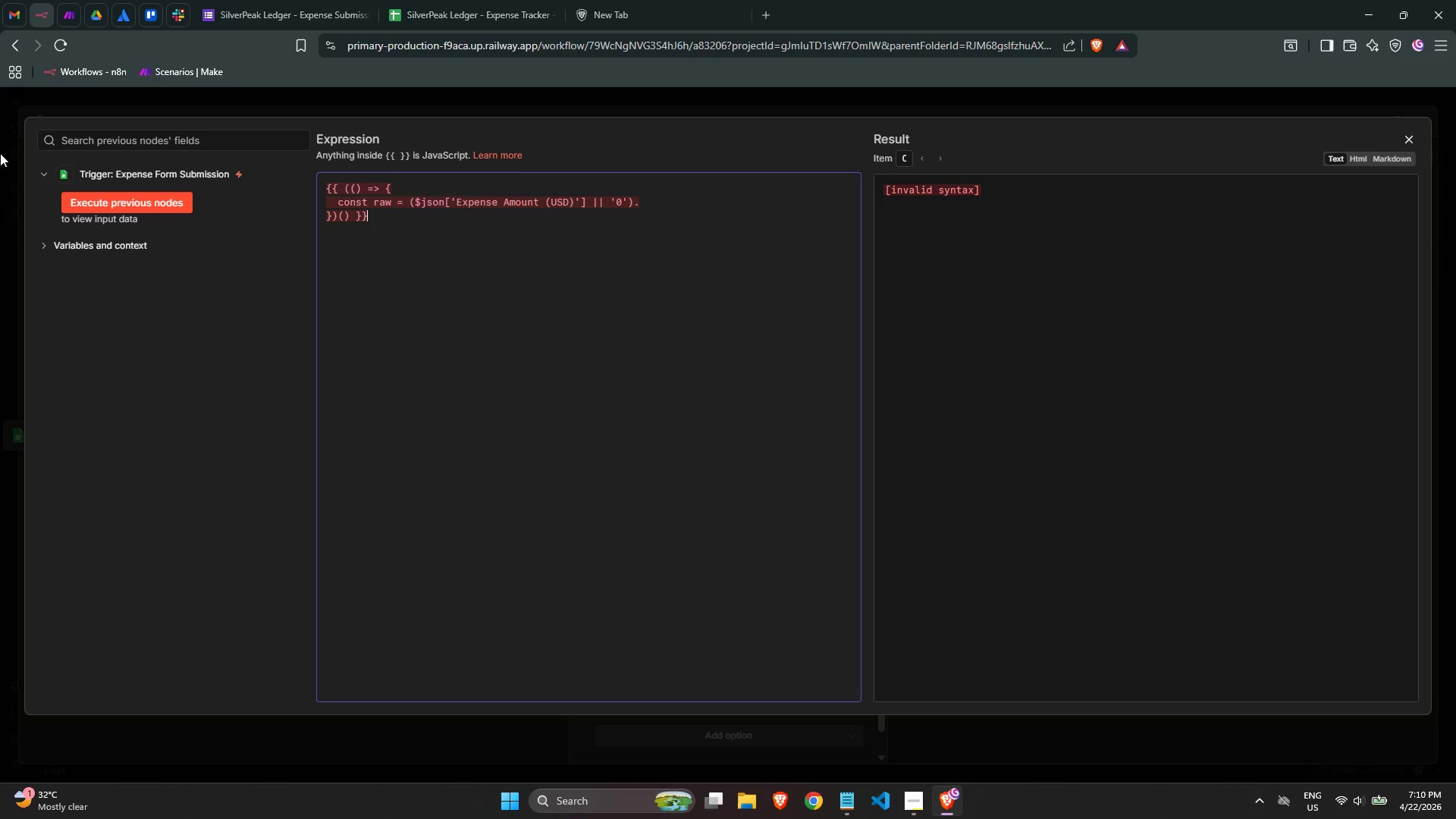 
wait(50.96)
 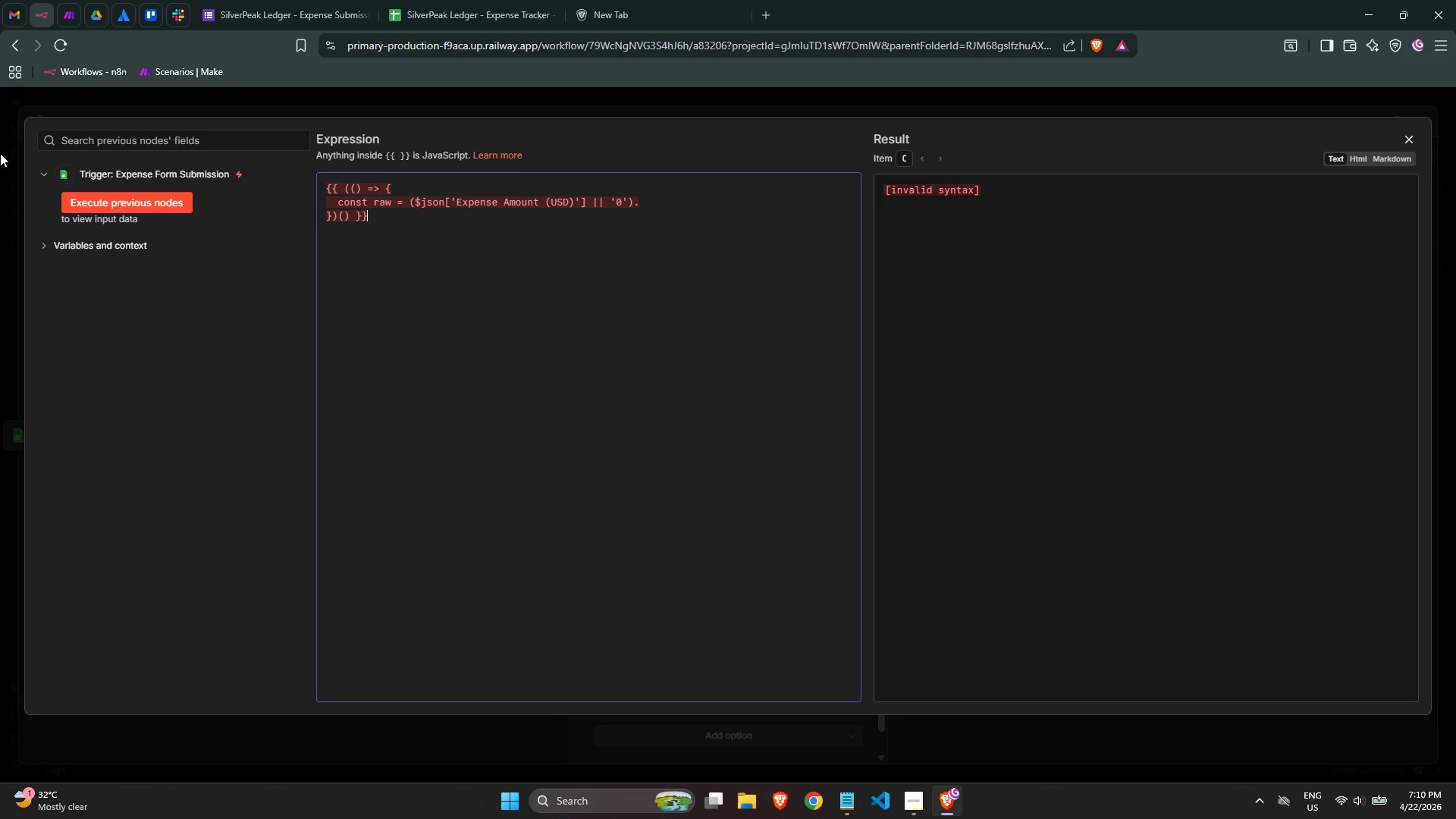 
left_click_drag(start_coordinate=[638, 237], to_coordinate=[636, 241])
 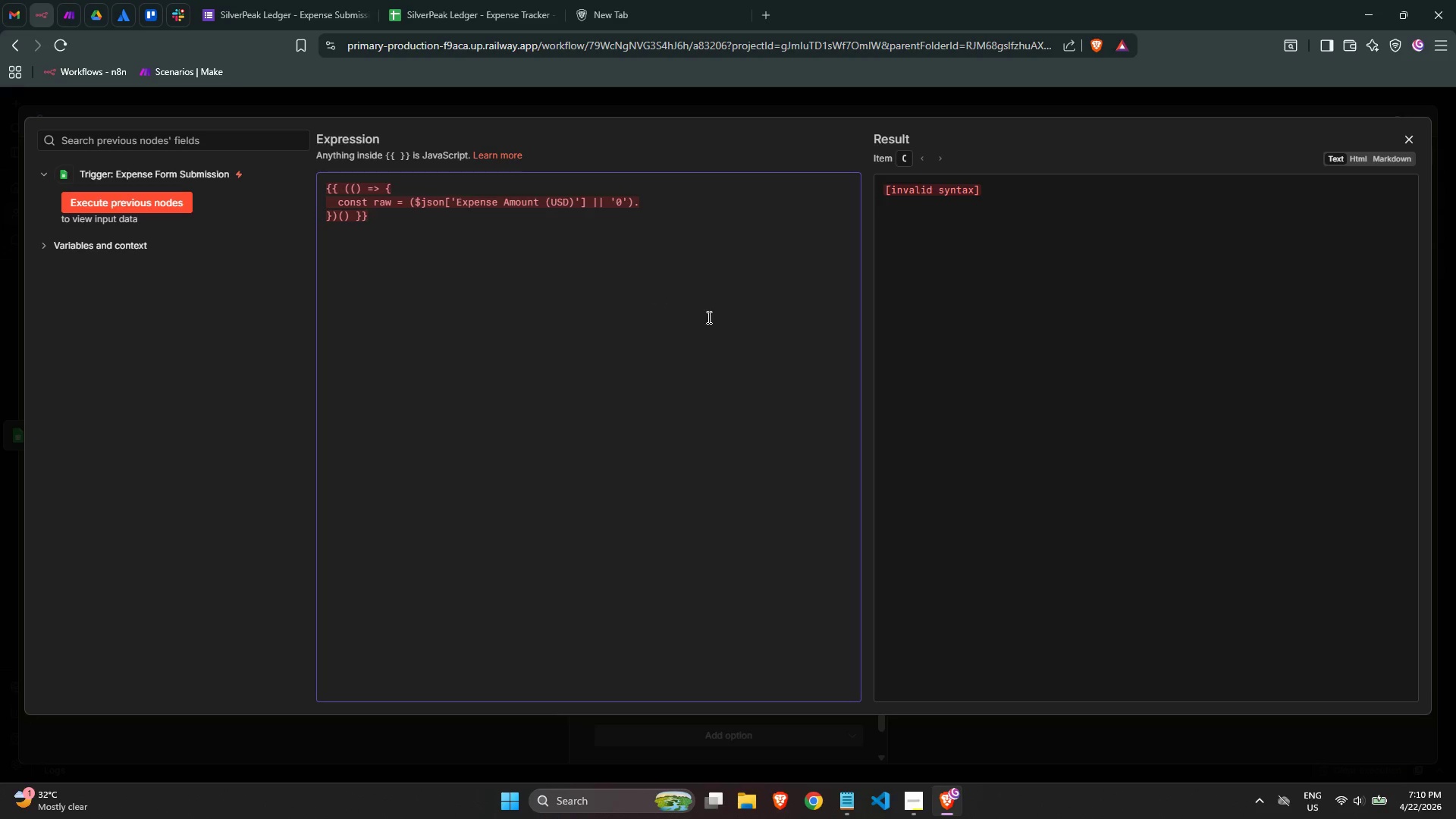 
left_click([600, 331])
 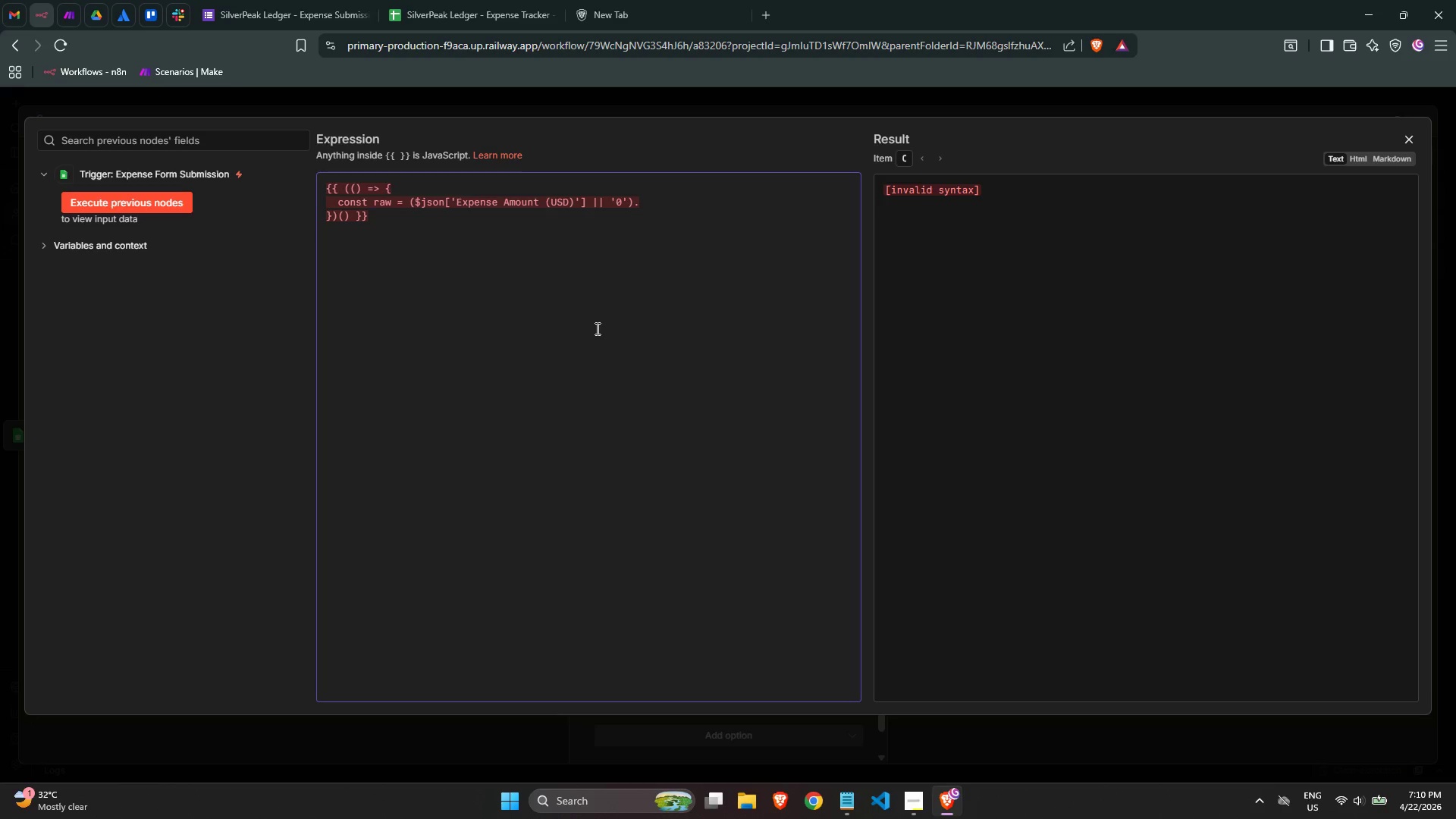 
wait(9.23)
 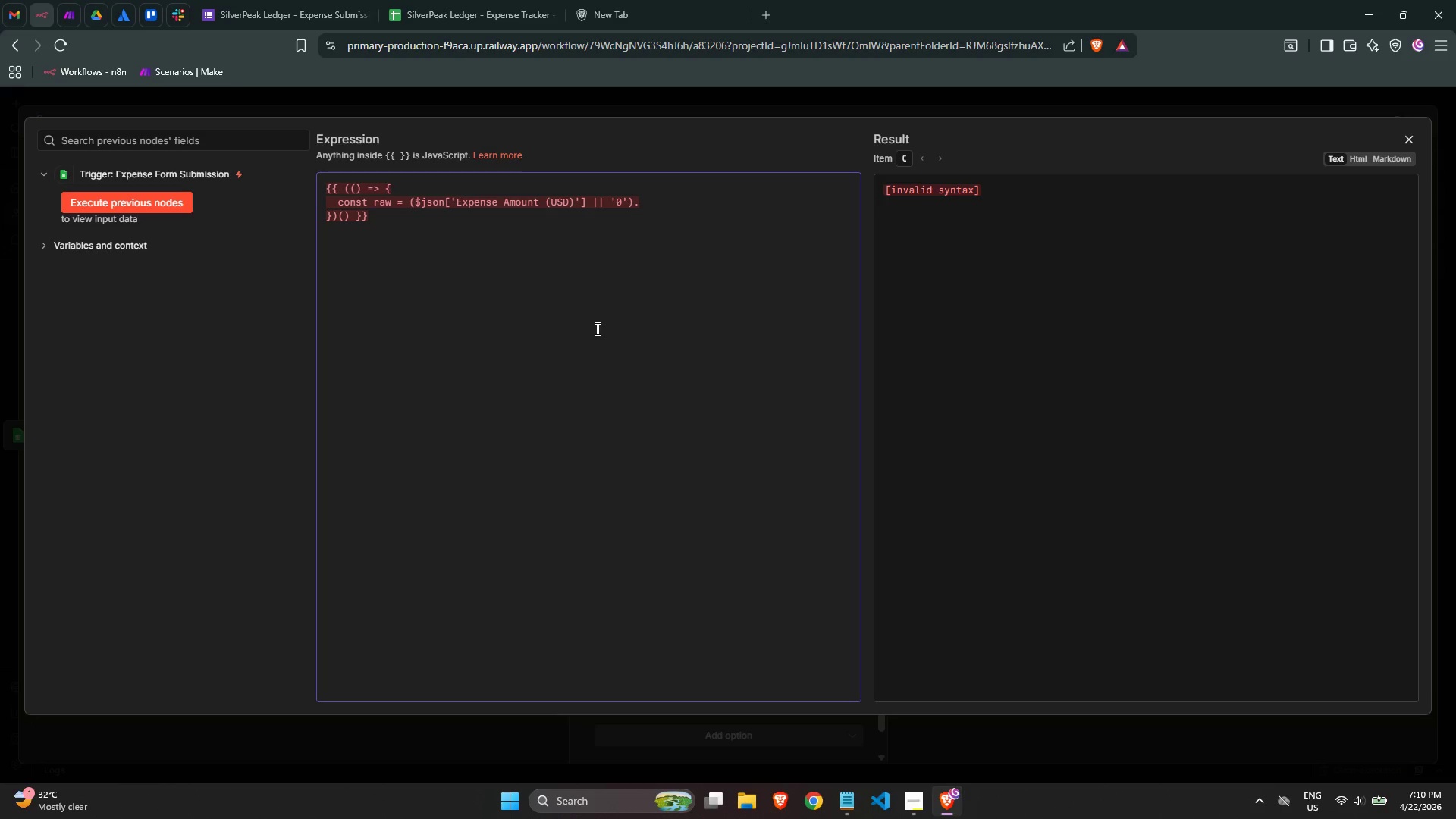 
left_click([685, 201])
 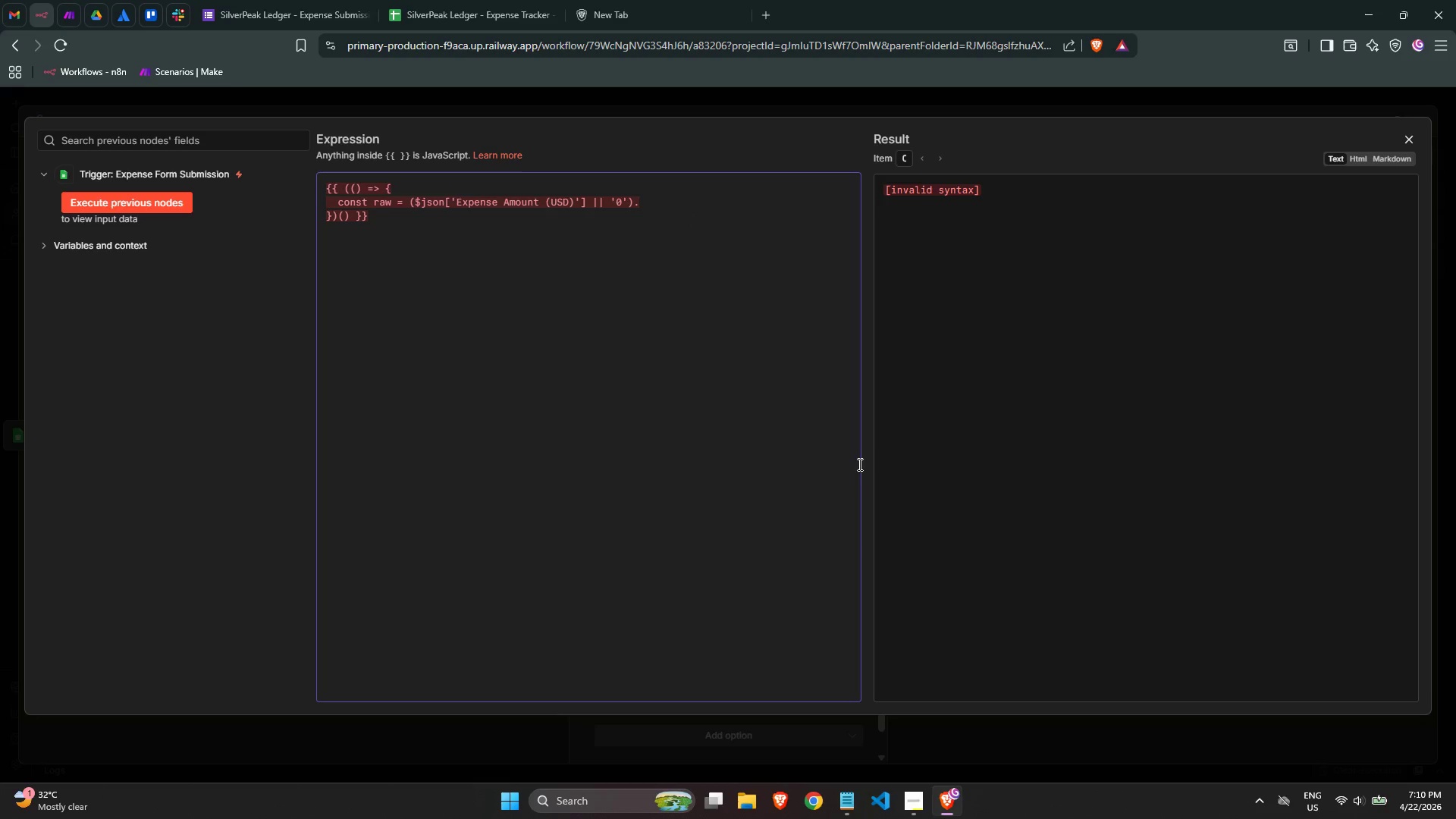 
wait(5.02)
 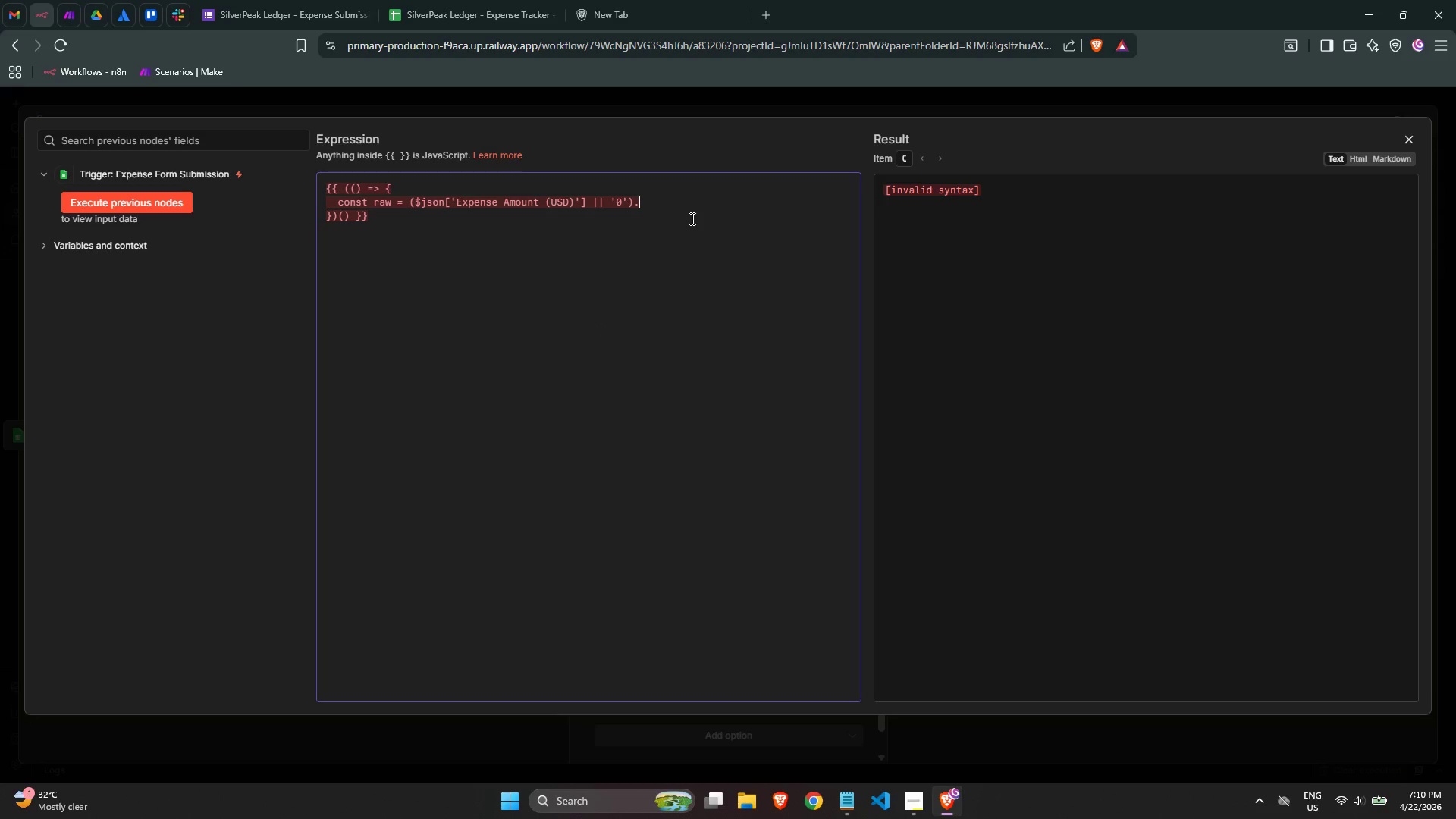 
left_click([356, 235])
 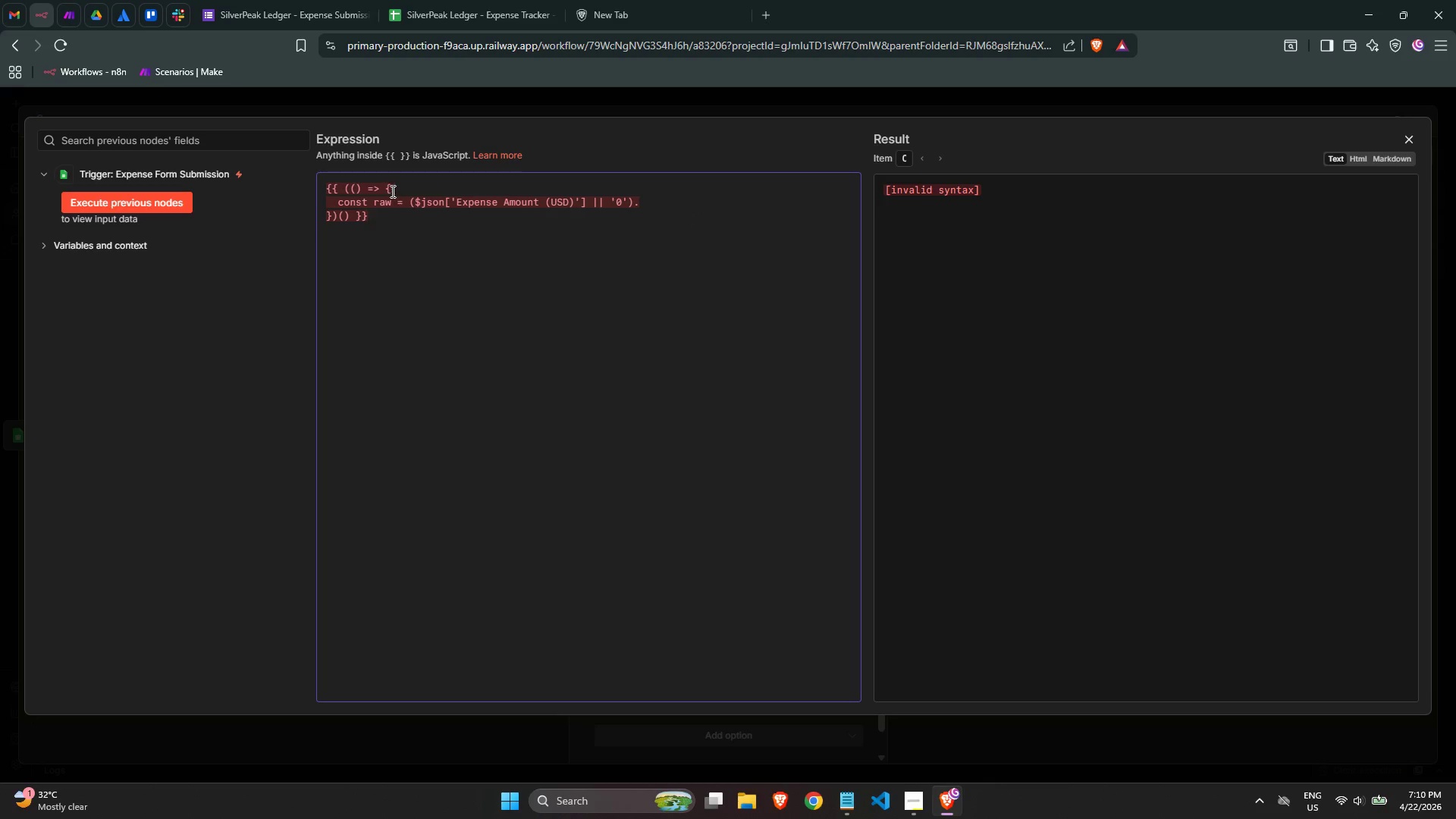 
left_click([402, 187])
 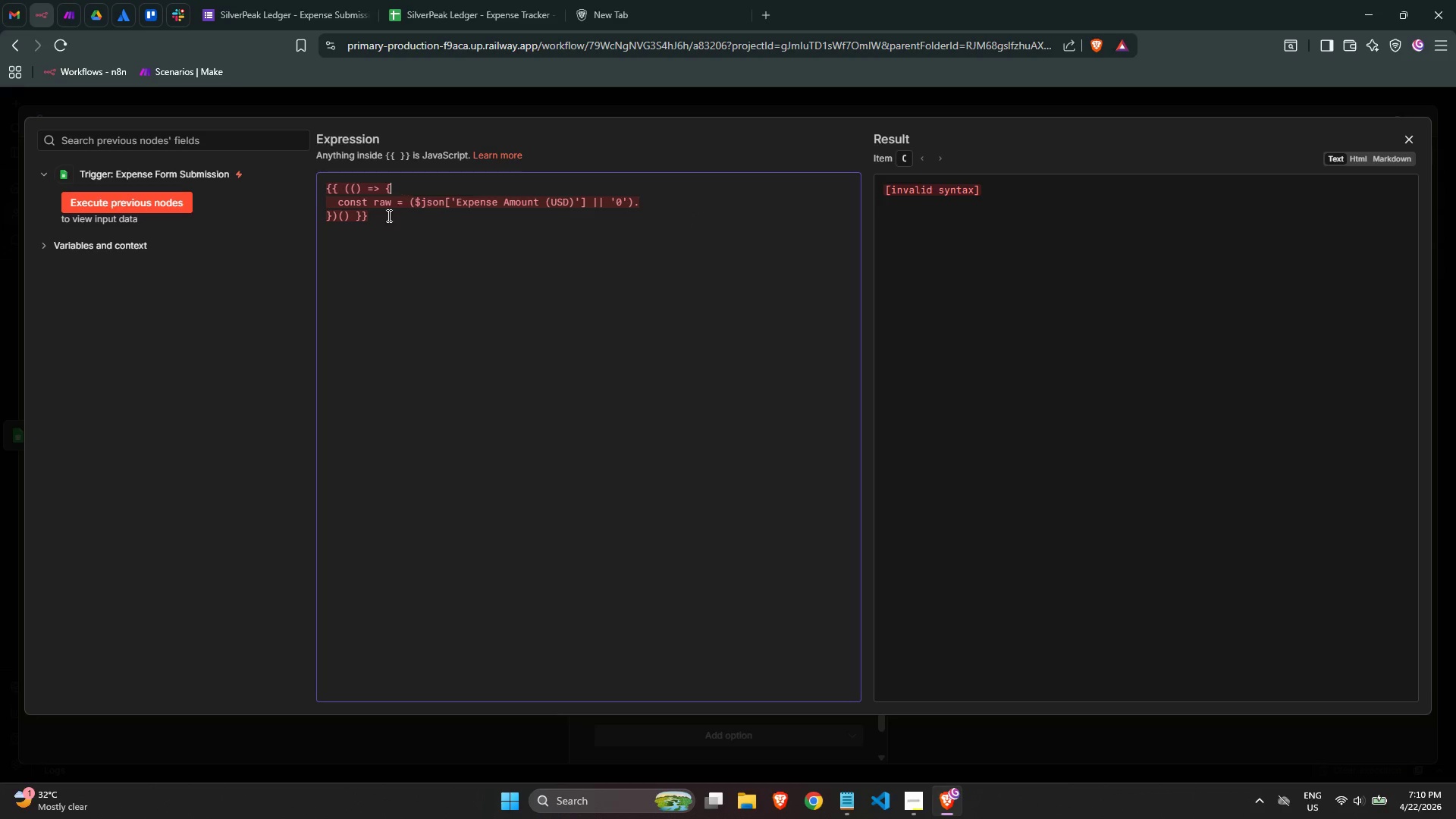 
left_click([386, 219])
 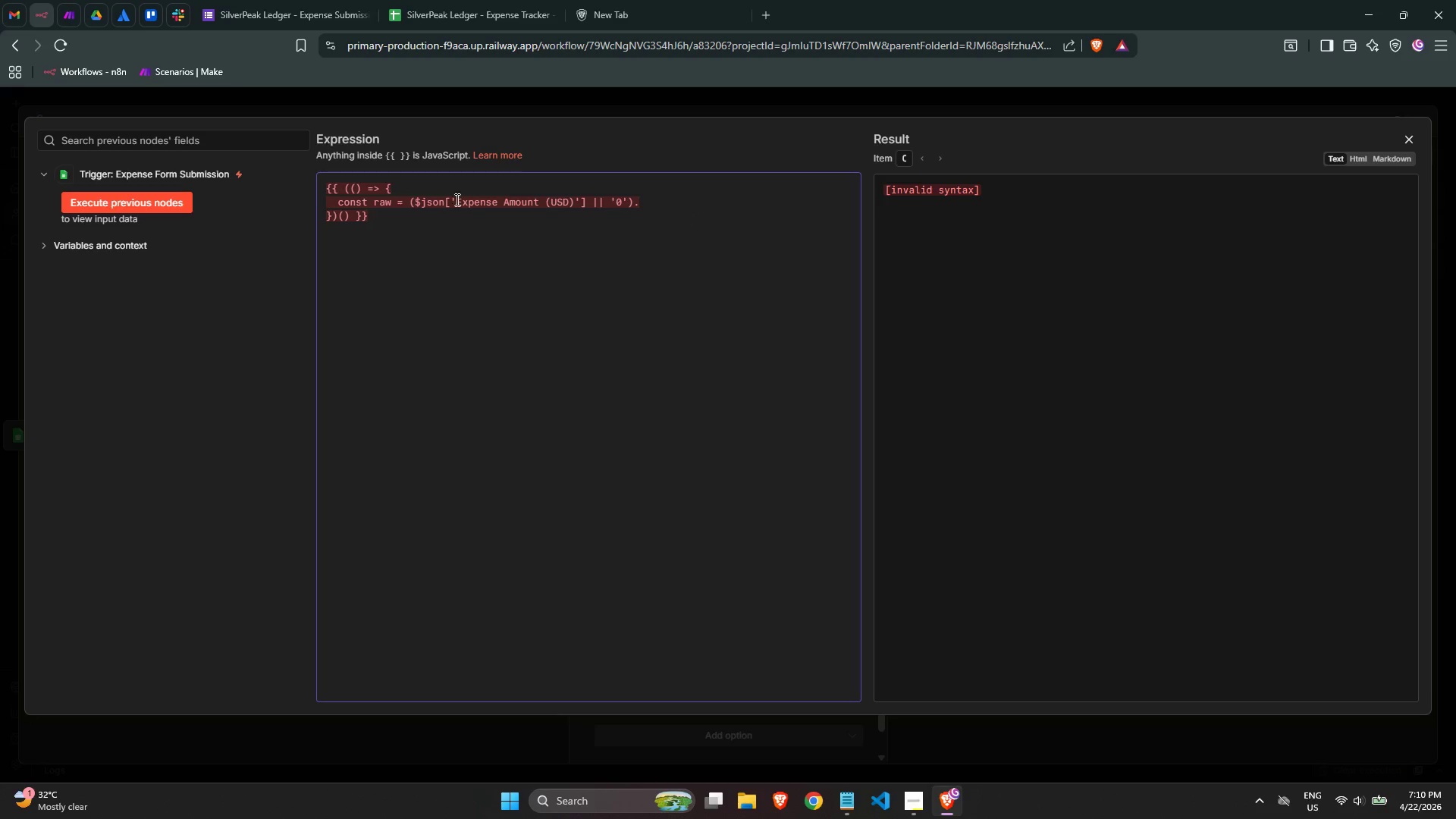 
left_click([657, 201])
 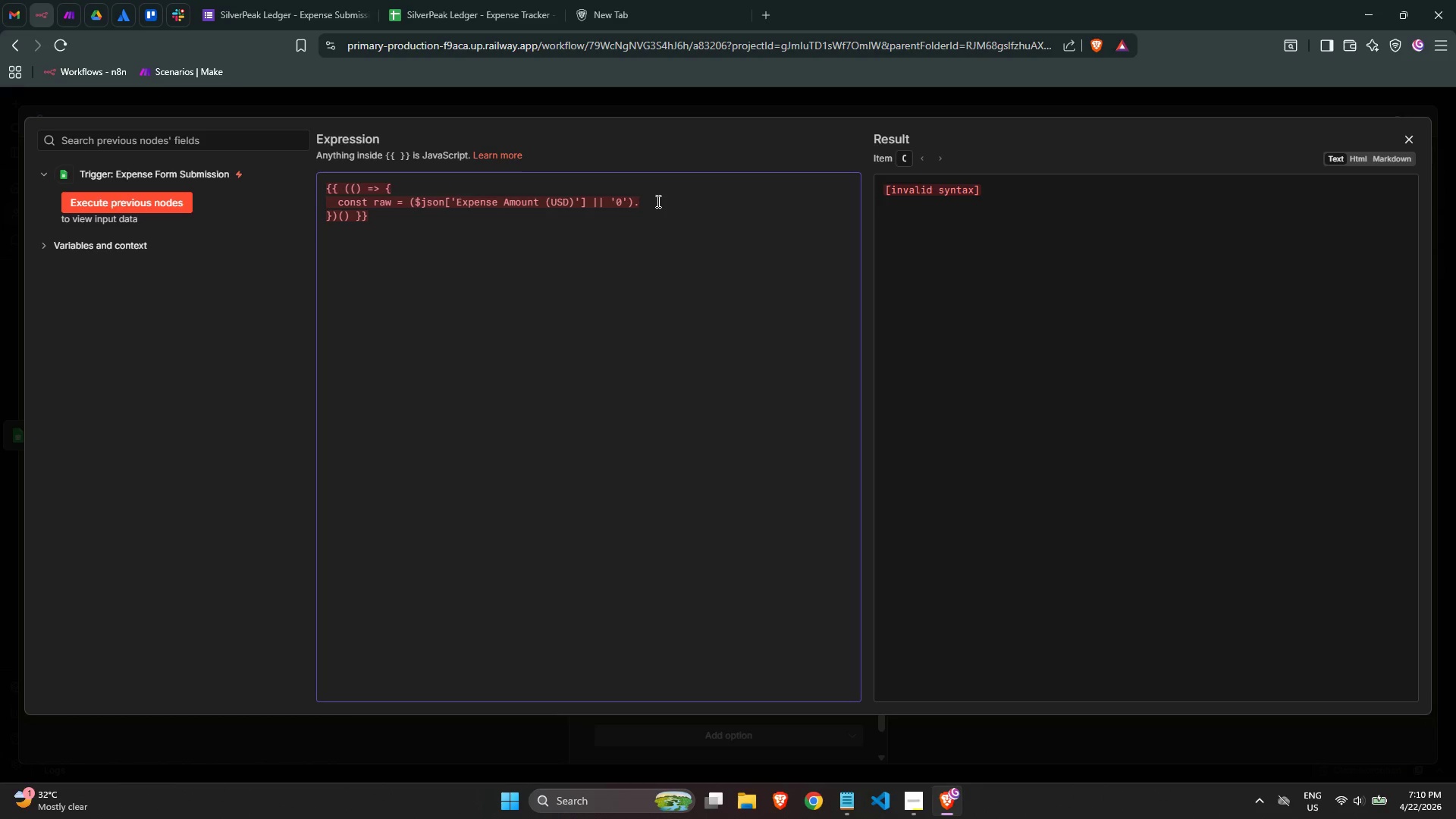 
wait(12.36)
 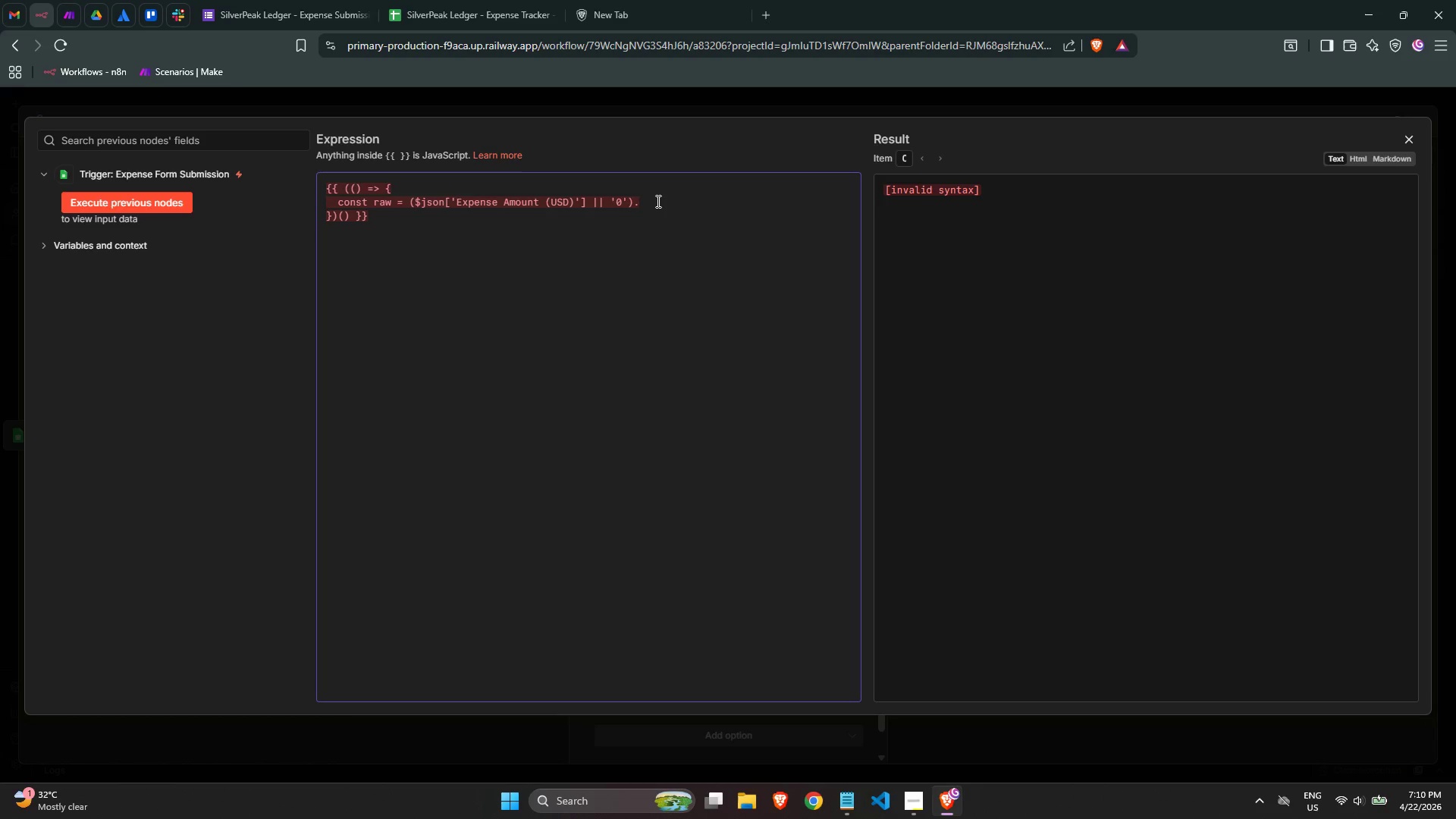 
key(Control+ControlLeft)
 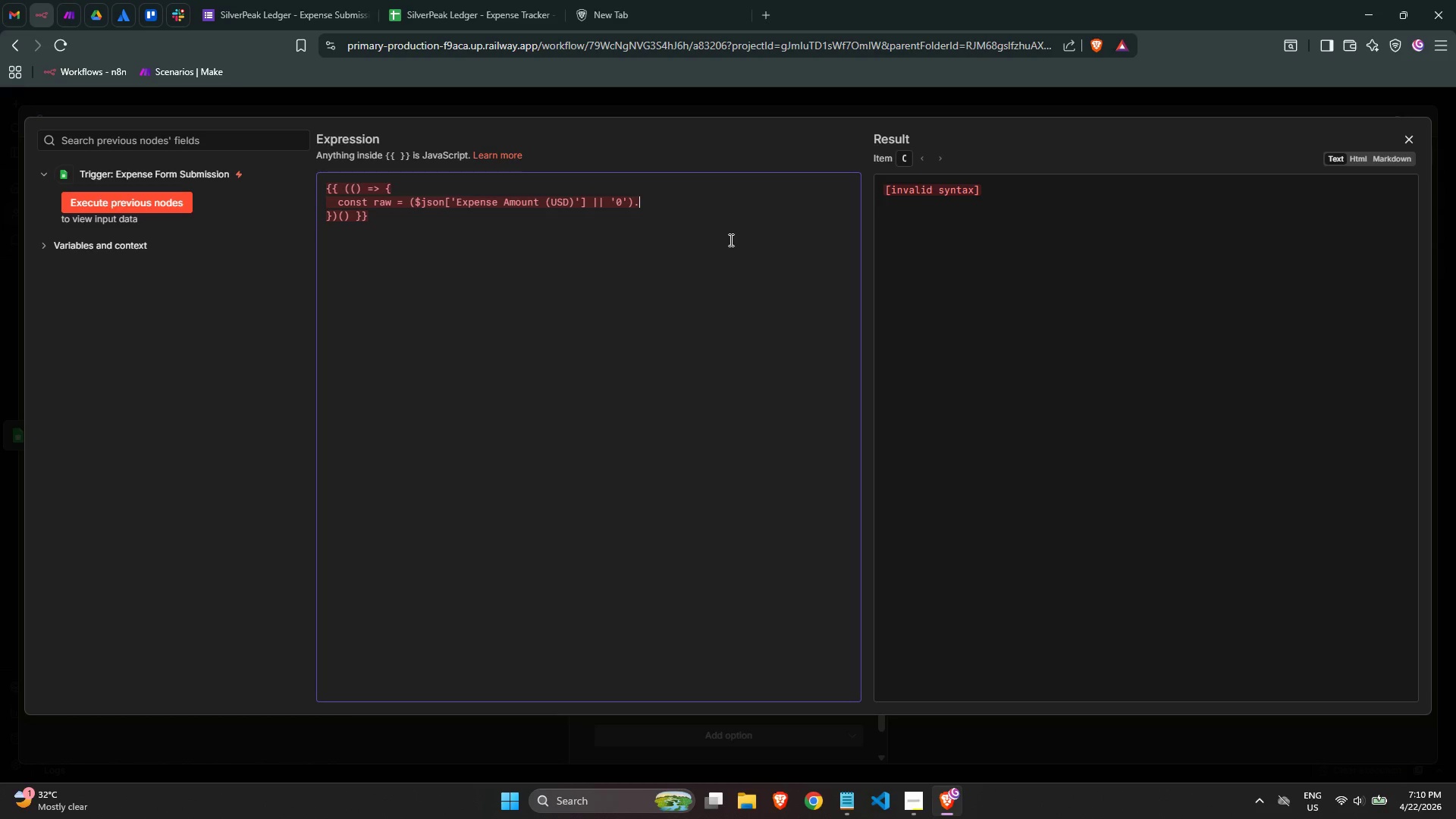 
type(tr)
key(Backspace)
key(Backspace)
key(Backspace)
type(.toString().replace(/[$,\s)
 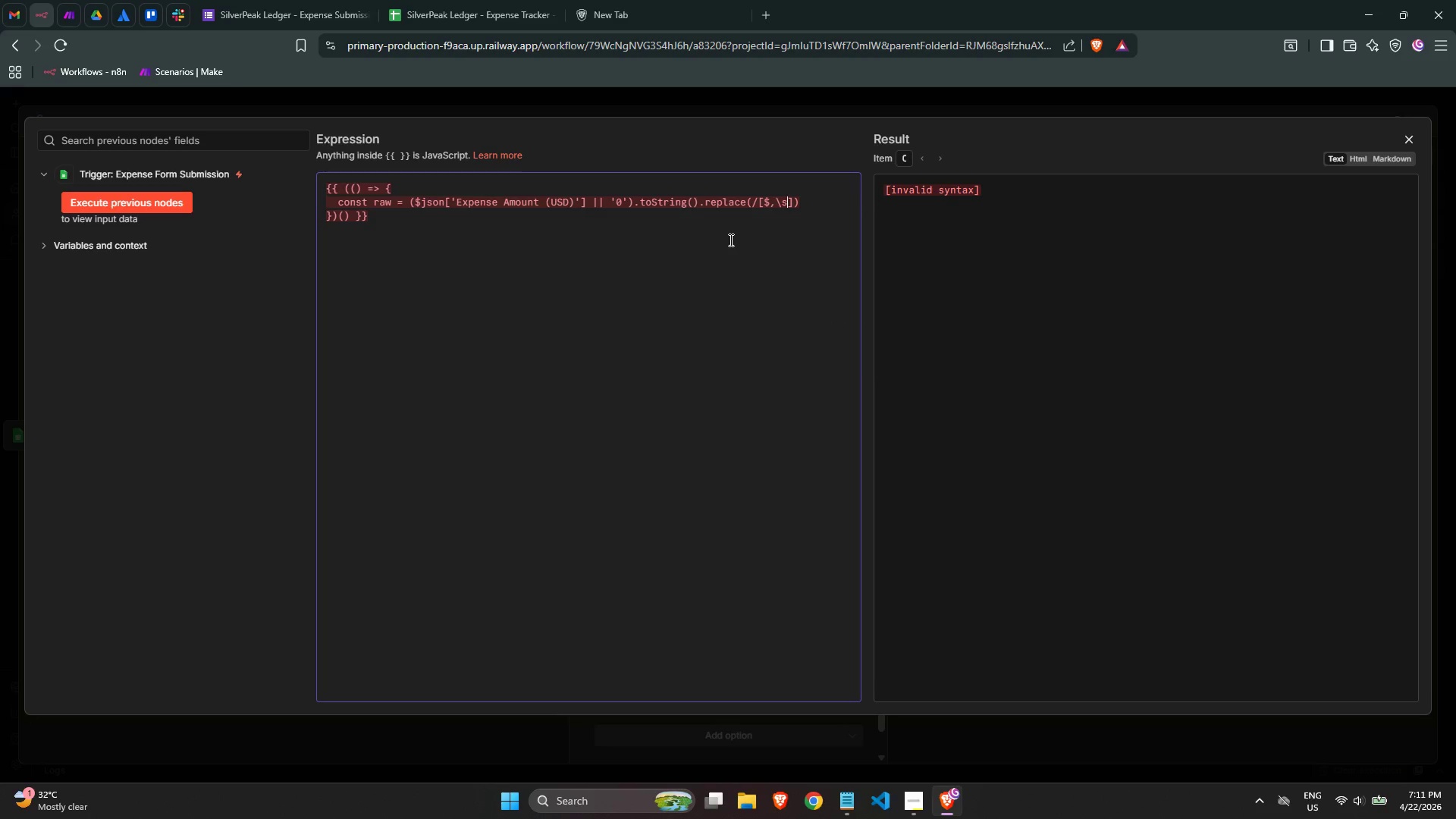 
key(ArrowRight)
 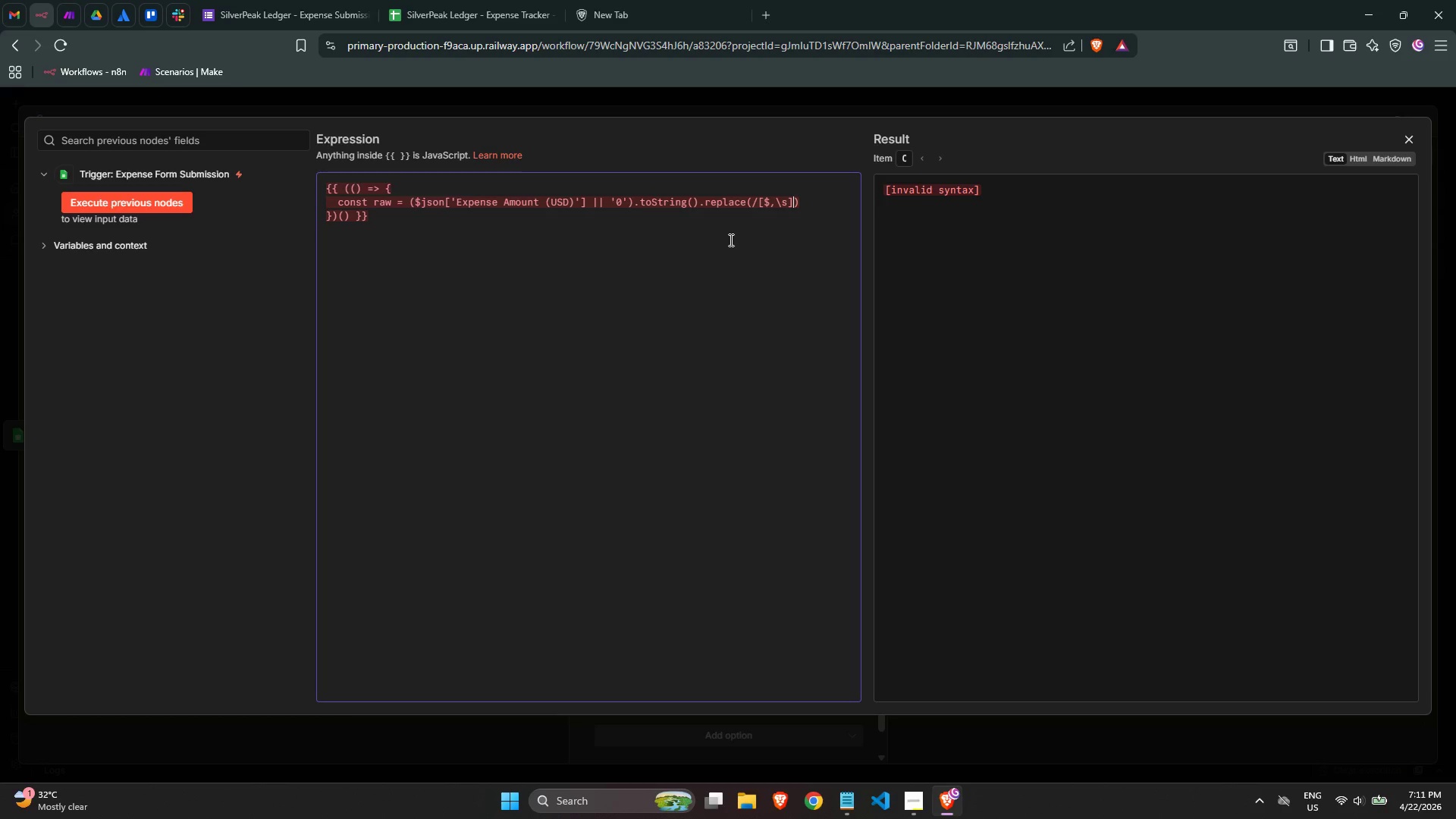 
key(Slash)
 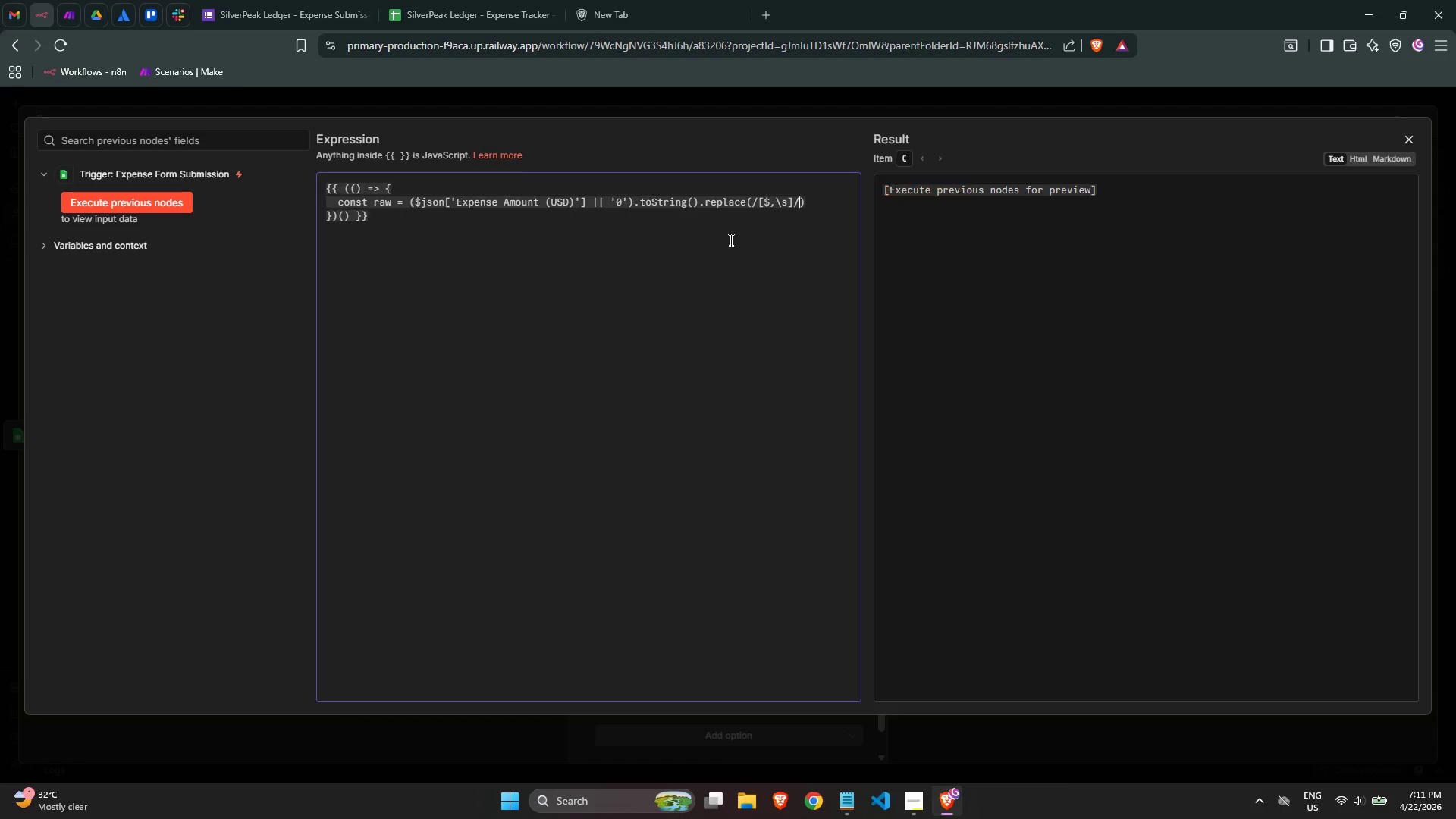 
key(G)
 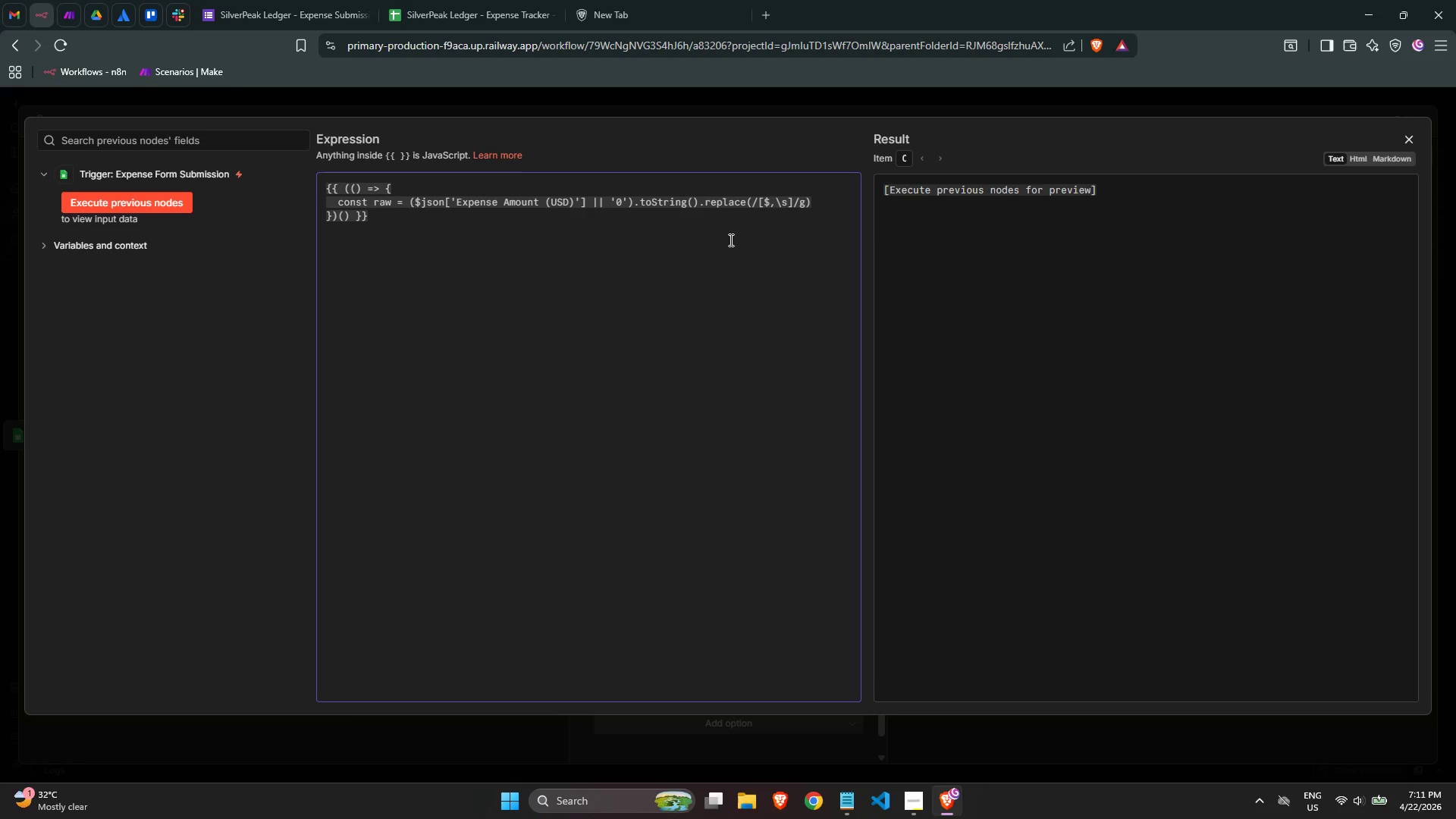 
key(Comma)
 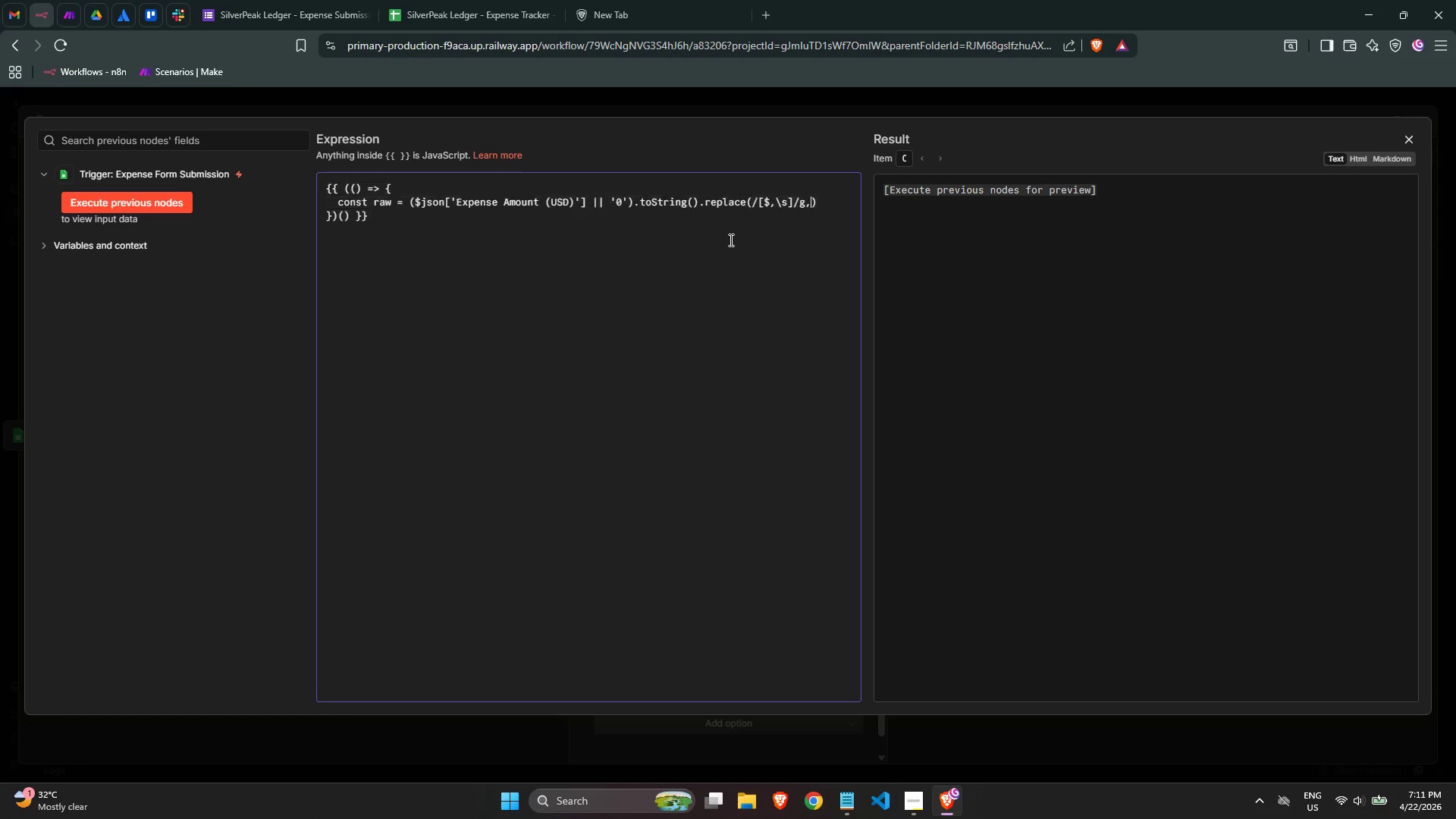 
key(Space)
 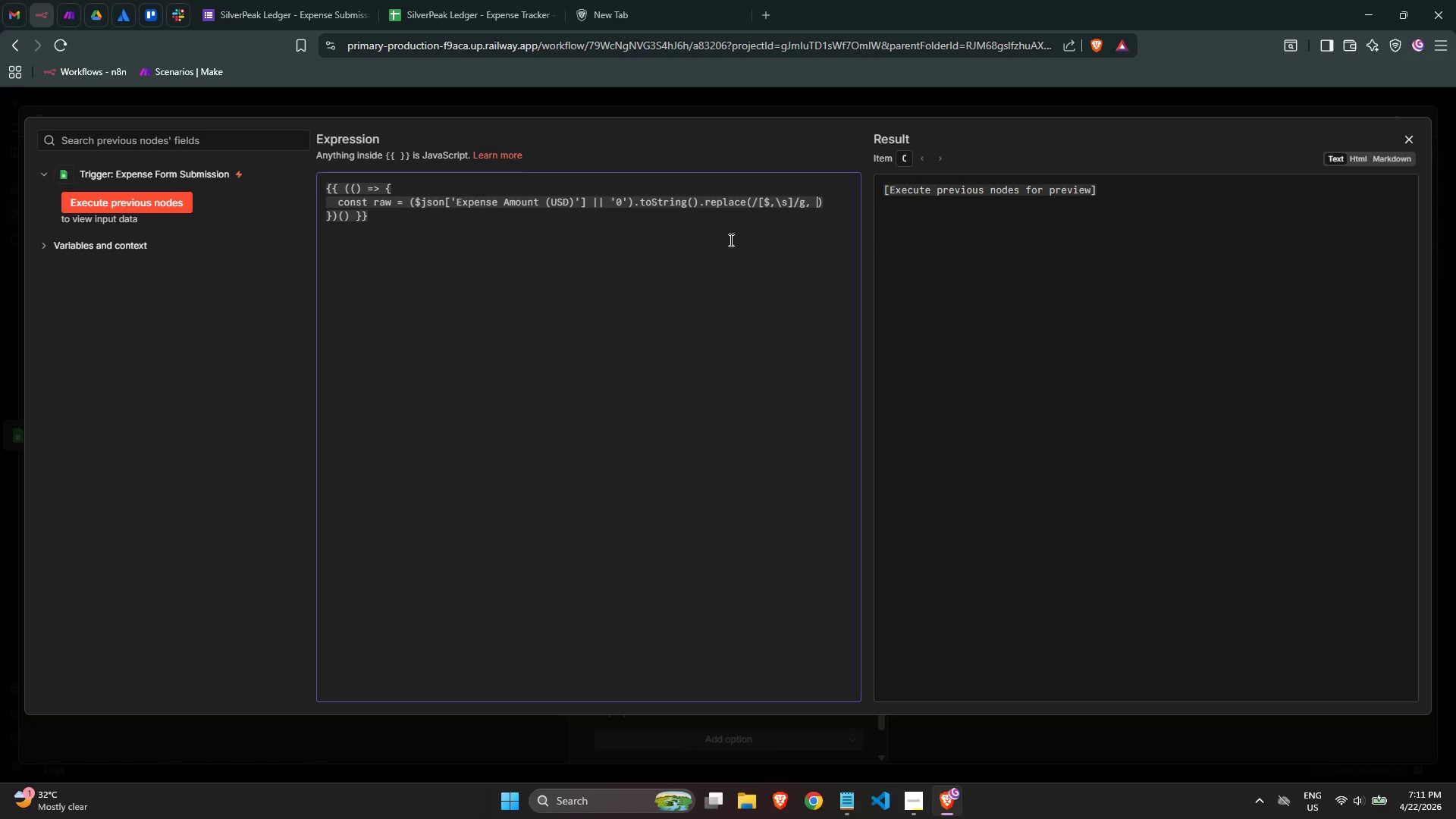 
key(Quote)
 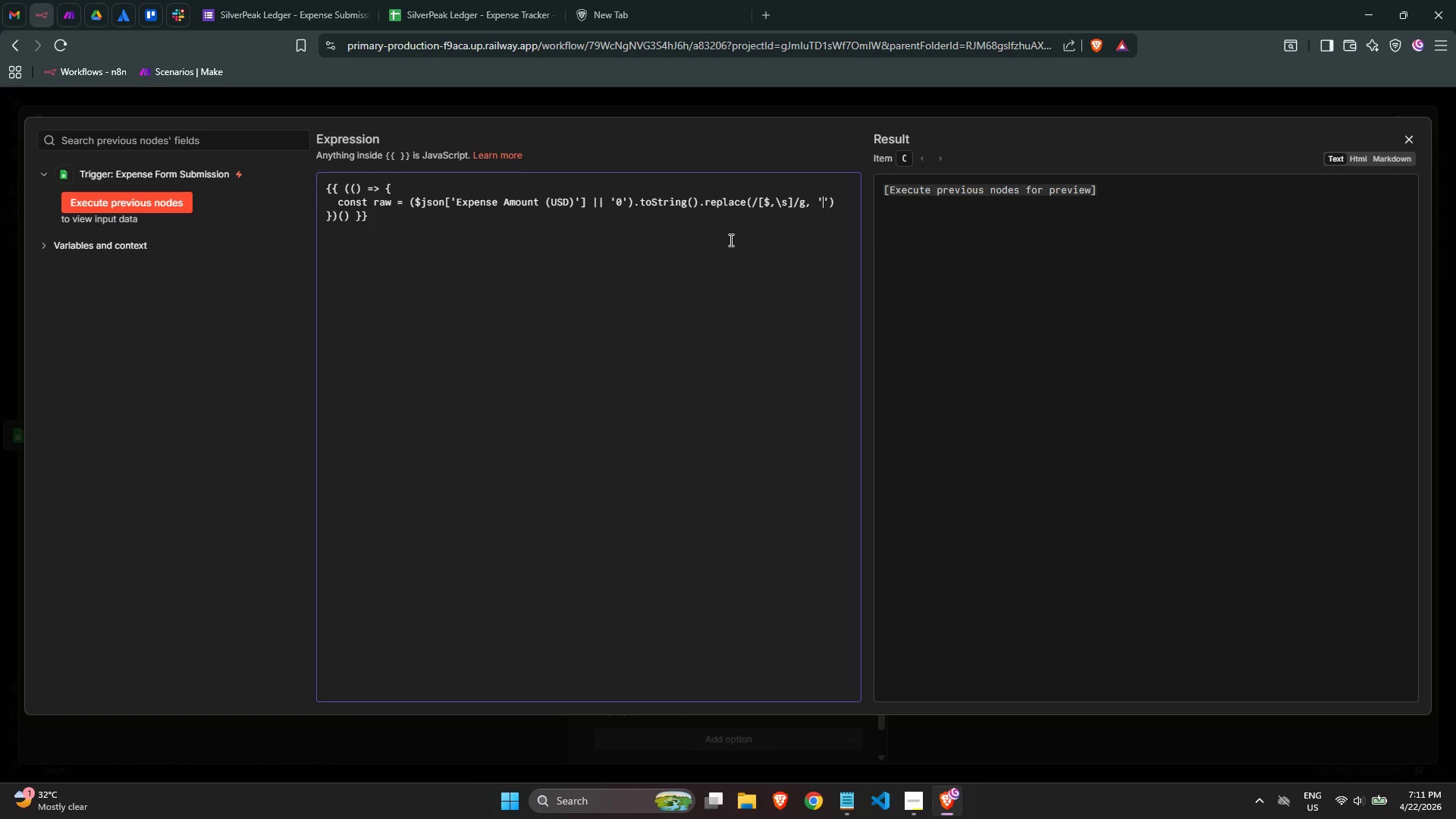 
key(Quote)
 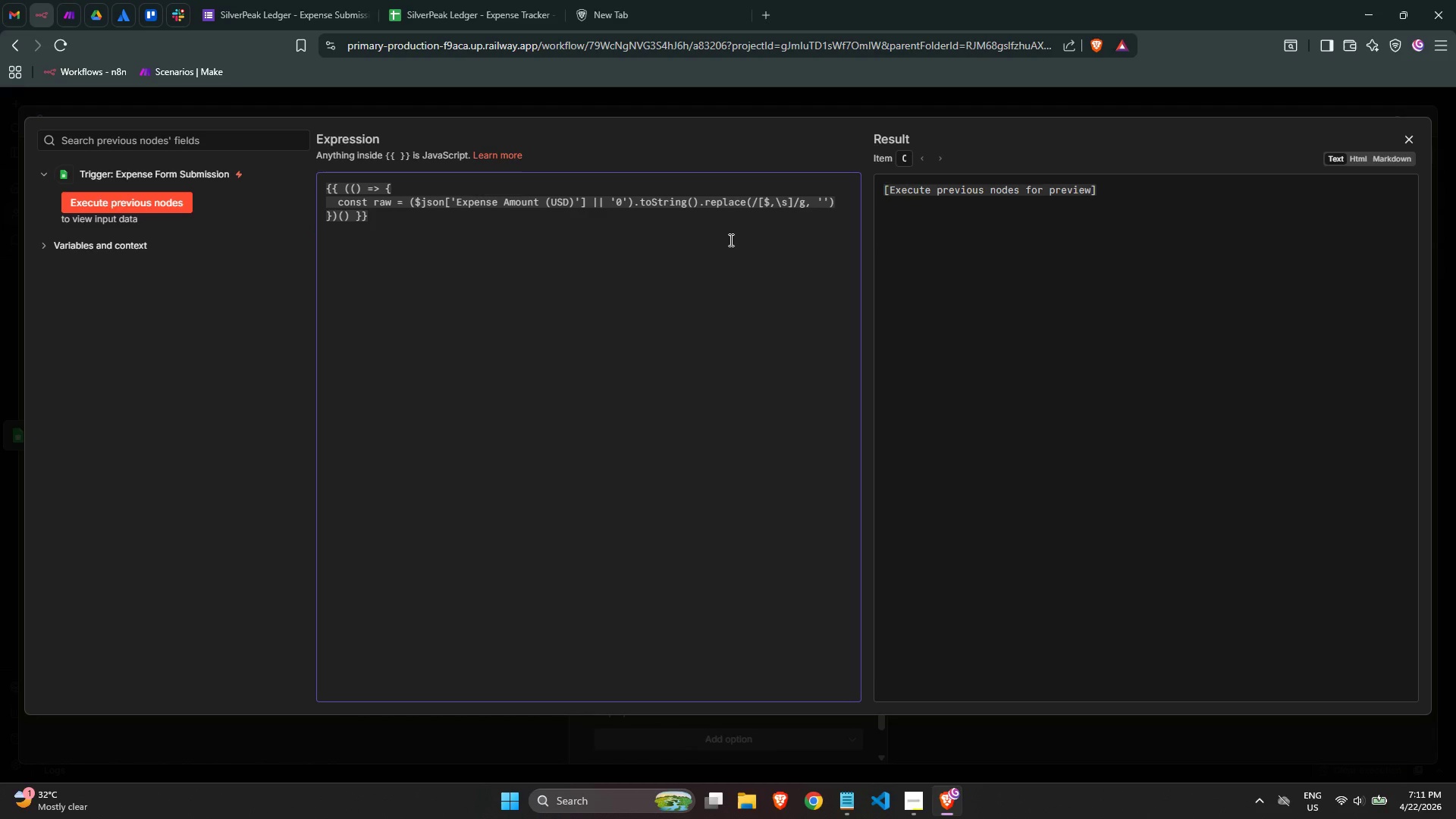 
key(ArrowRight)
 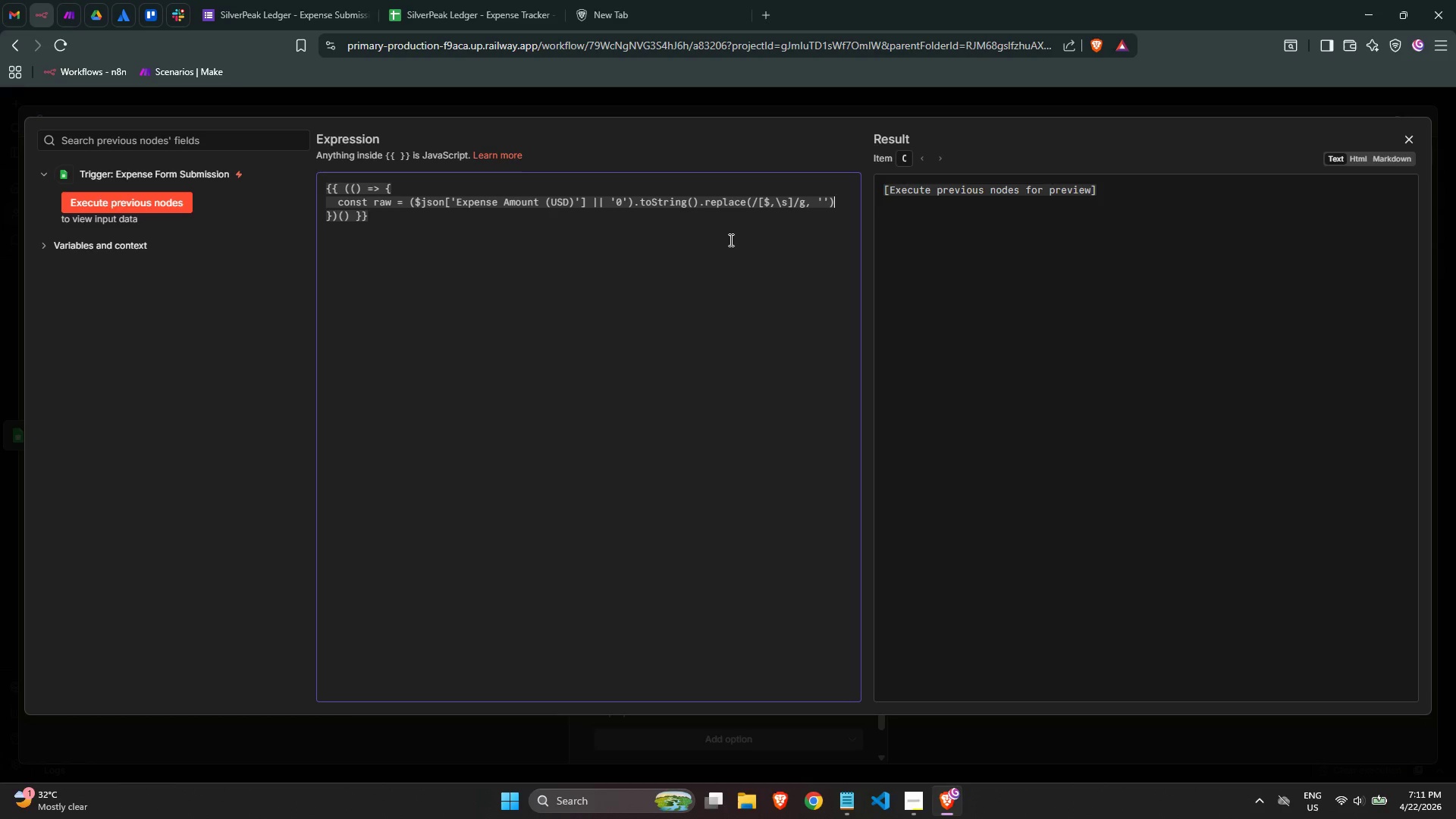 
key(ArrowRight)
 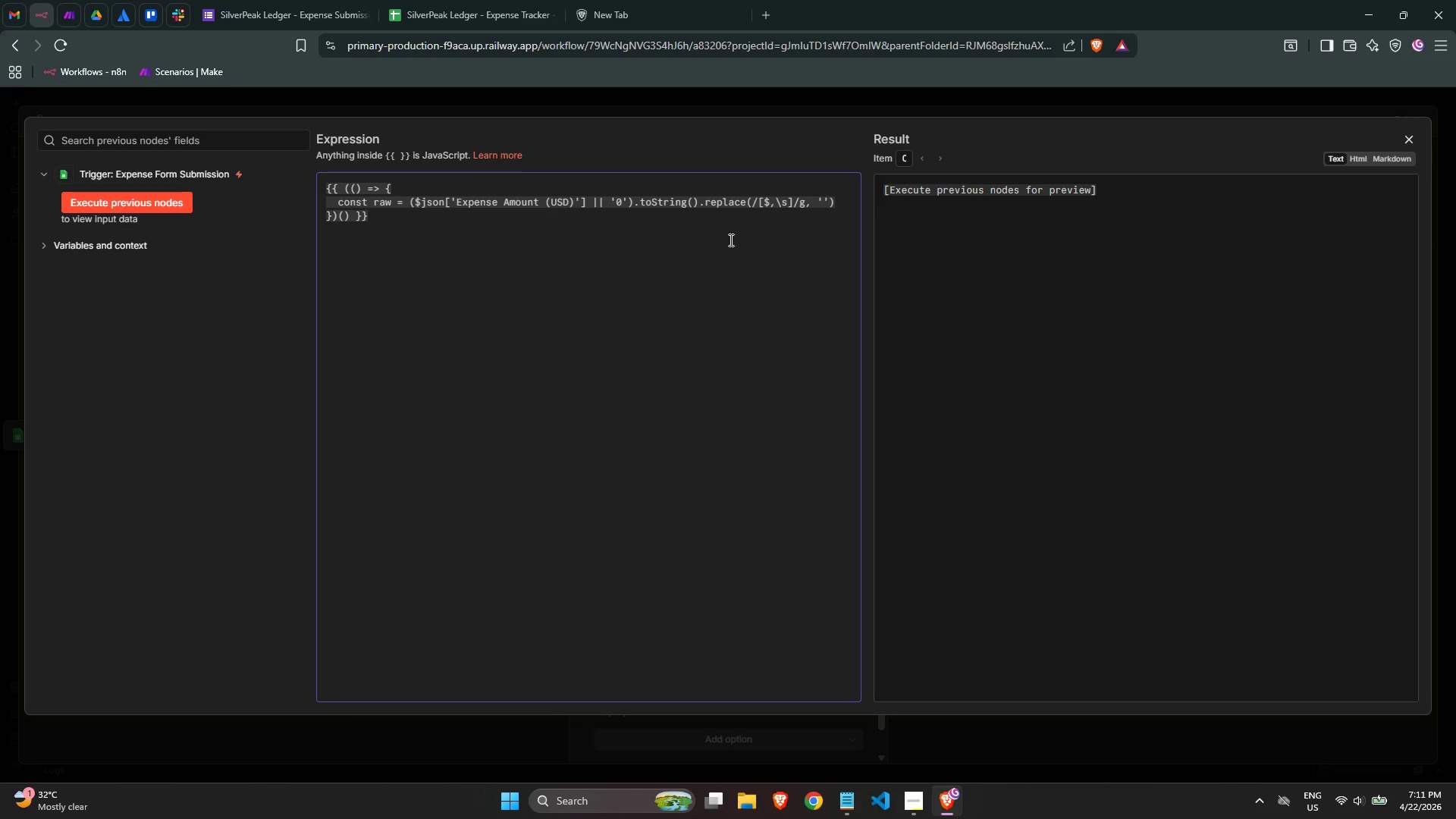 
key(ArrowLeft)
 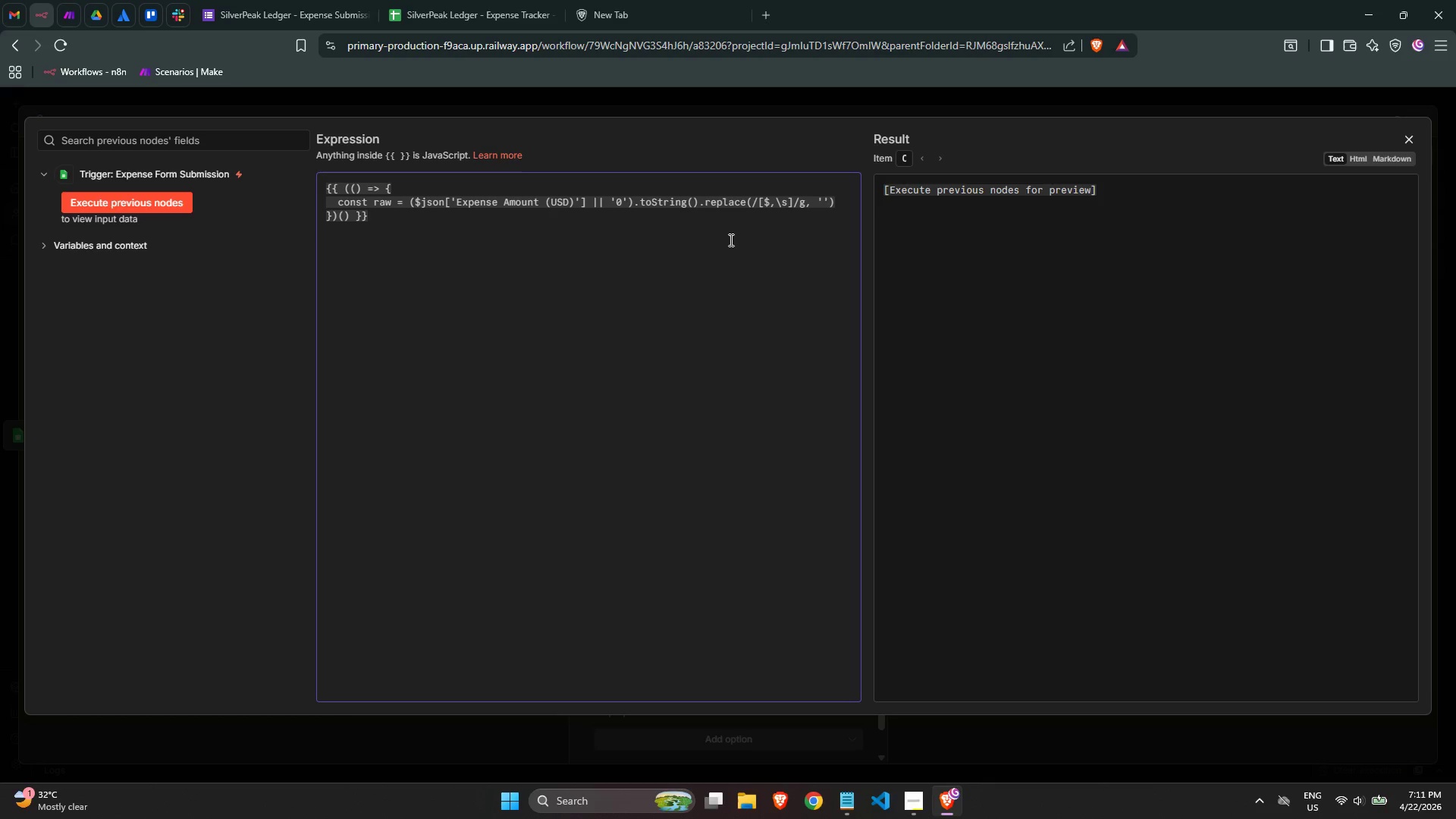 
key(ArrowRight)
 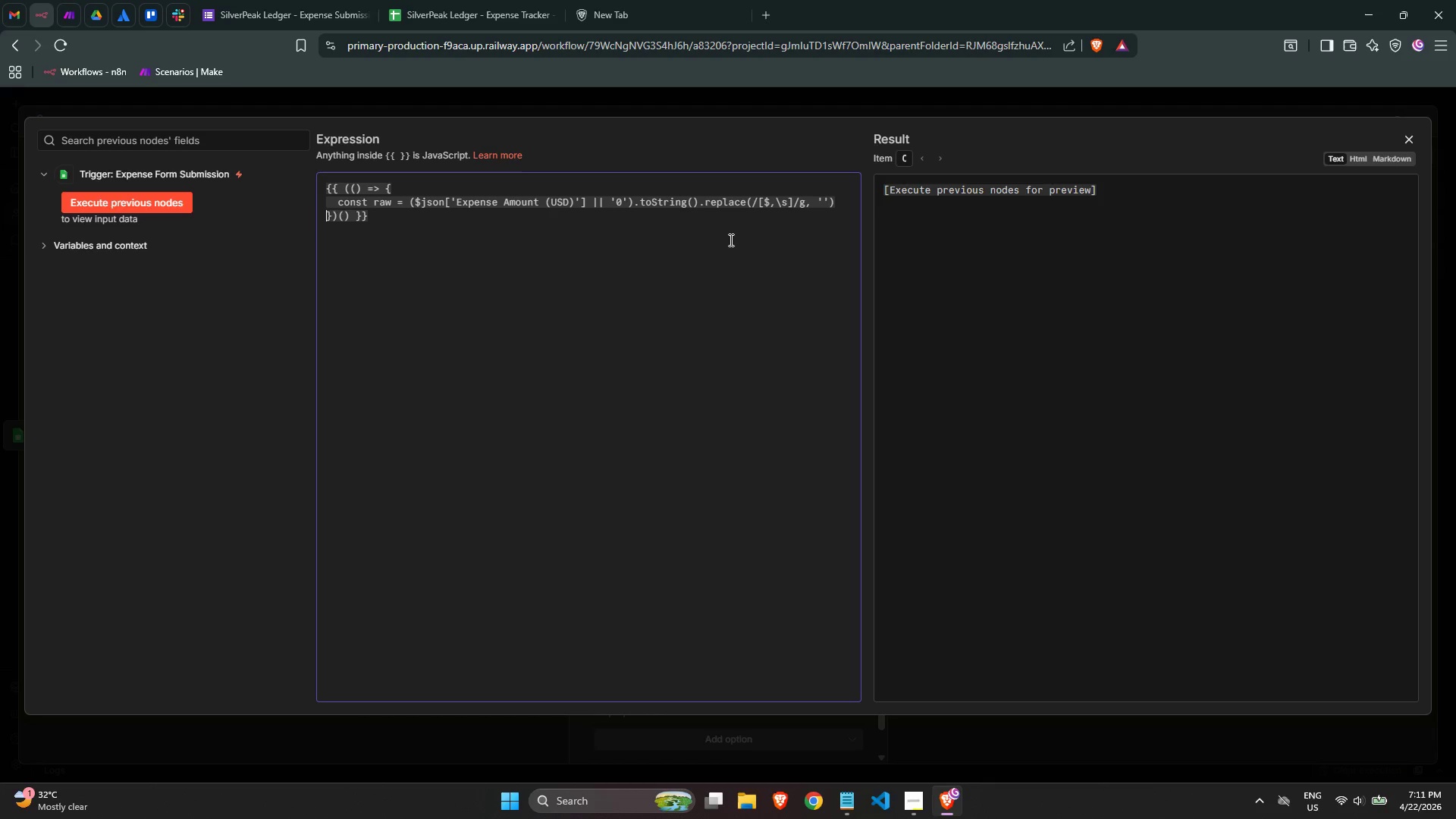 
key(ArrowRight)
 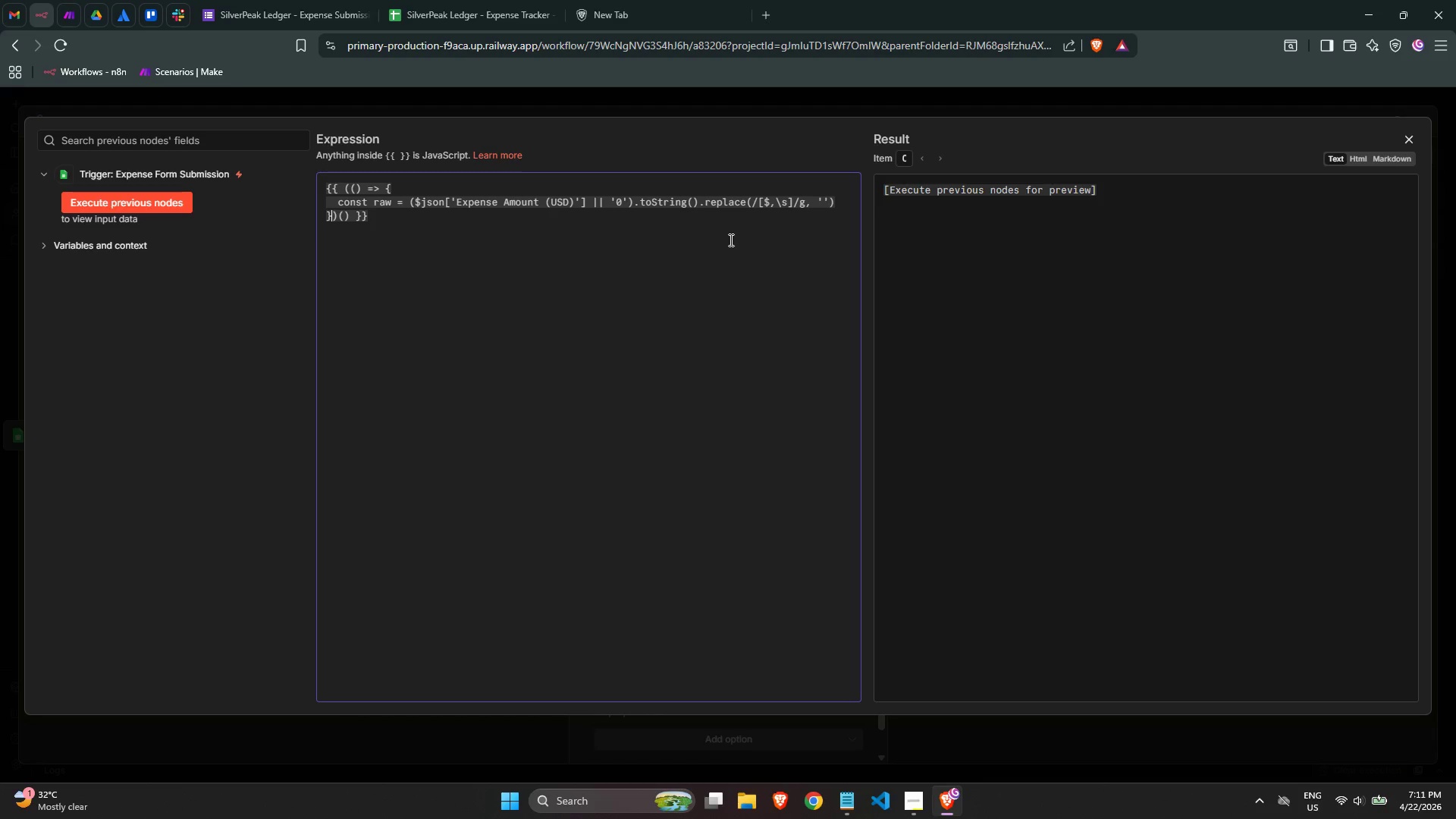 
key(ArrowRight)
 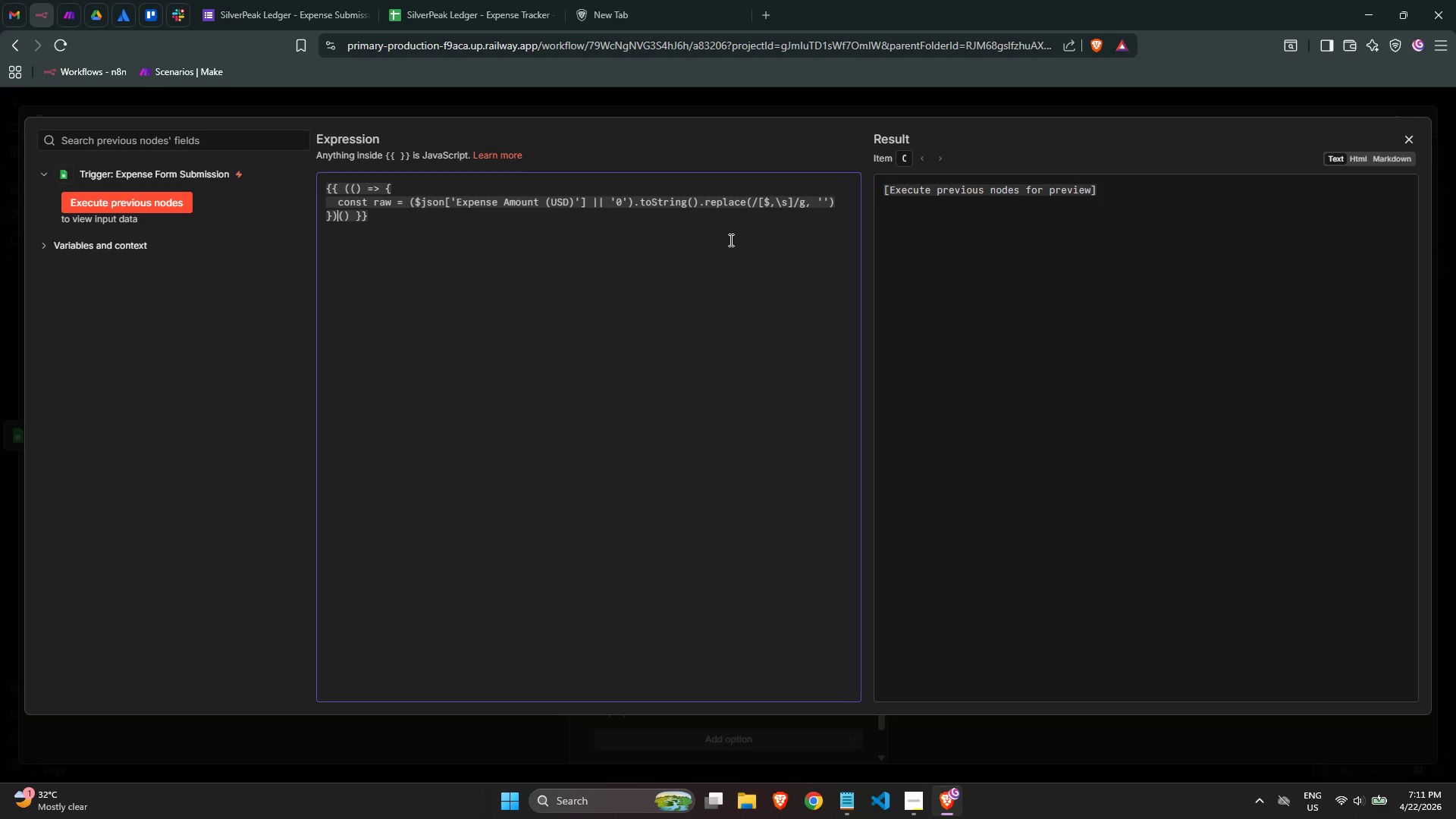 
key(ArrowRight)
 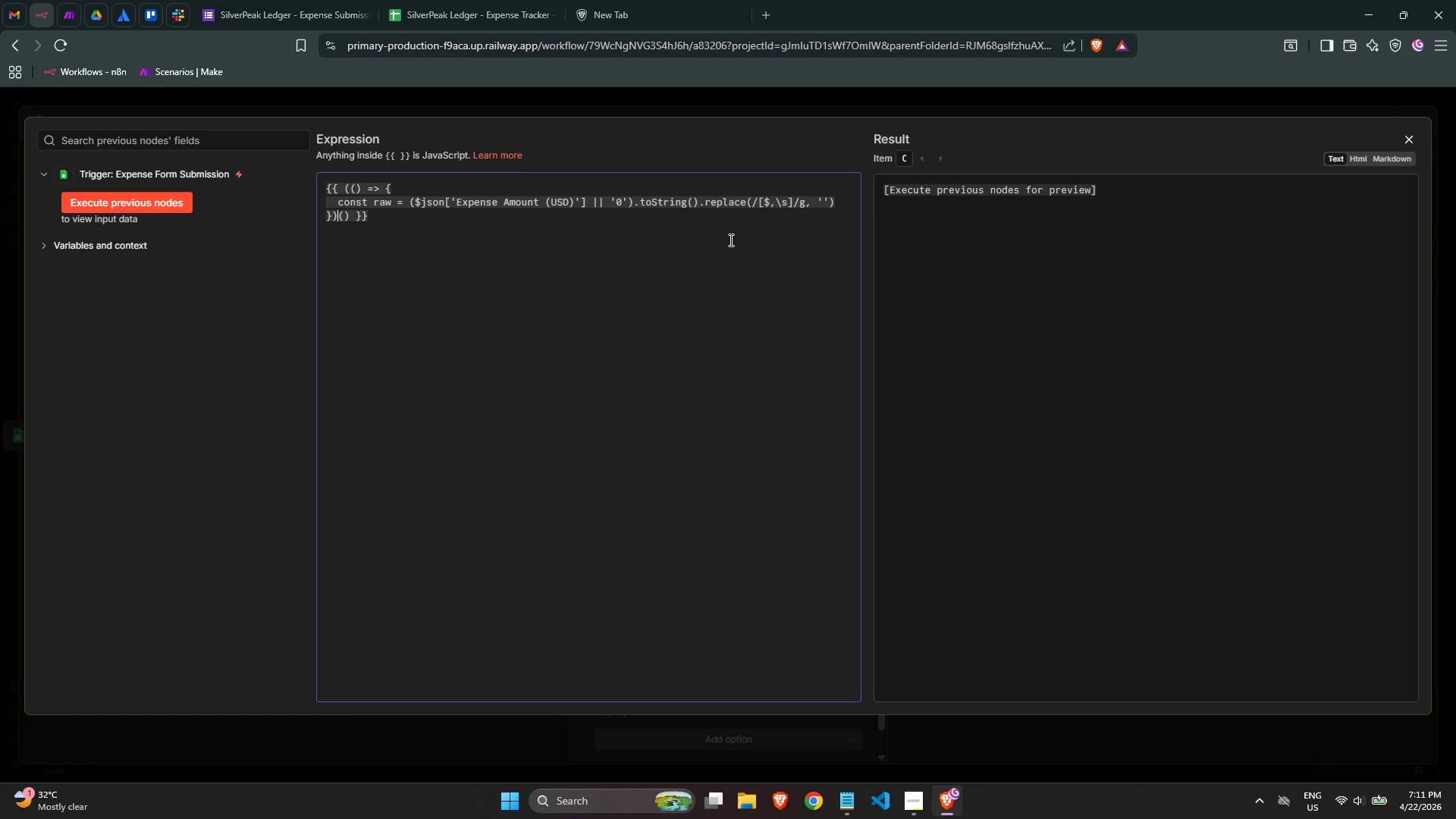 
key(ArrowLeft)
 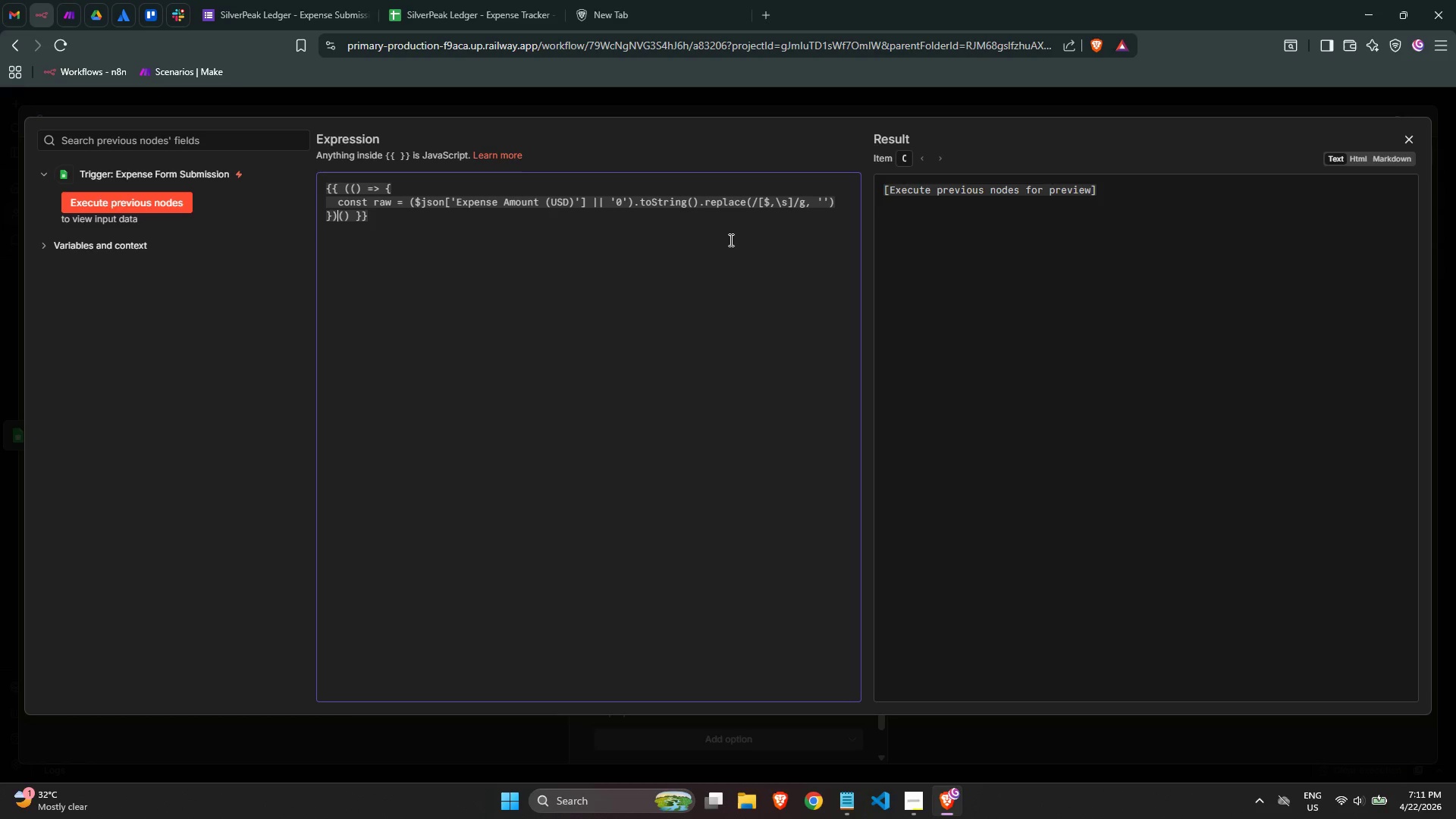 
key(ArrowLeft)
 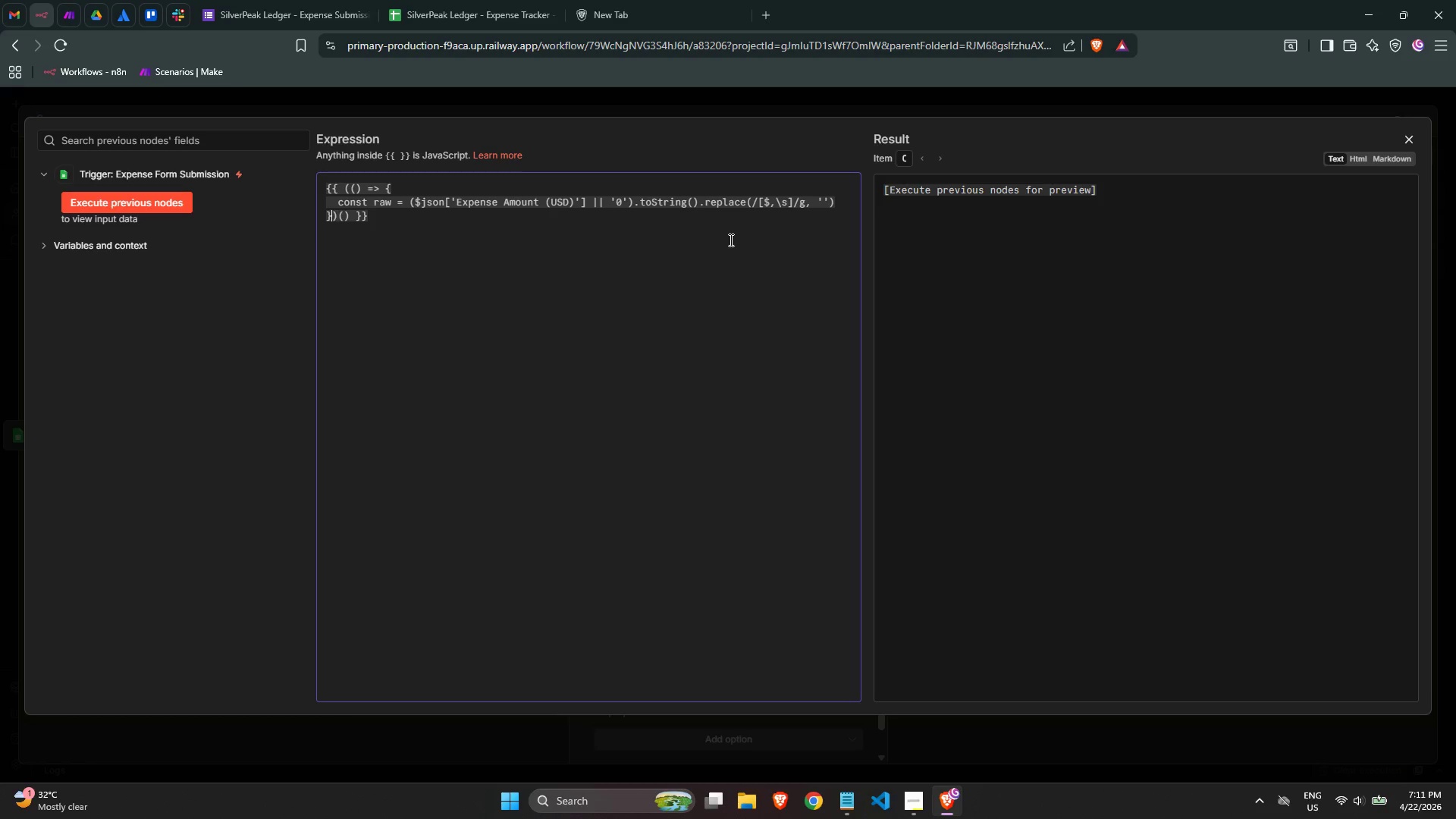 
key(ArrowLeft)
 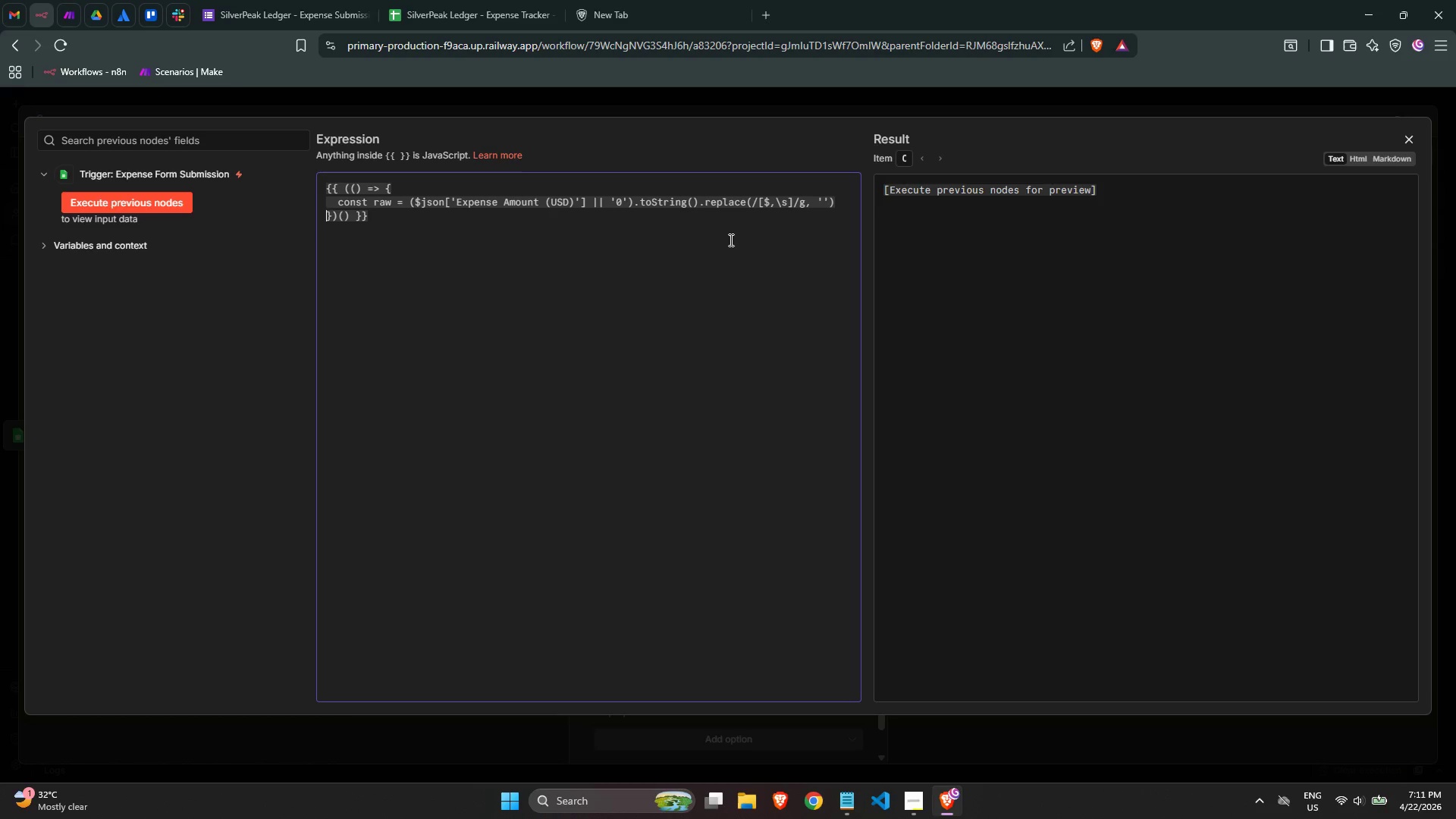 
key(ArrowLeft)
 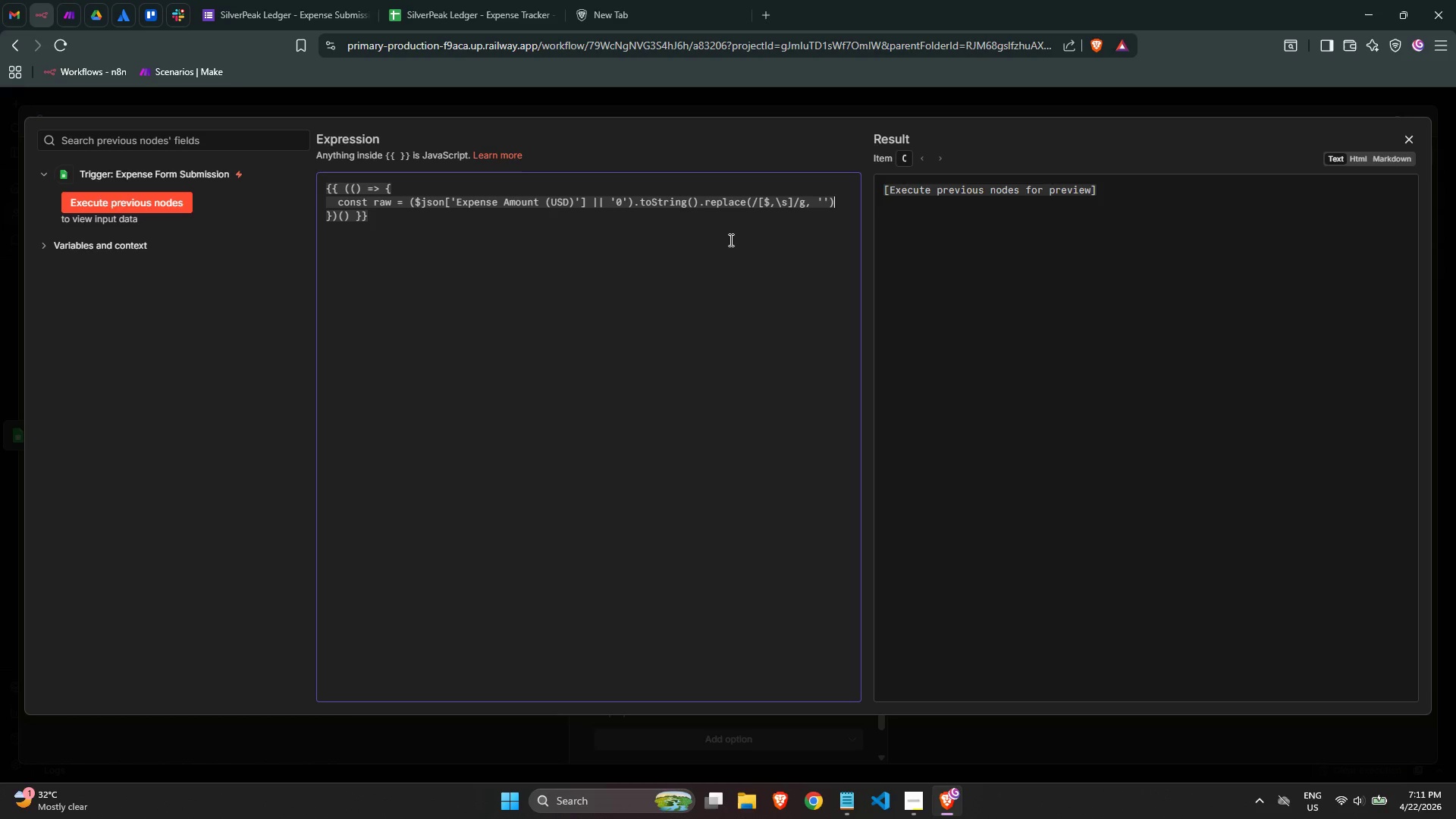 
key(ArrowLeft)
 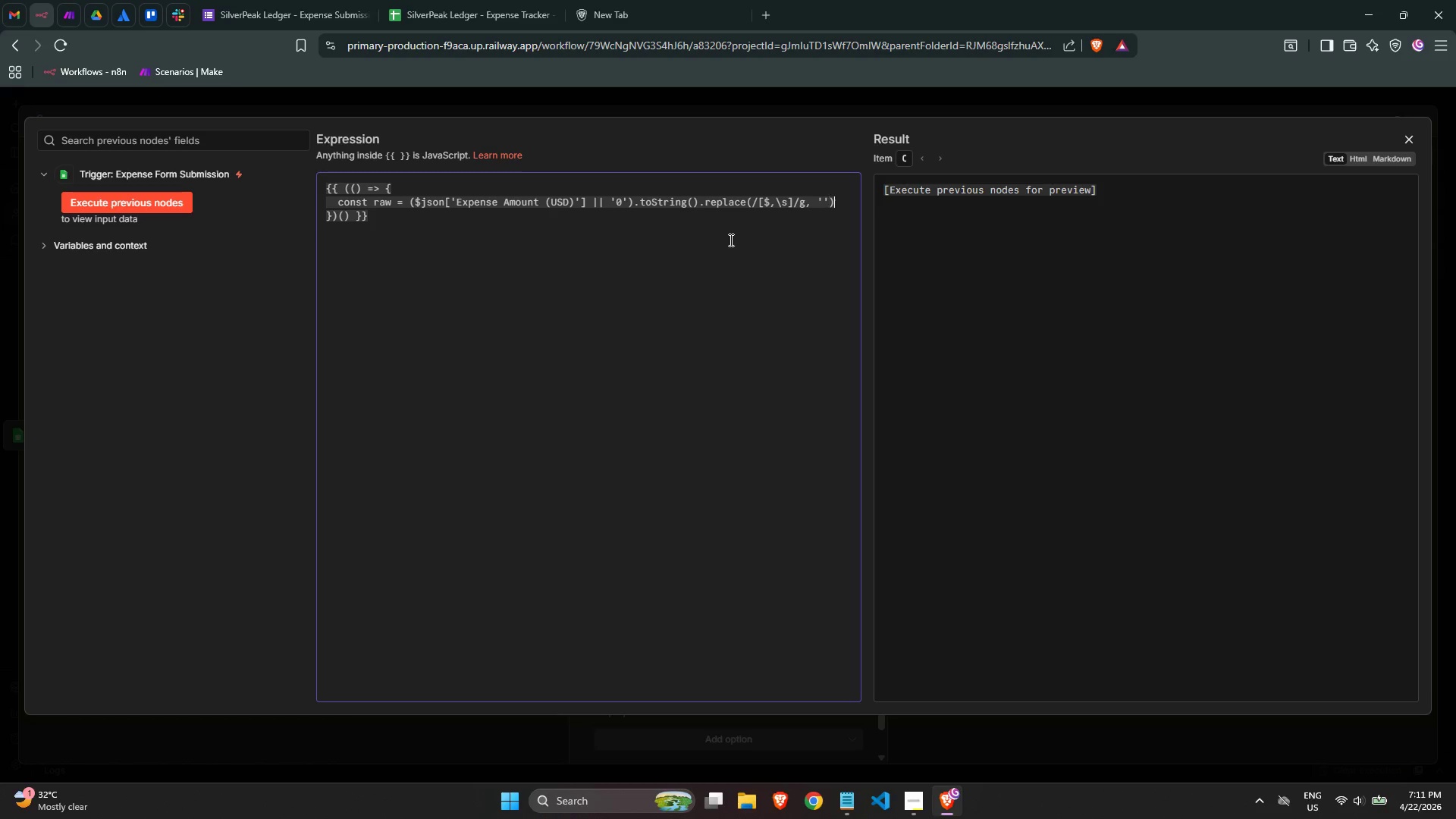 
key(ArrowRight)
 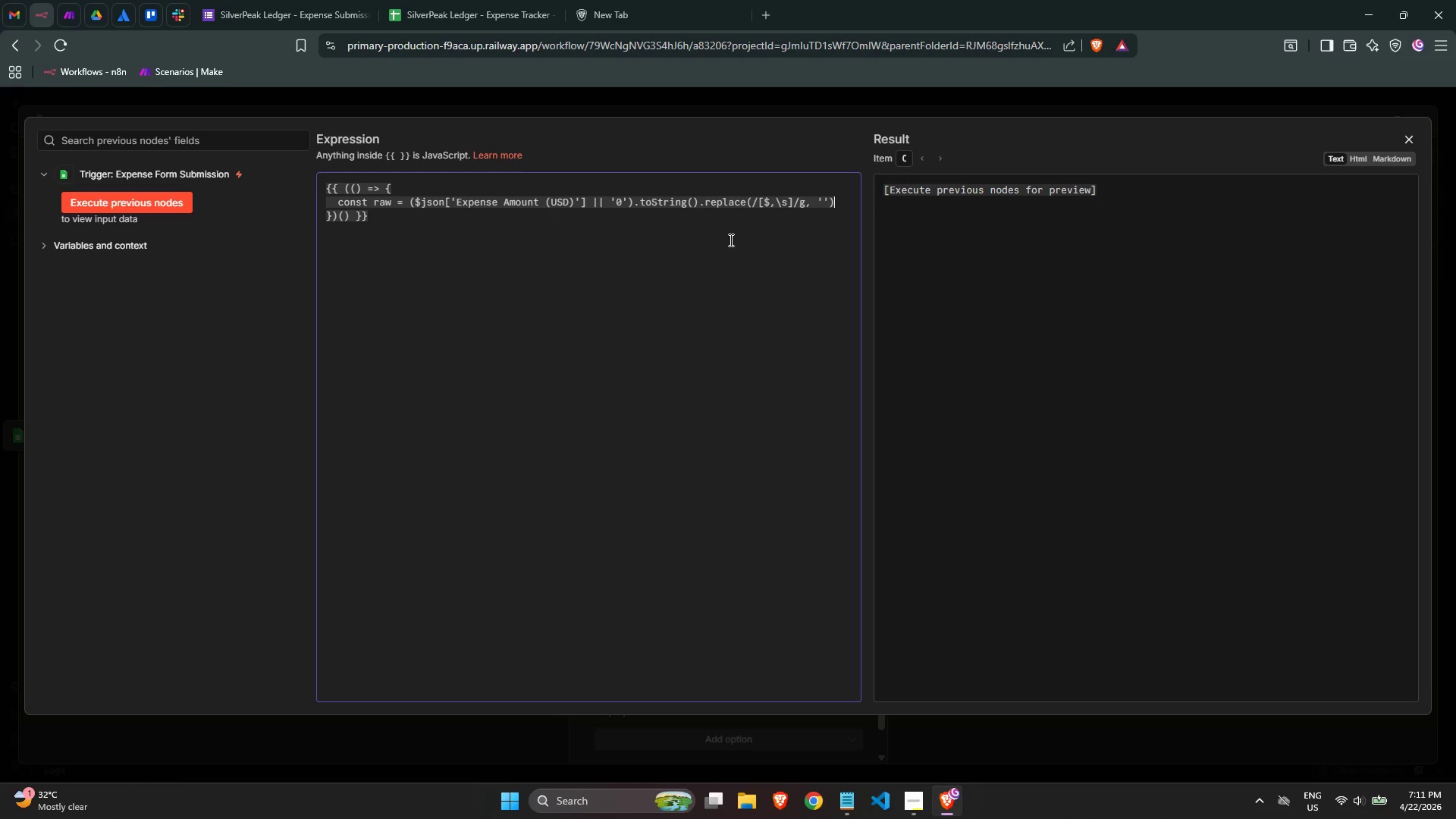 
key(Comma)
 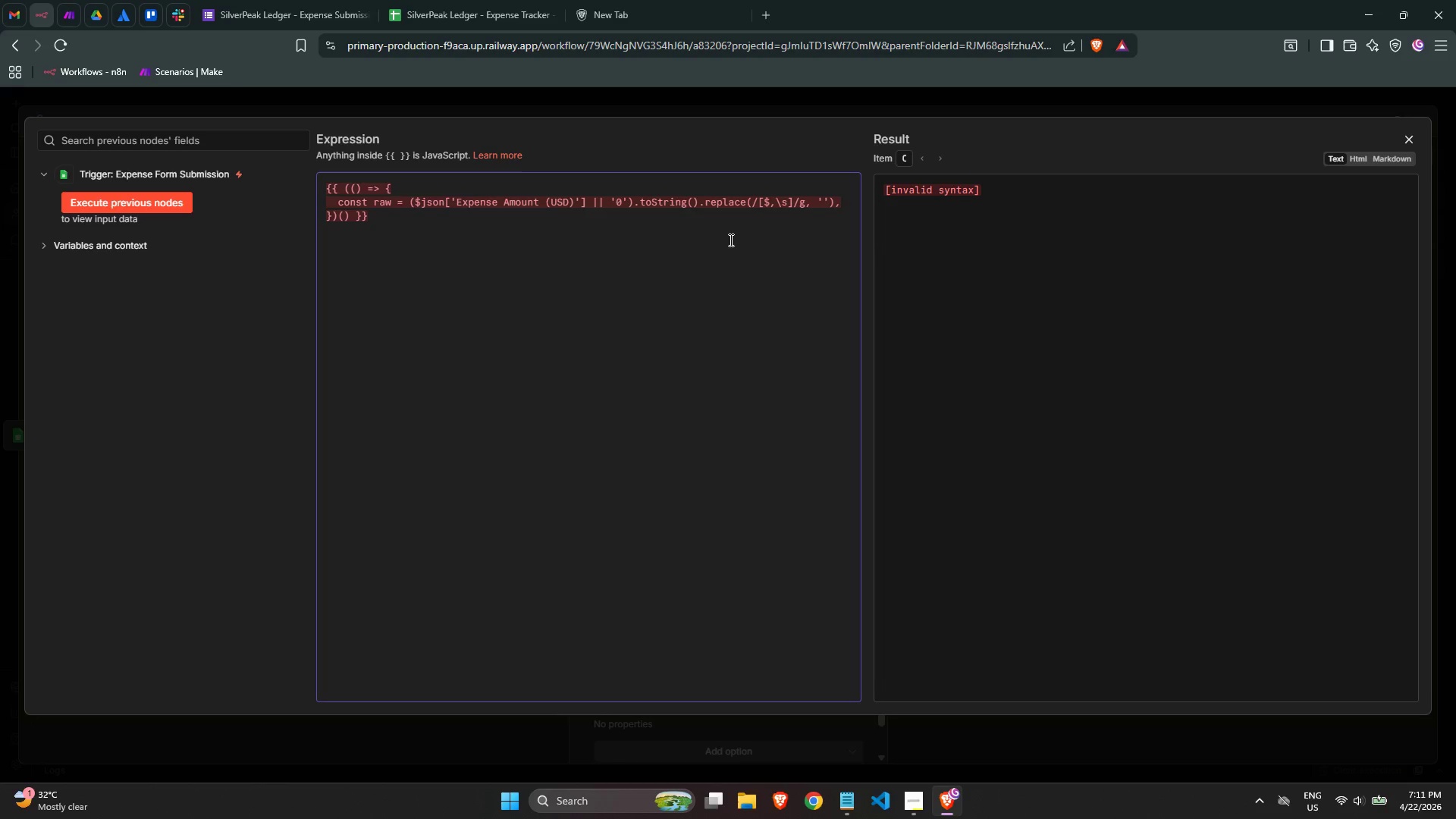 
key(Backspace)
 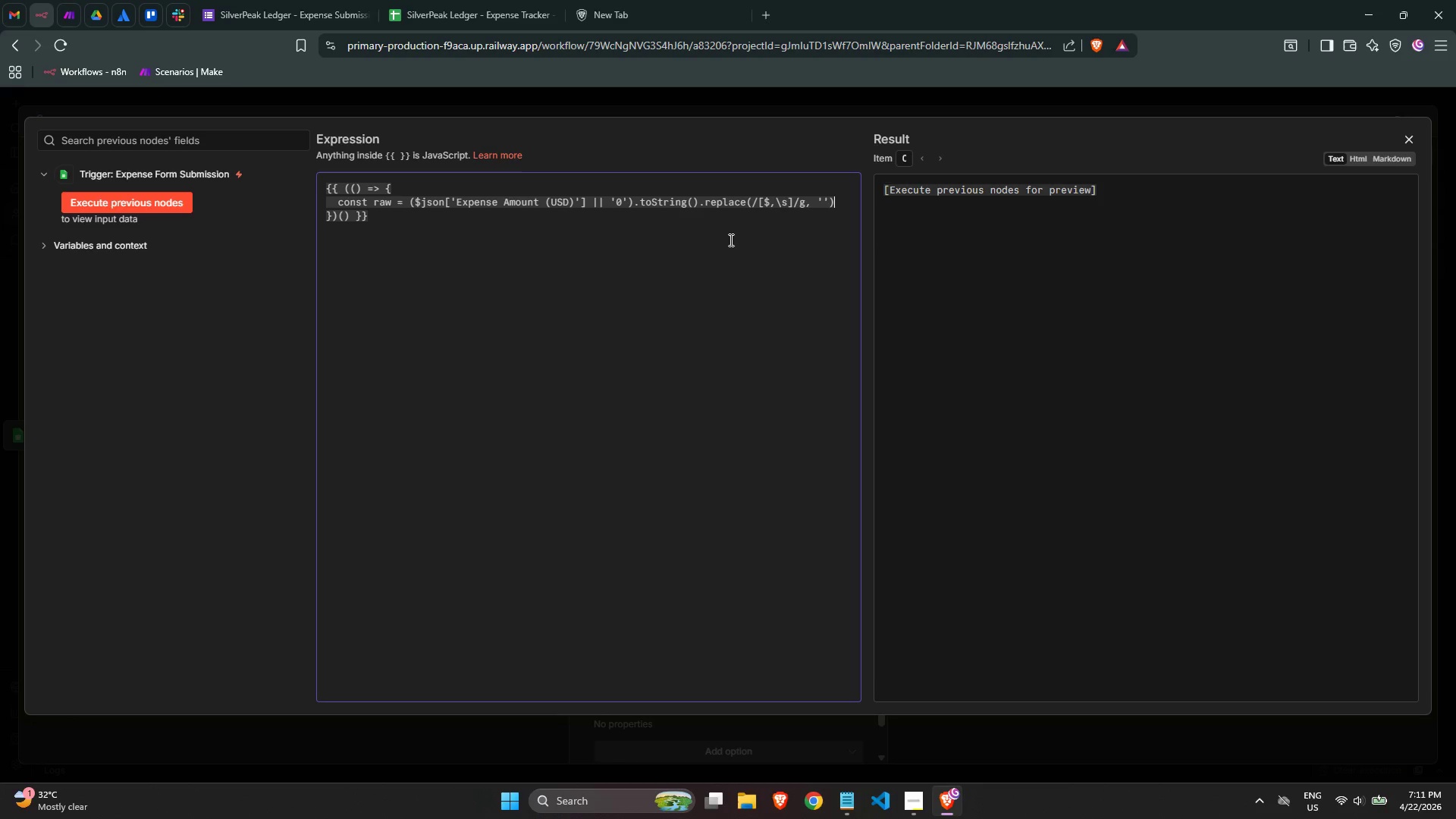 
key(Semicolon)
 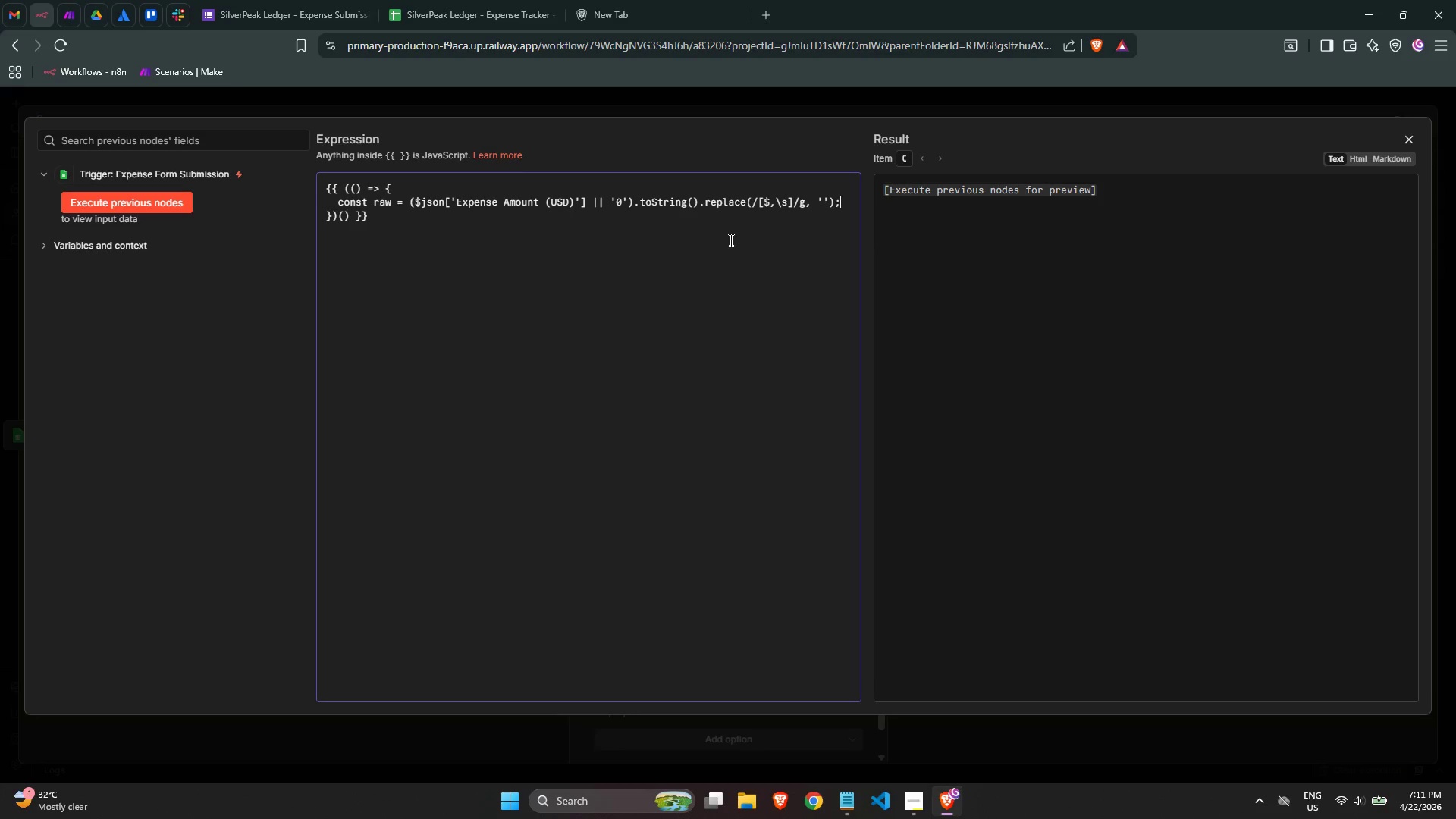 
key(Enter)
 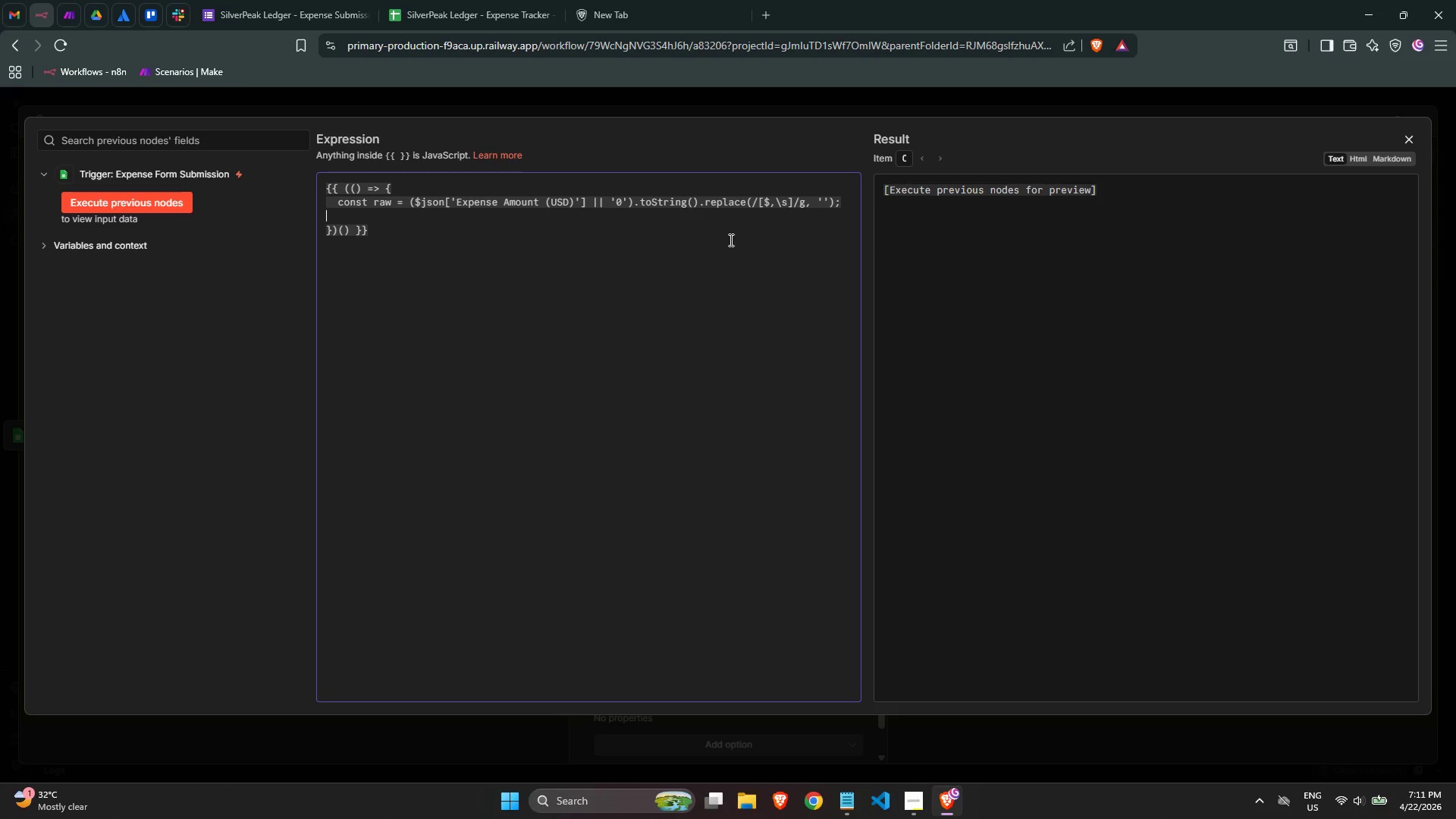 
key(Tab)
type(const parsed = parseFLoat(raw)
 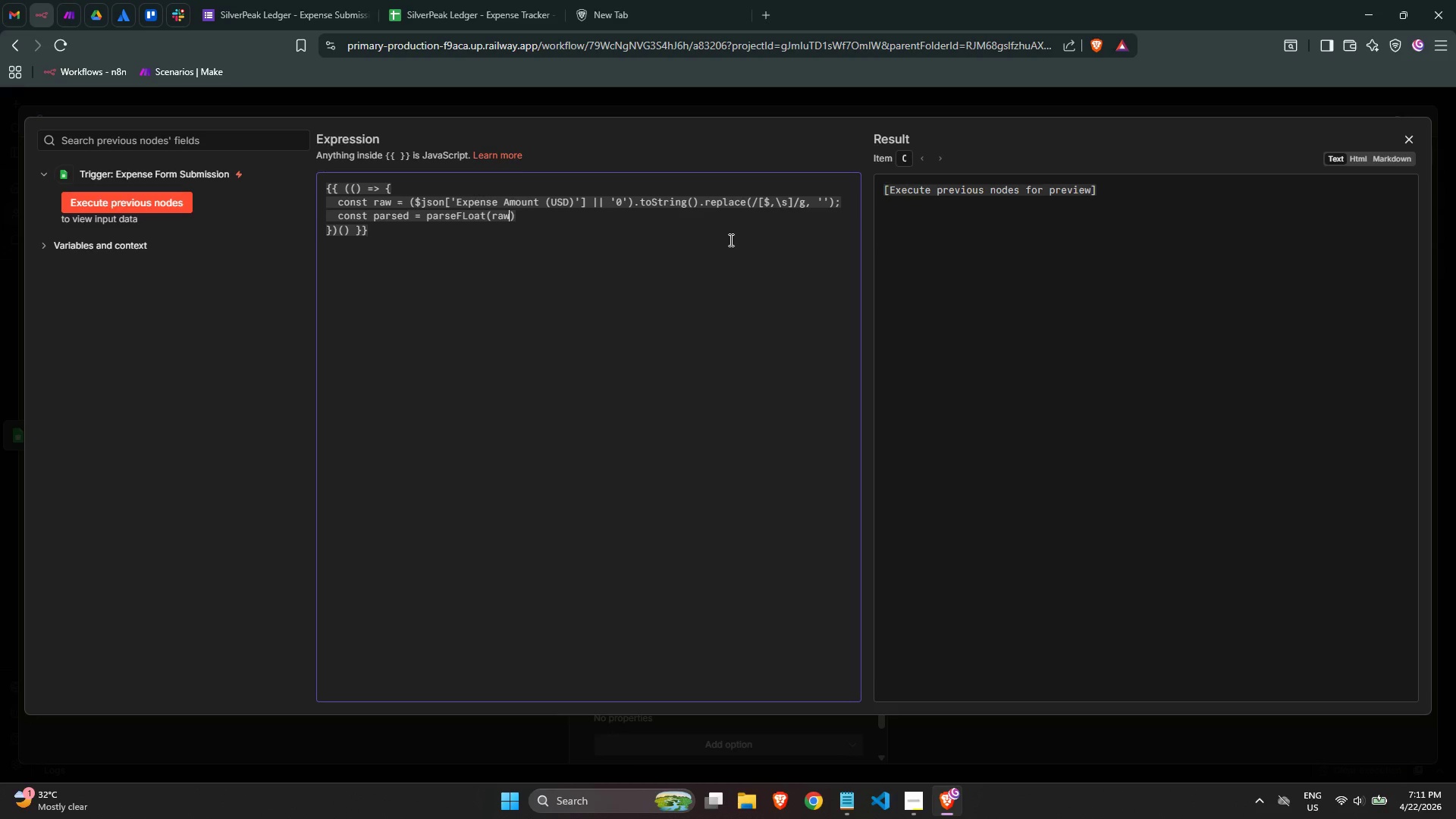 
key(ArrowRight)
 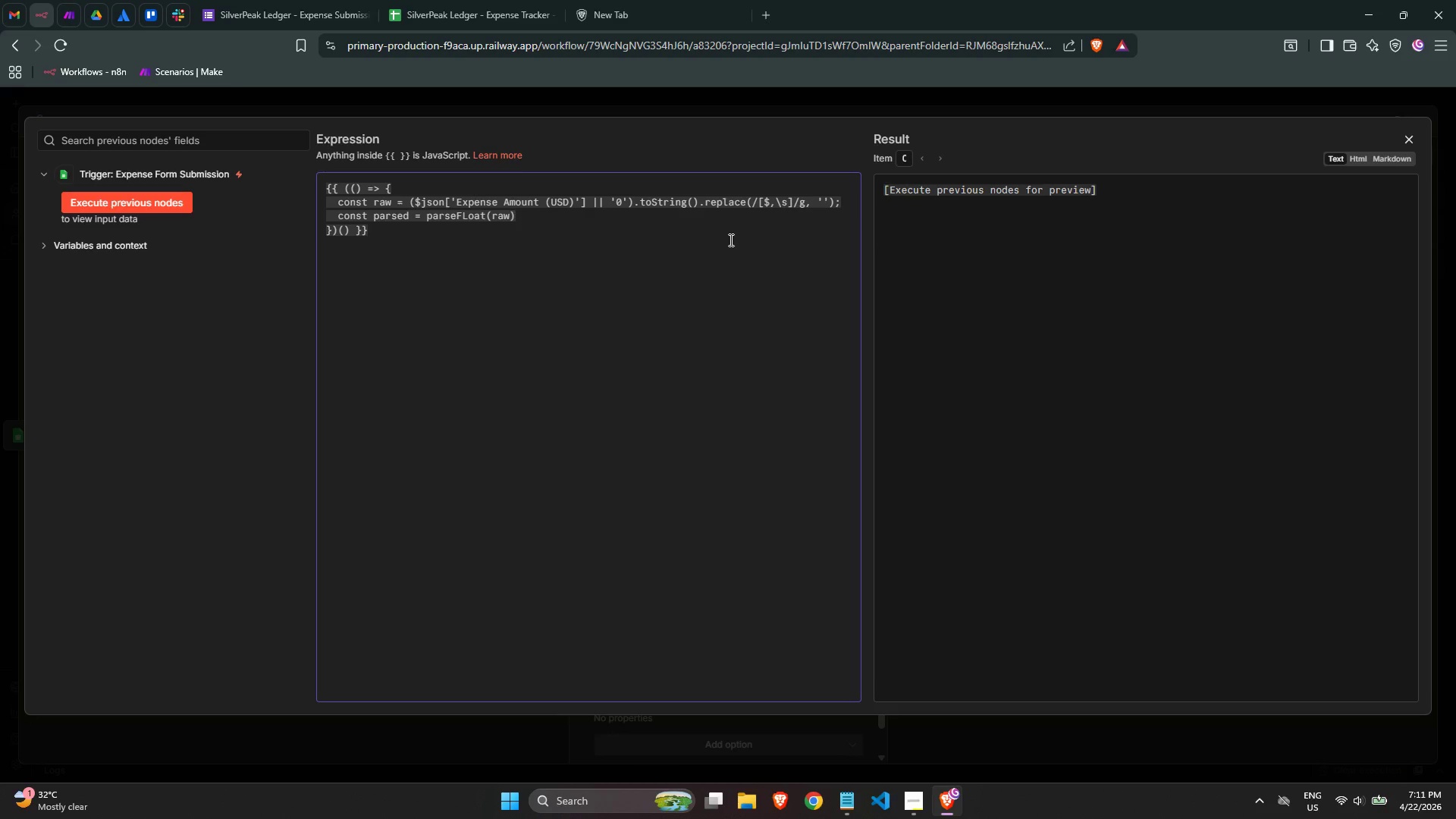 
key(Semicolon)
 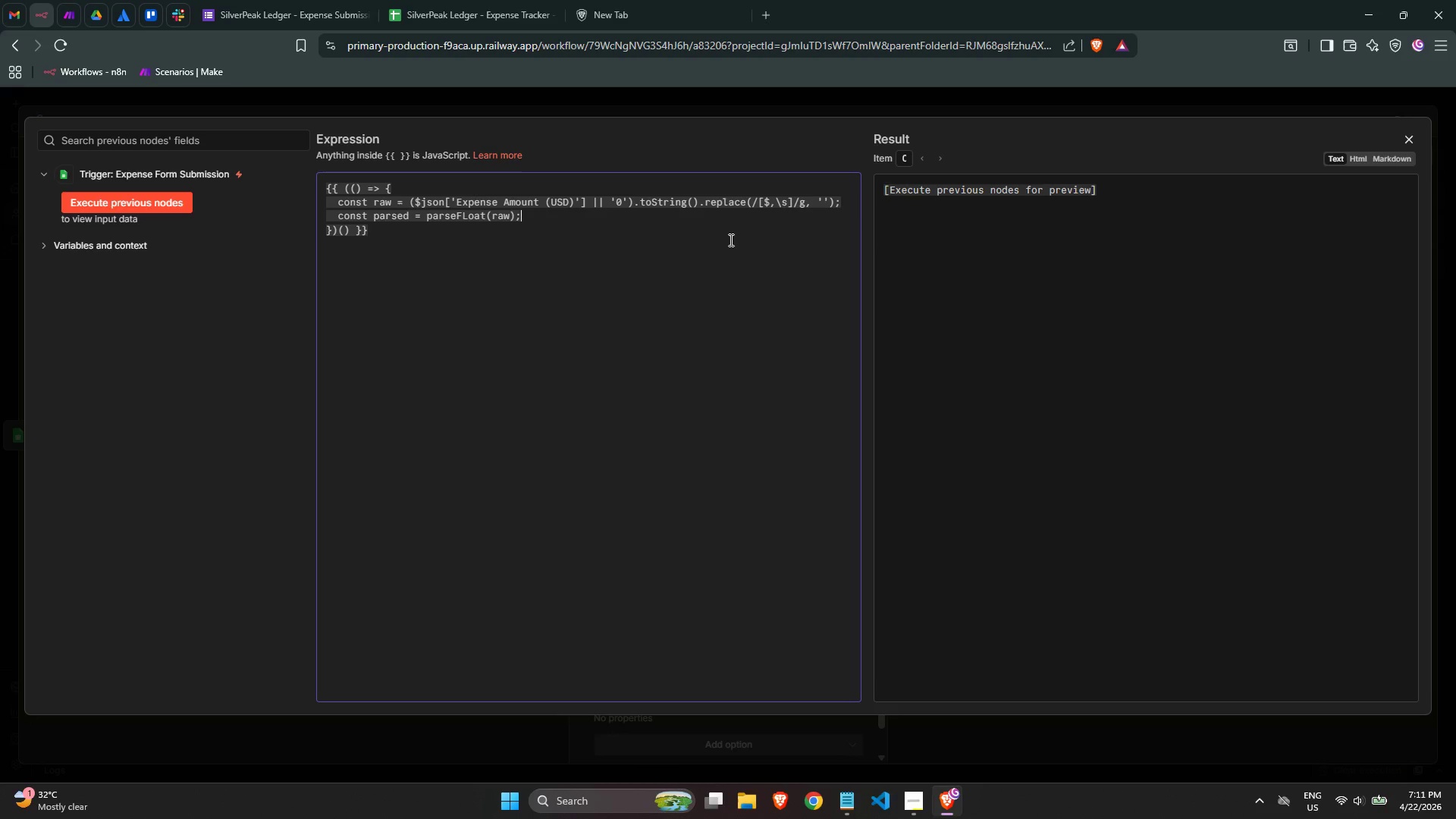 
key(Enter)
 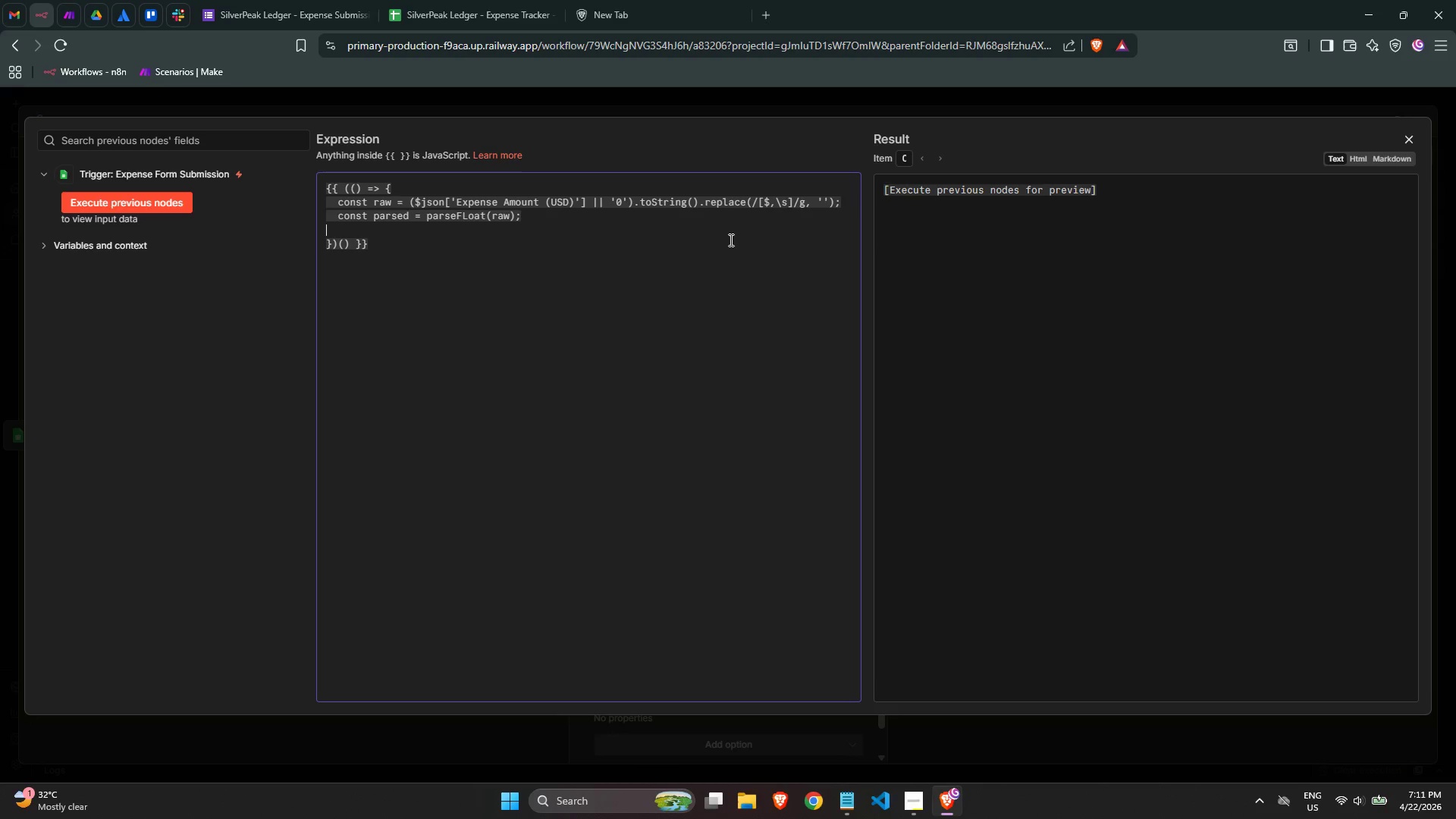 
type(fi)
key(Backspace)
key(Backspace)
key(Tab)
type(if (isNaN(aap)
key(Backspace)
key(Backspace)
key(Backspace)
type(parsd)
key(Backspace)
type(ed)
 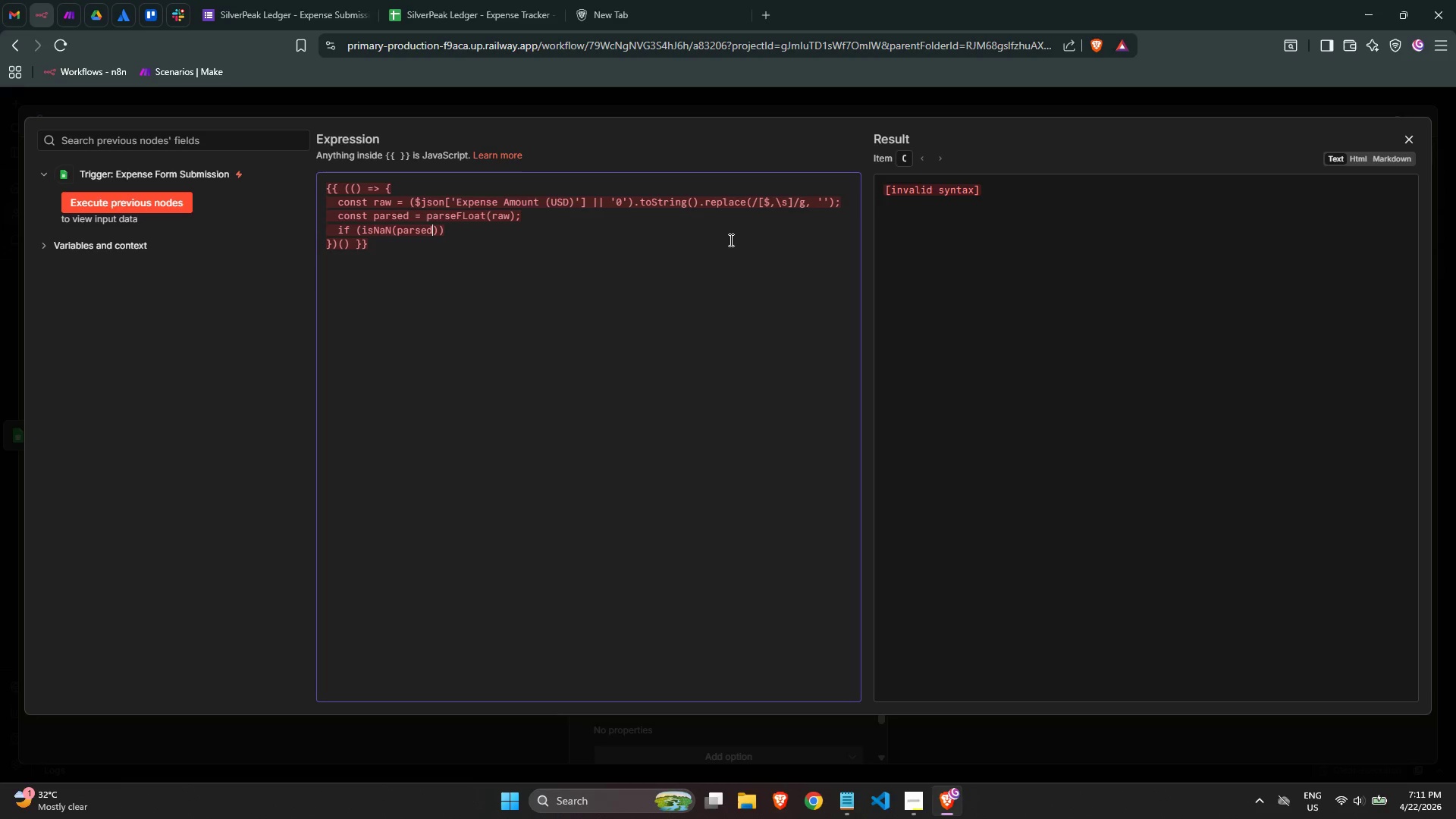 
key(ArrowRight)
 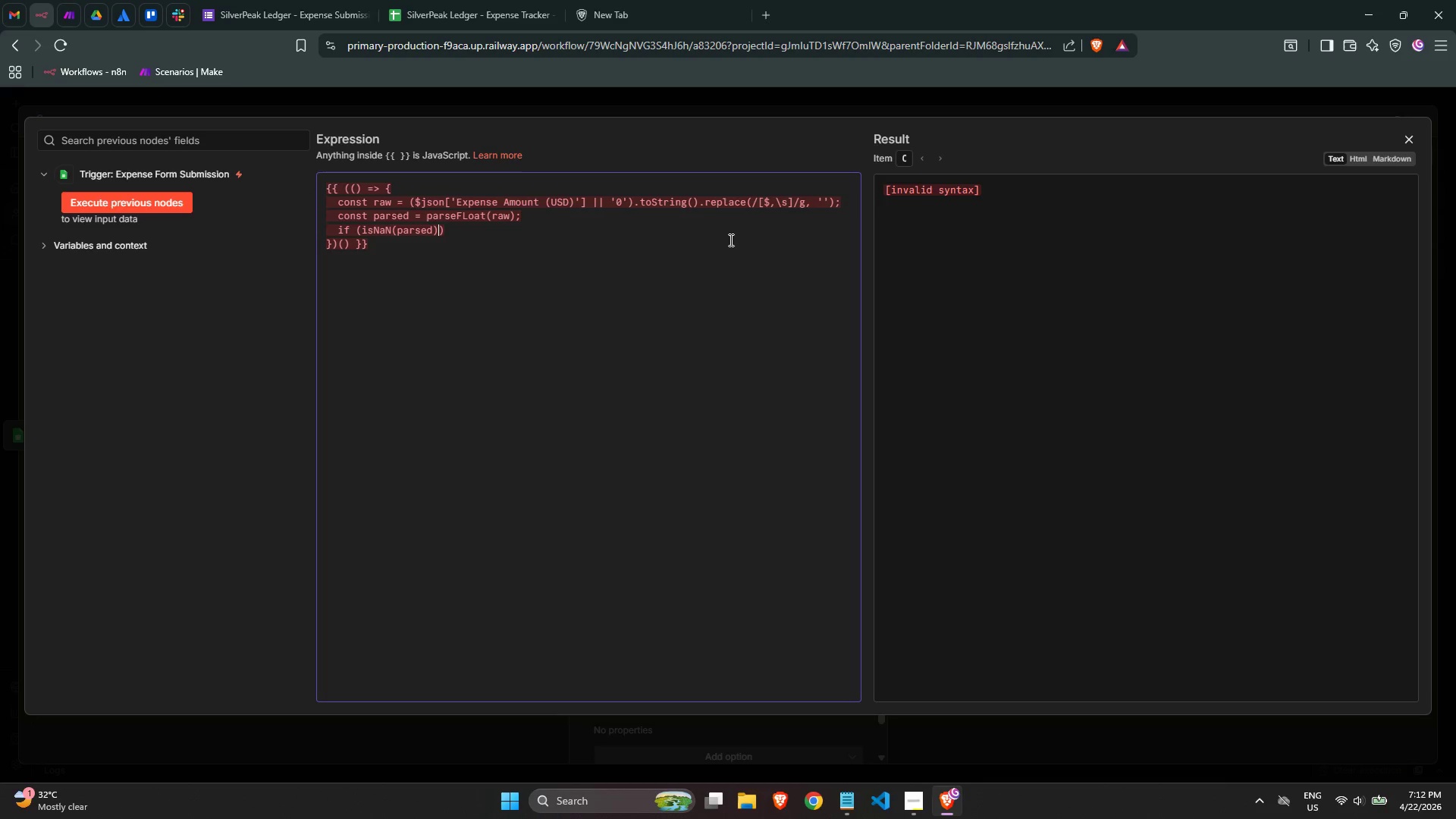 
key(ArrowRight)
 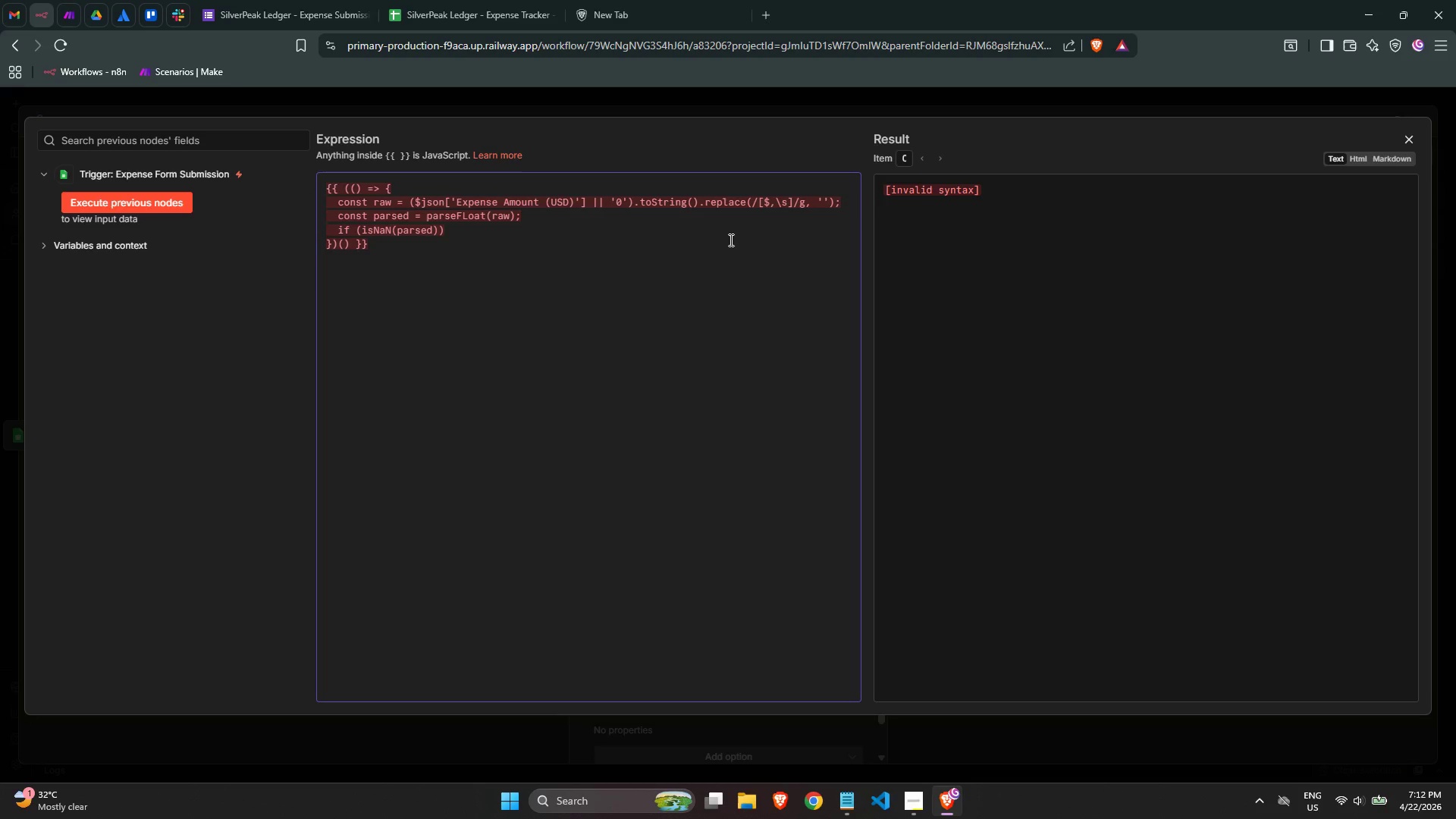 
type( return '0.00)
 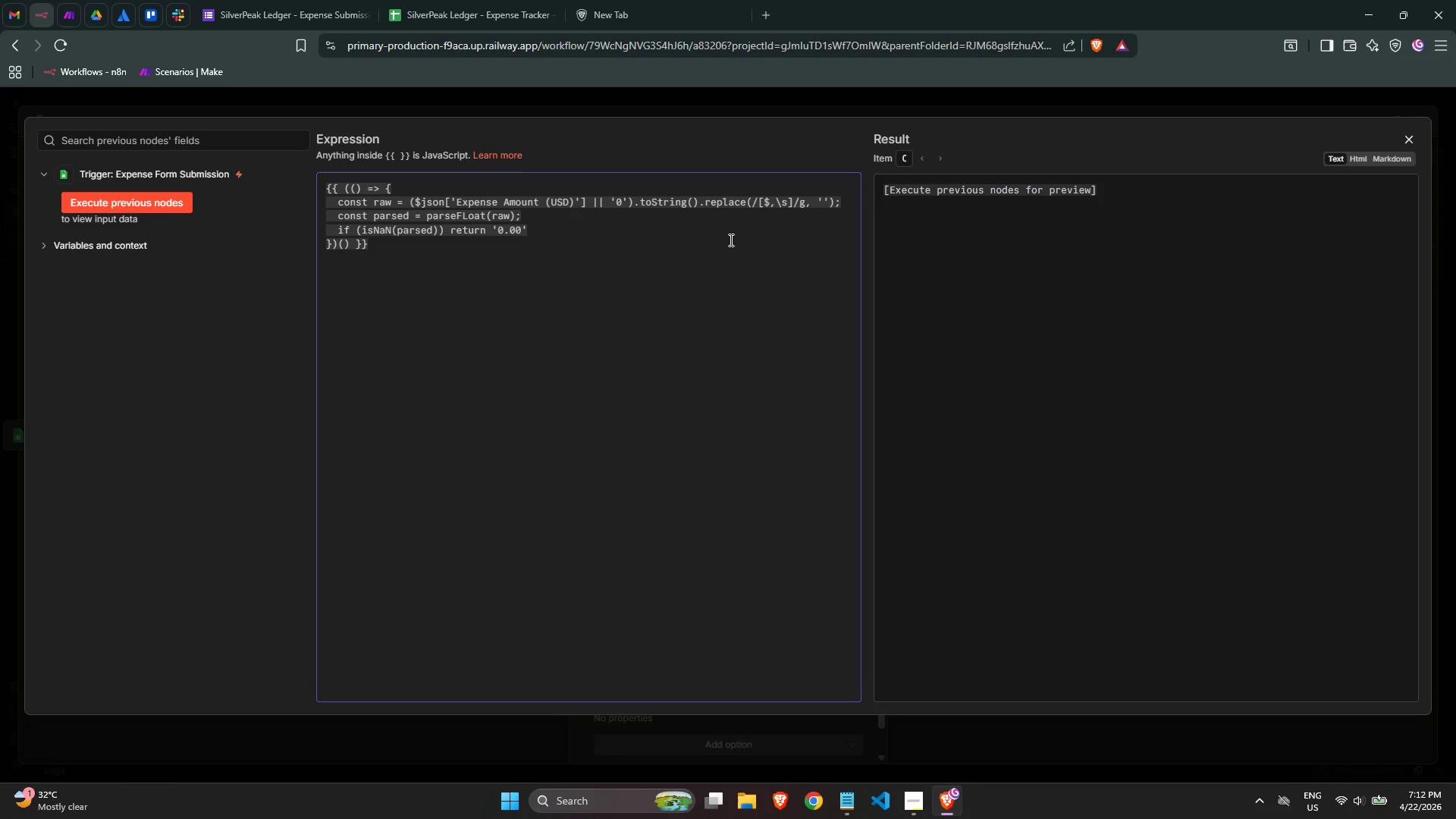 
key(ArrowLeft)
 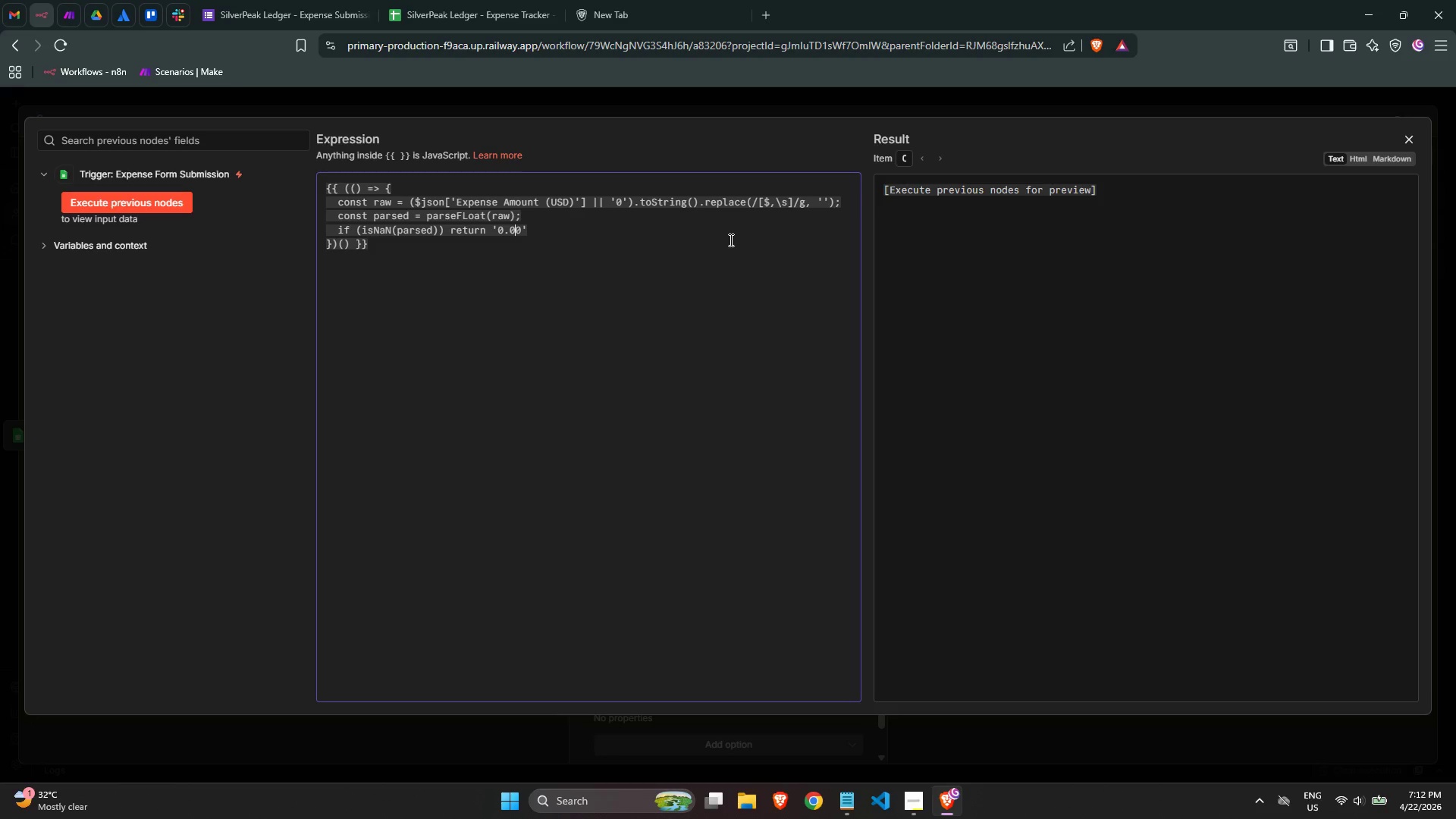 
key(ArrowLeft)
 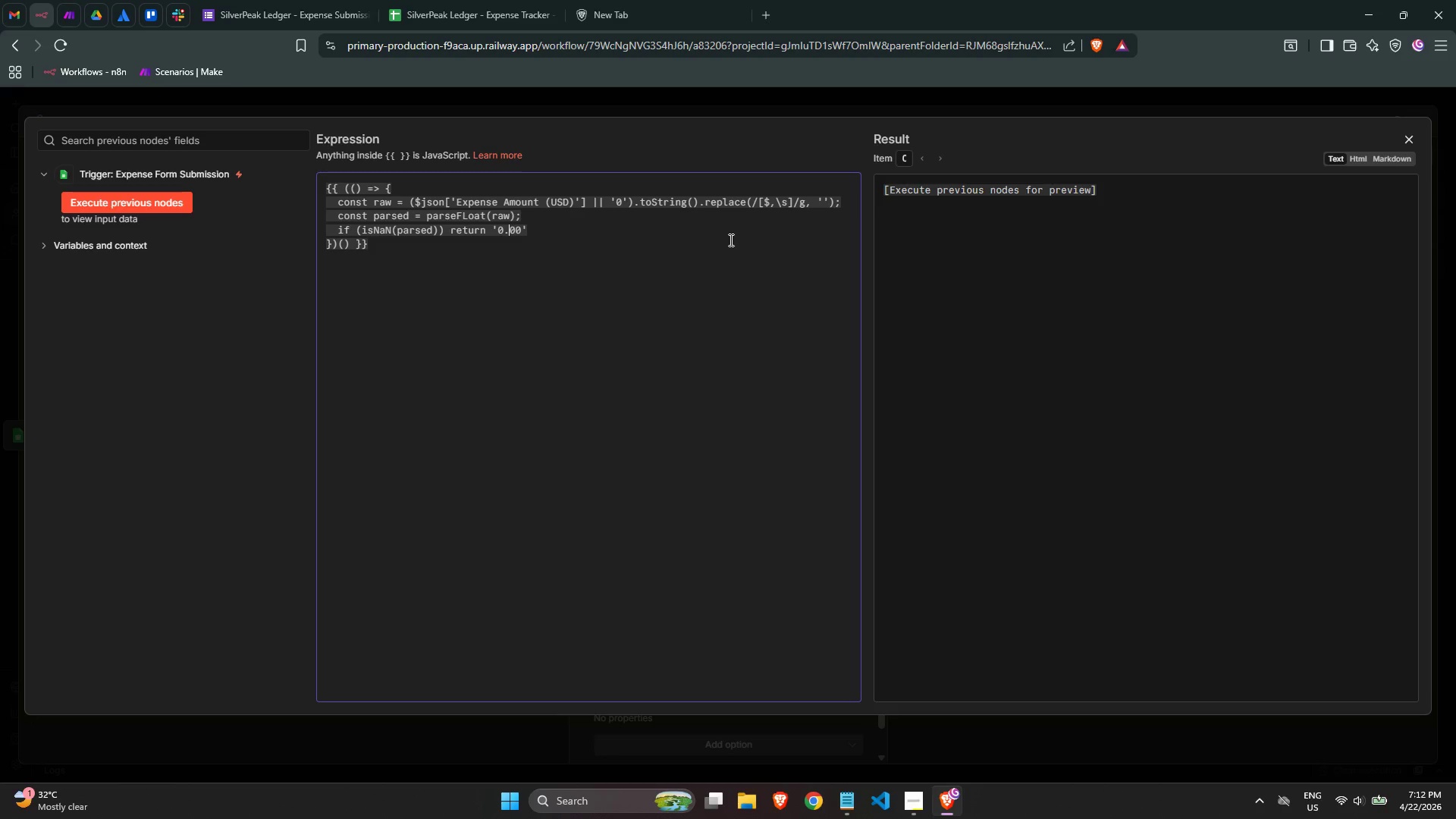 
key(ArrowLeft)
 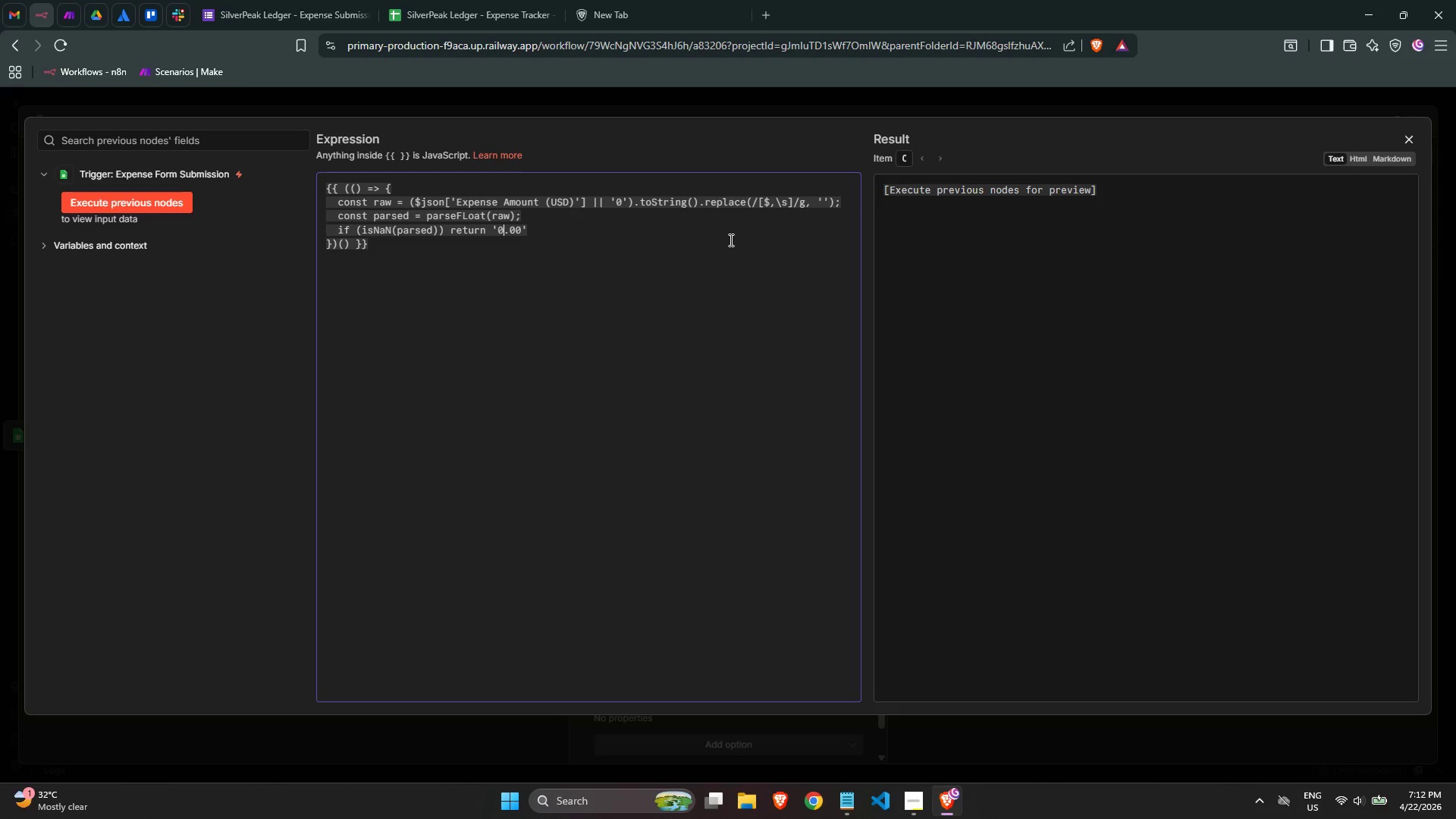 
key(ArrowLeft)
 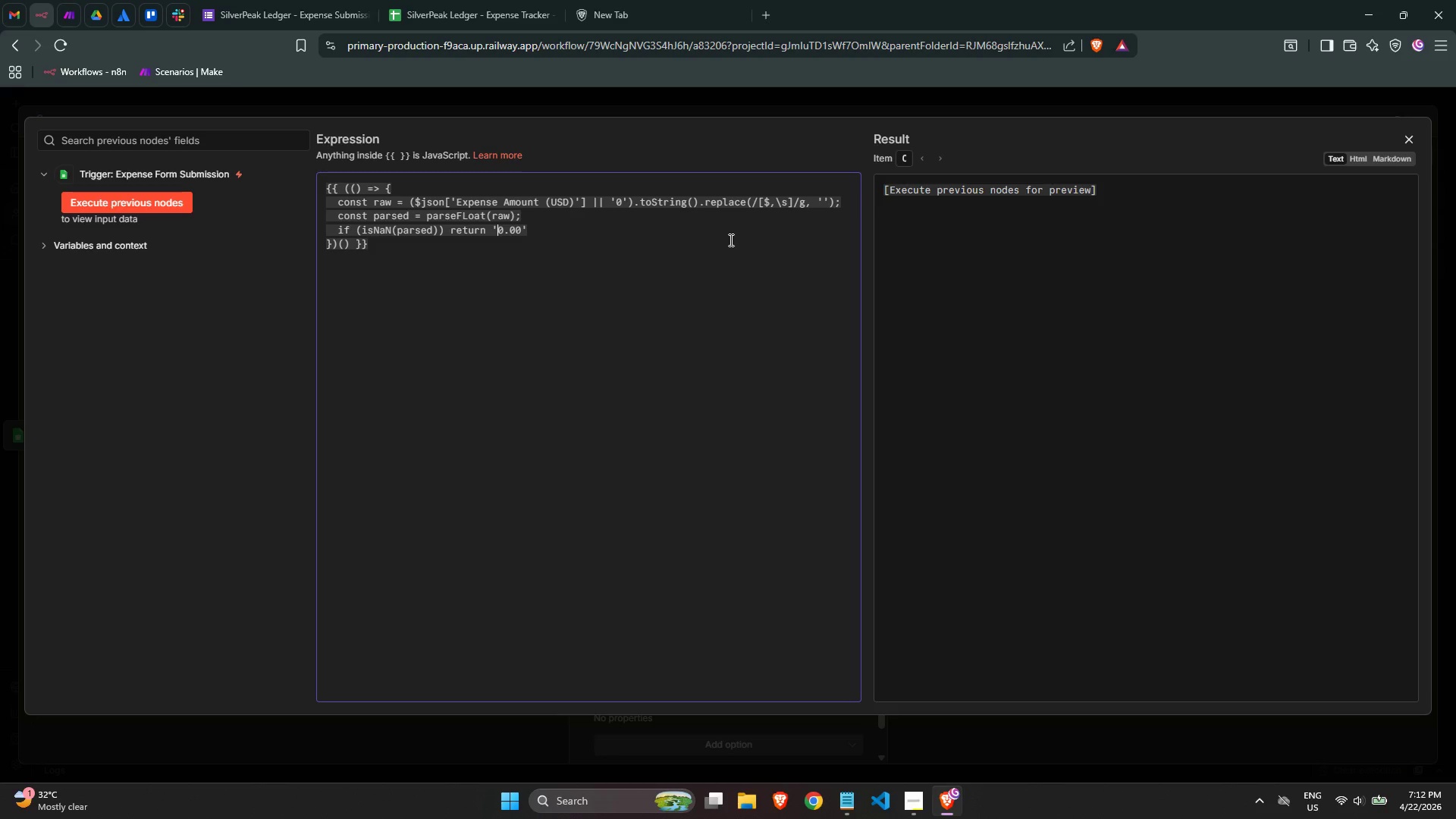 
key(Shift+4)
 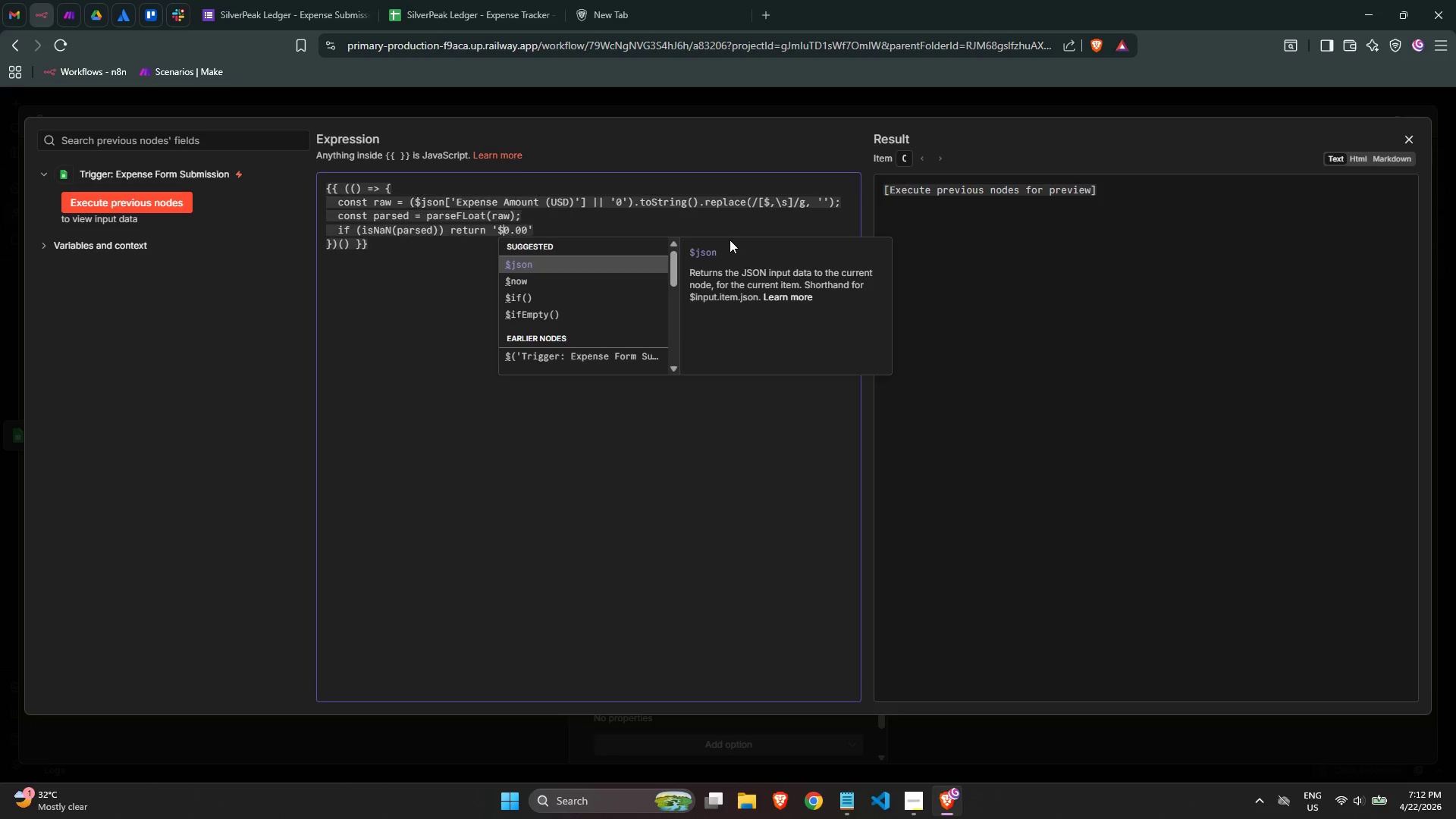 
key(ArrowRight)
 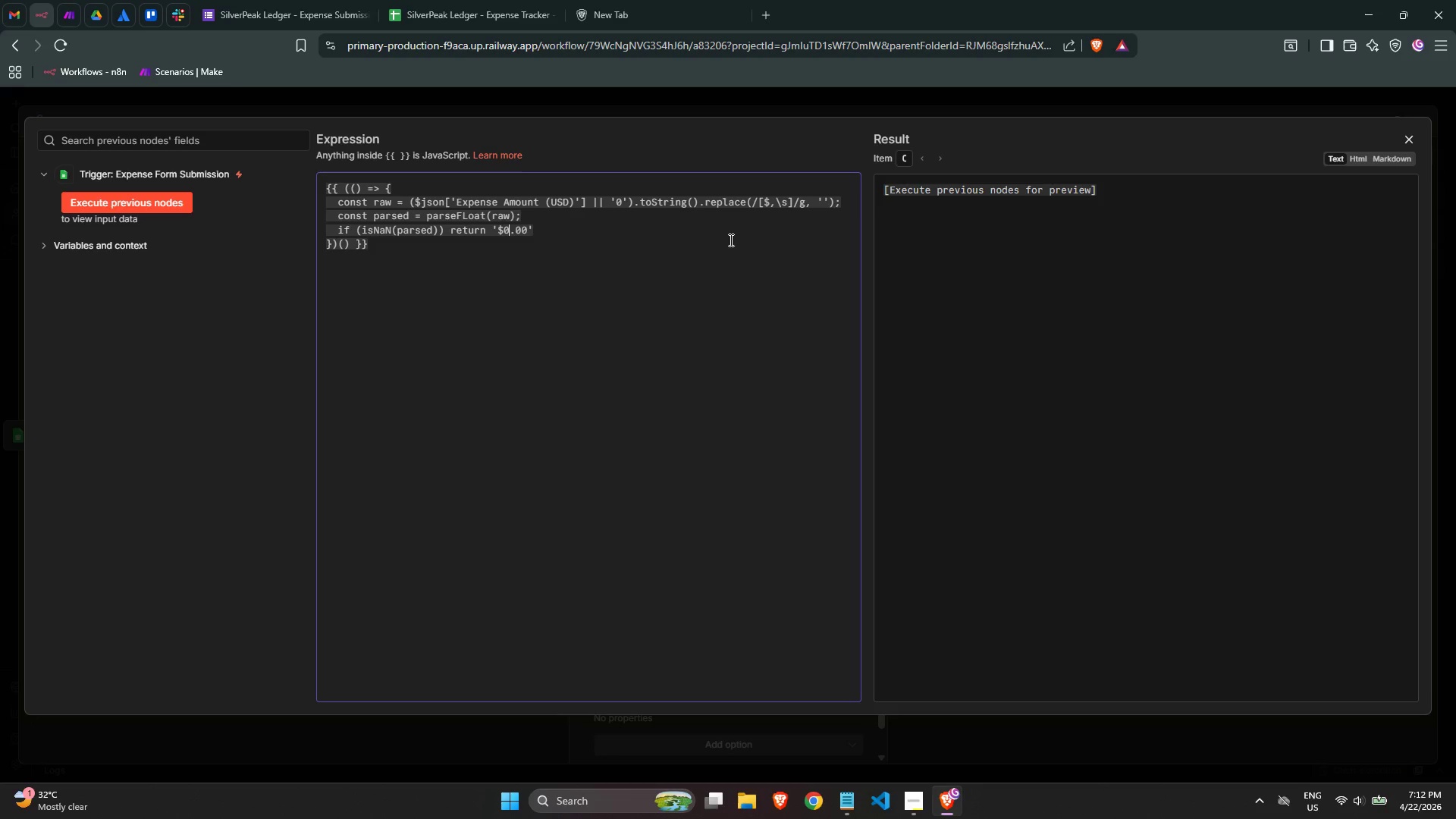 
key(ArrowRight)
 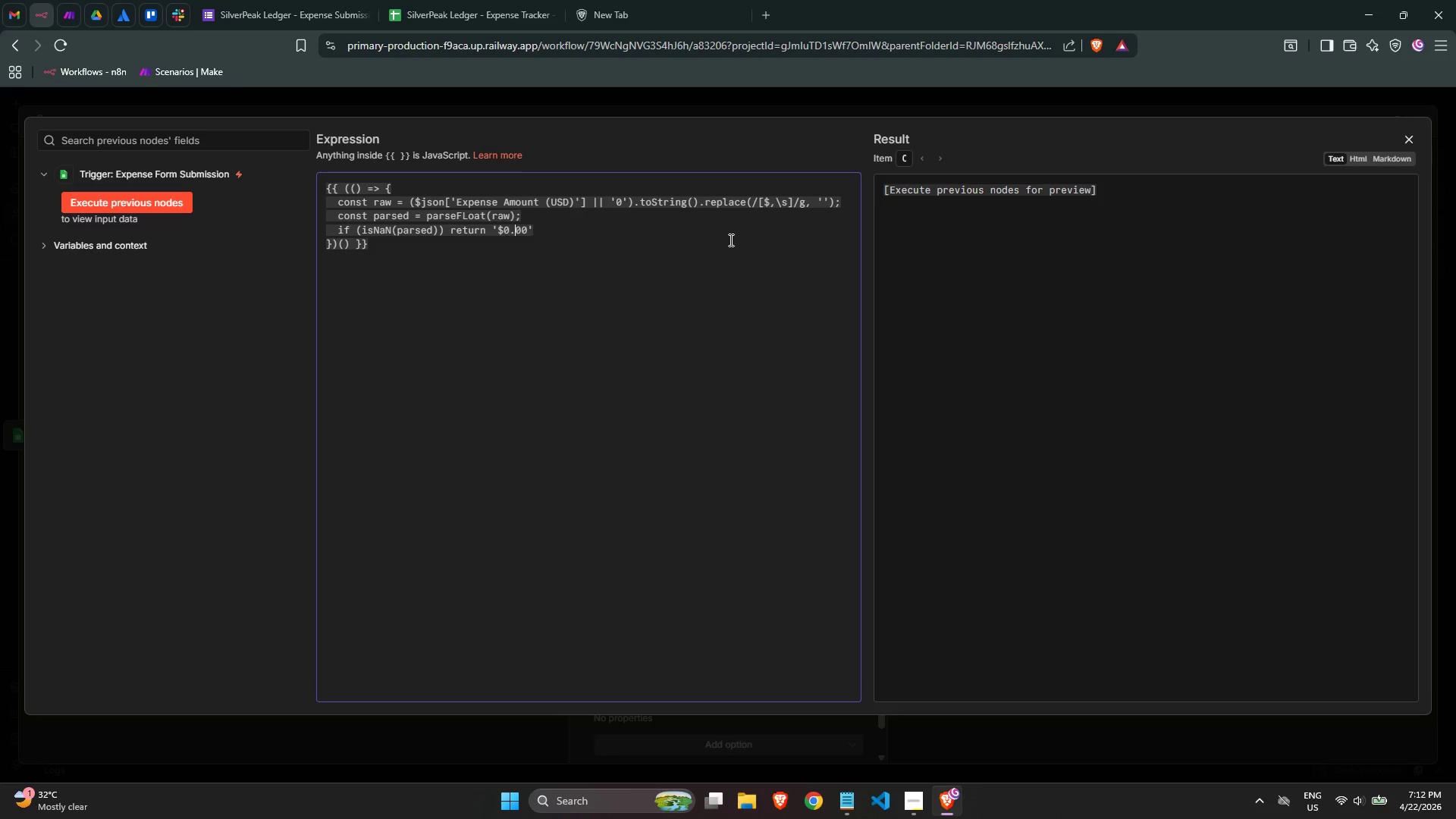 
key(ArrowRight)
 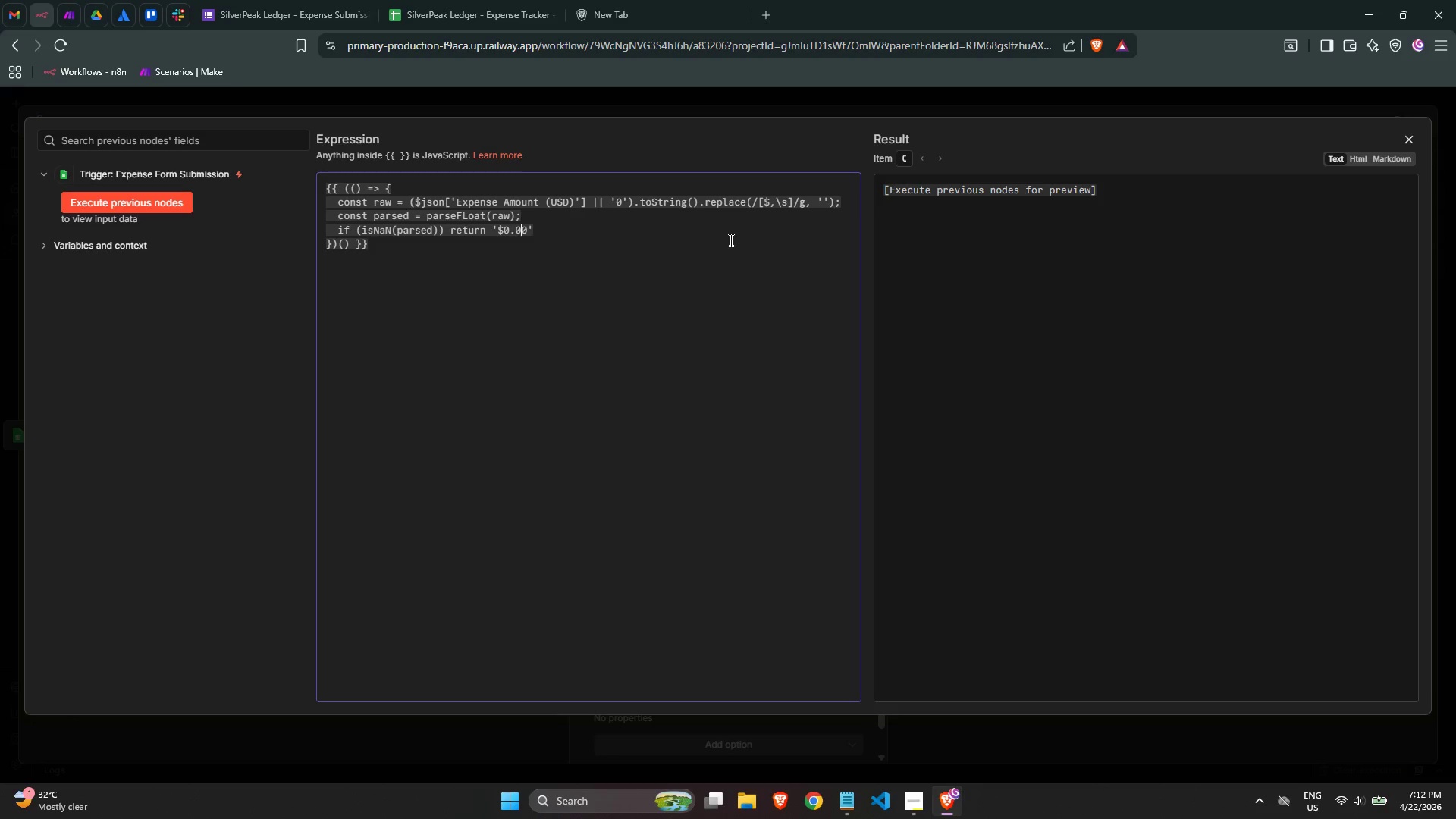 
key(ArrowRight)
 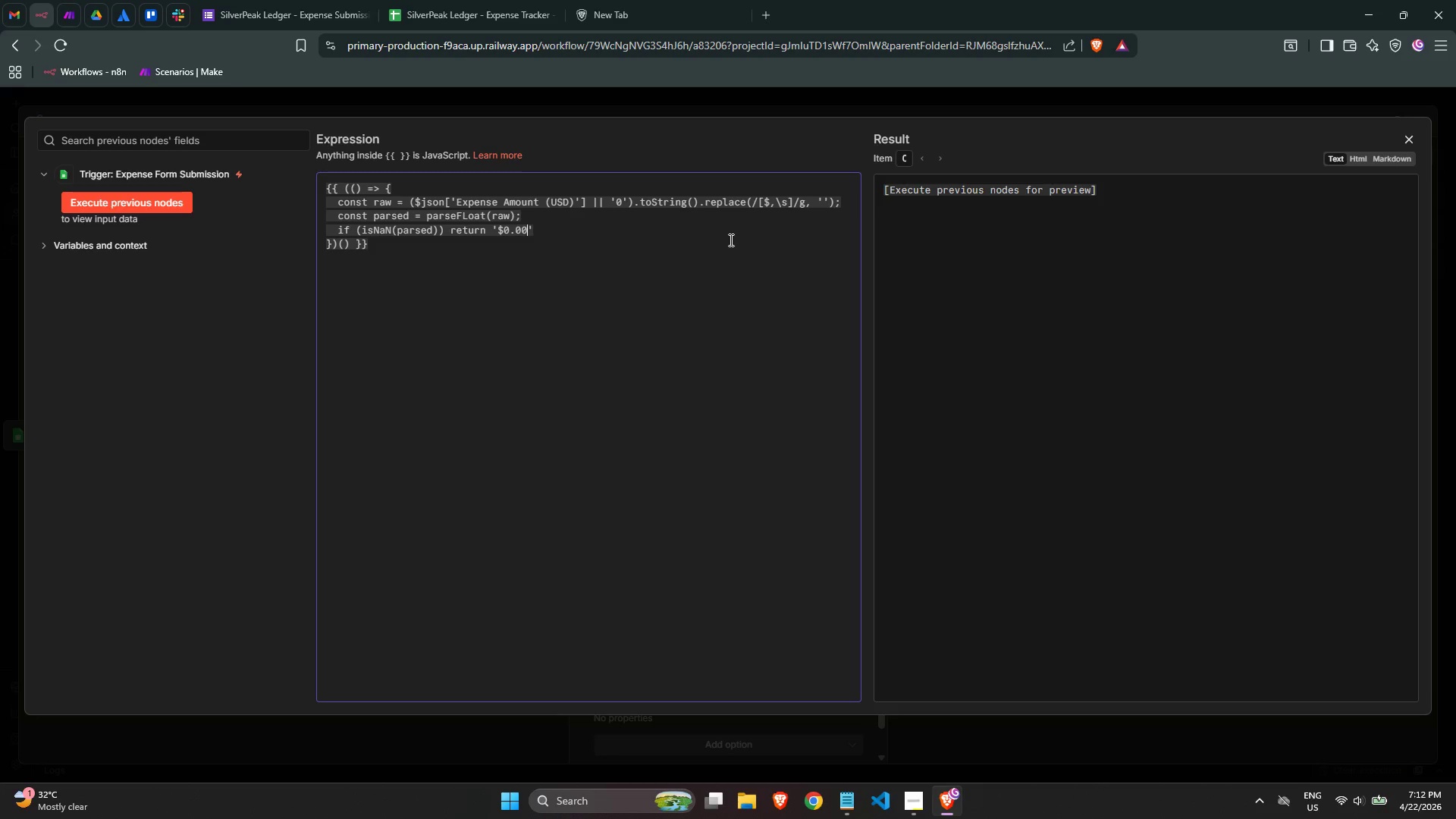 
key(ArrowRight)
 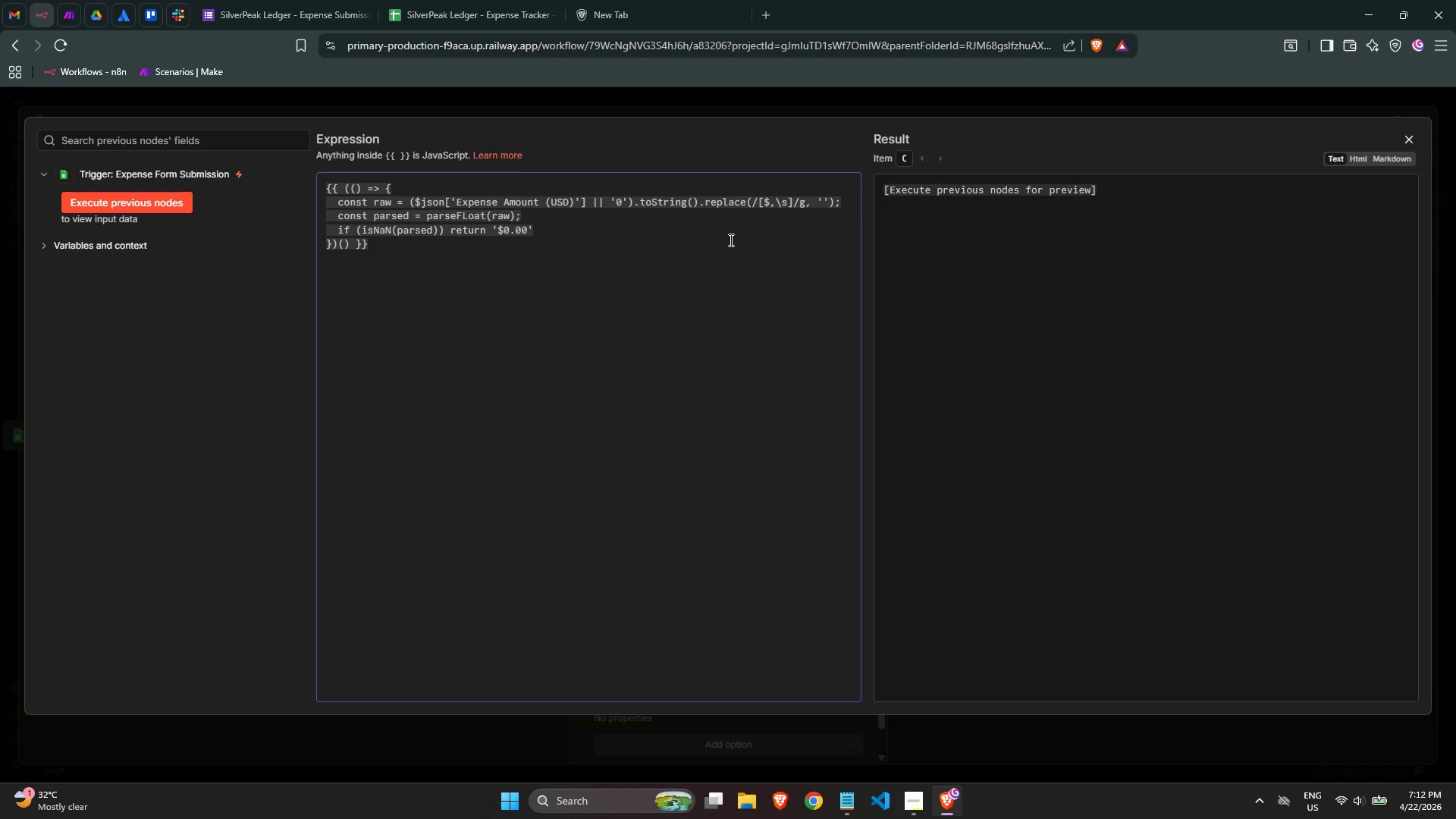 
key(Semicolon)
 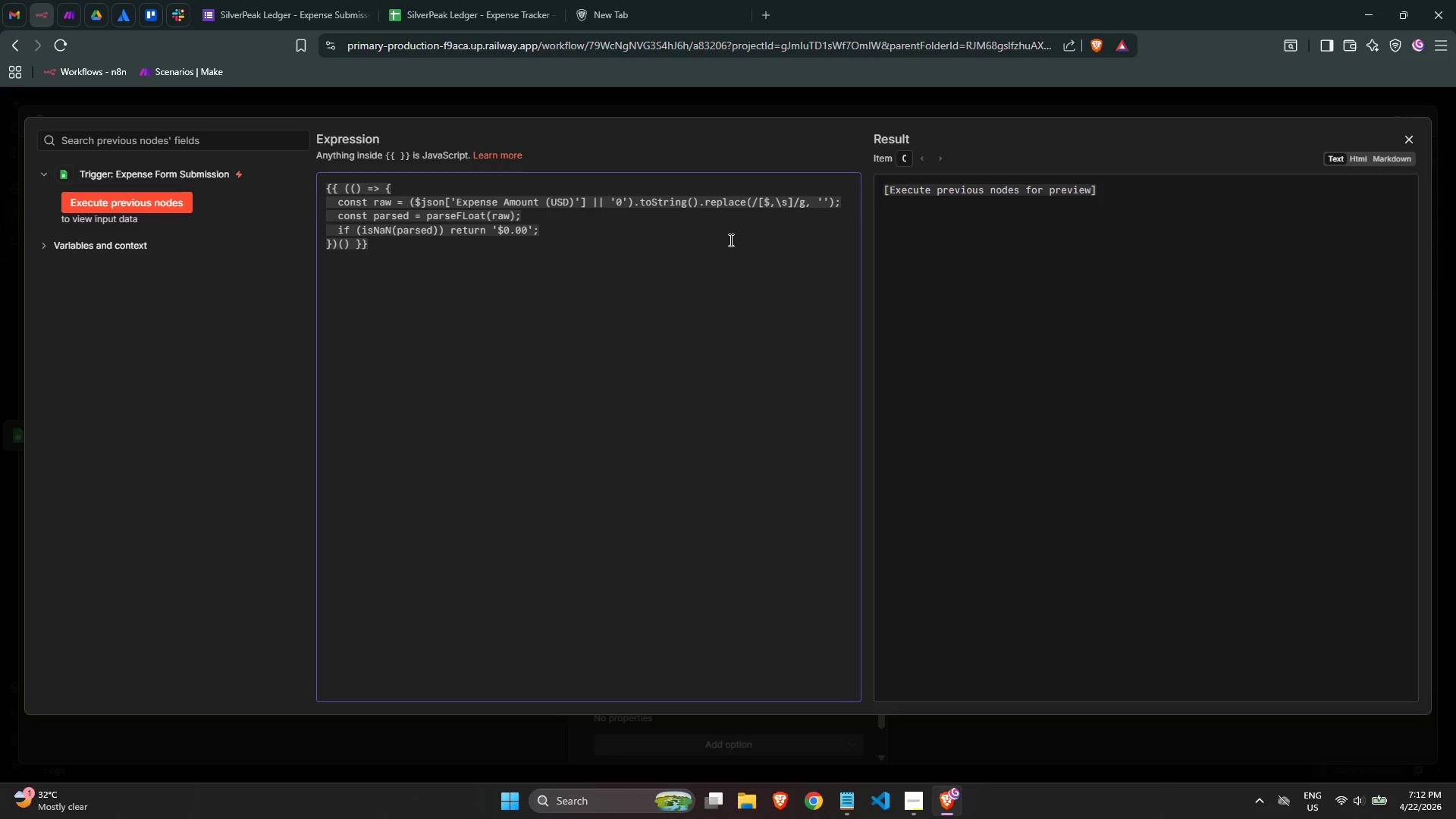 
key(Enter)
 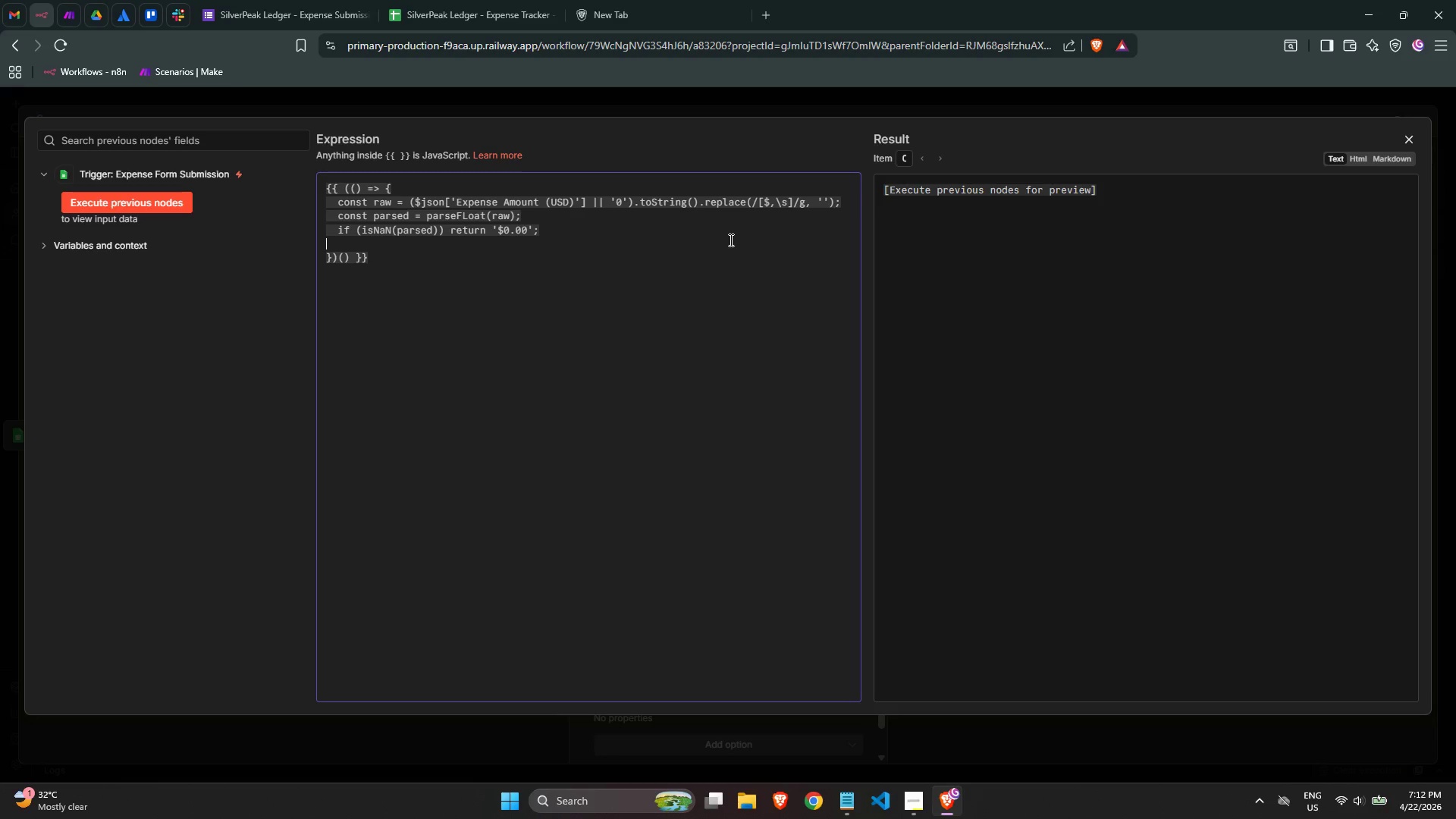 
key(Tab)
type(reutn)
key(Backspace)
key(Backspace)
key(Backspace)
type(tunr '$)
 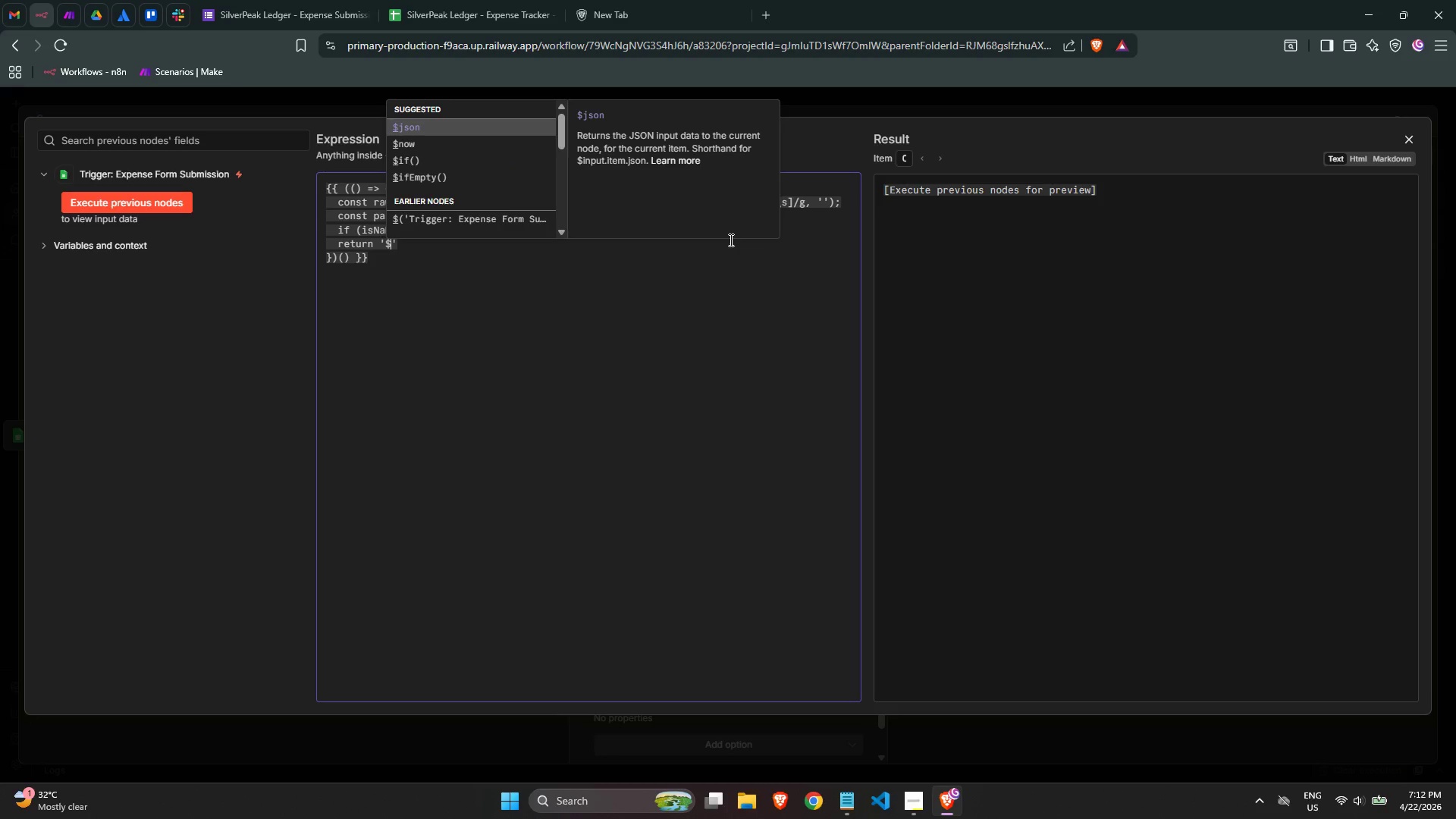 
key(ArrowRight)
 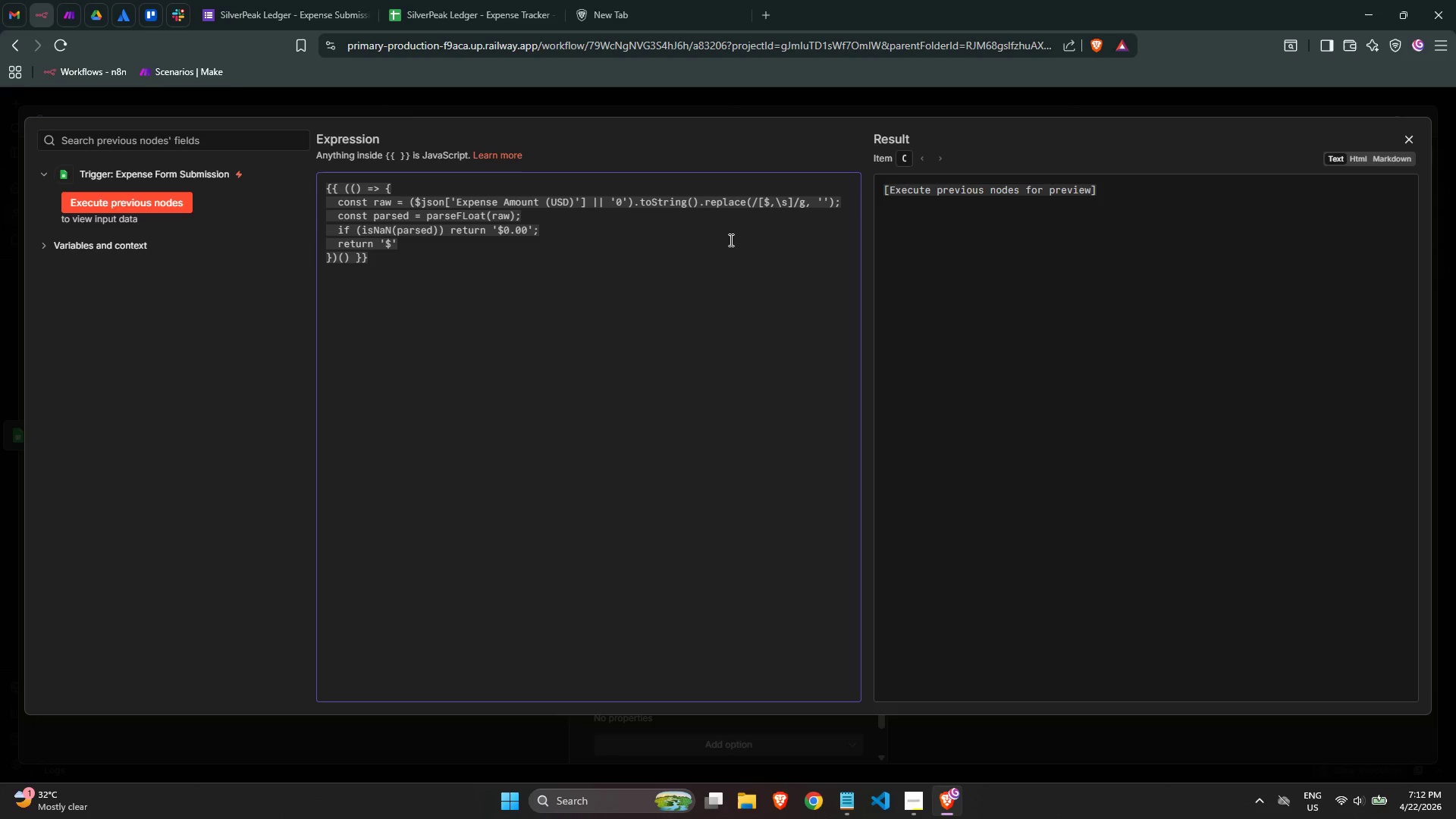 
type( + parsed.toFiexed(2)
 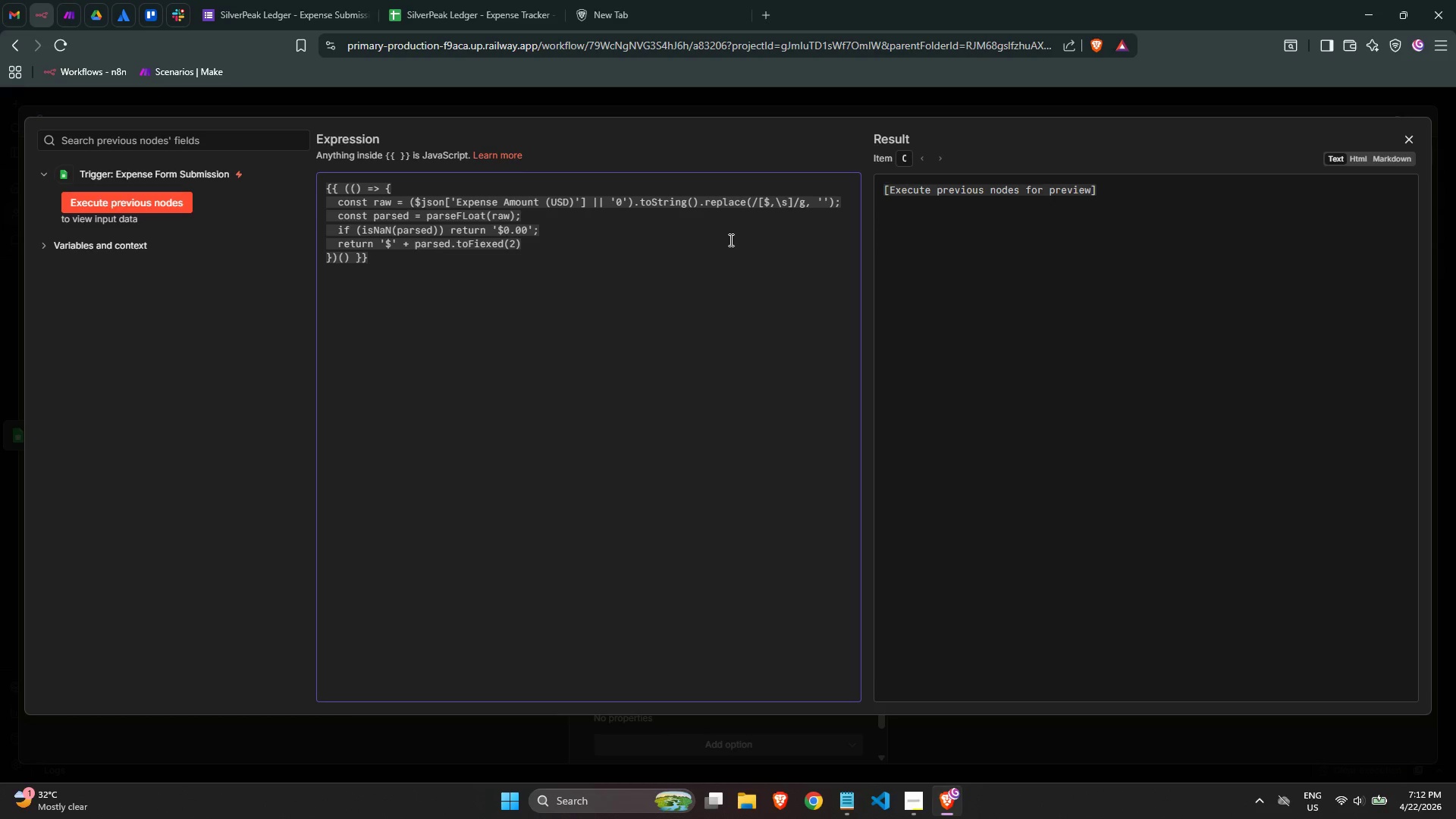 
key(ArrowRight)
 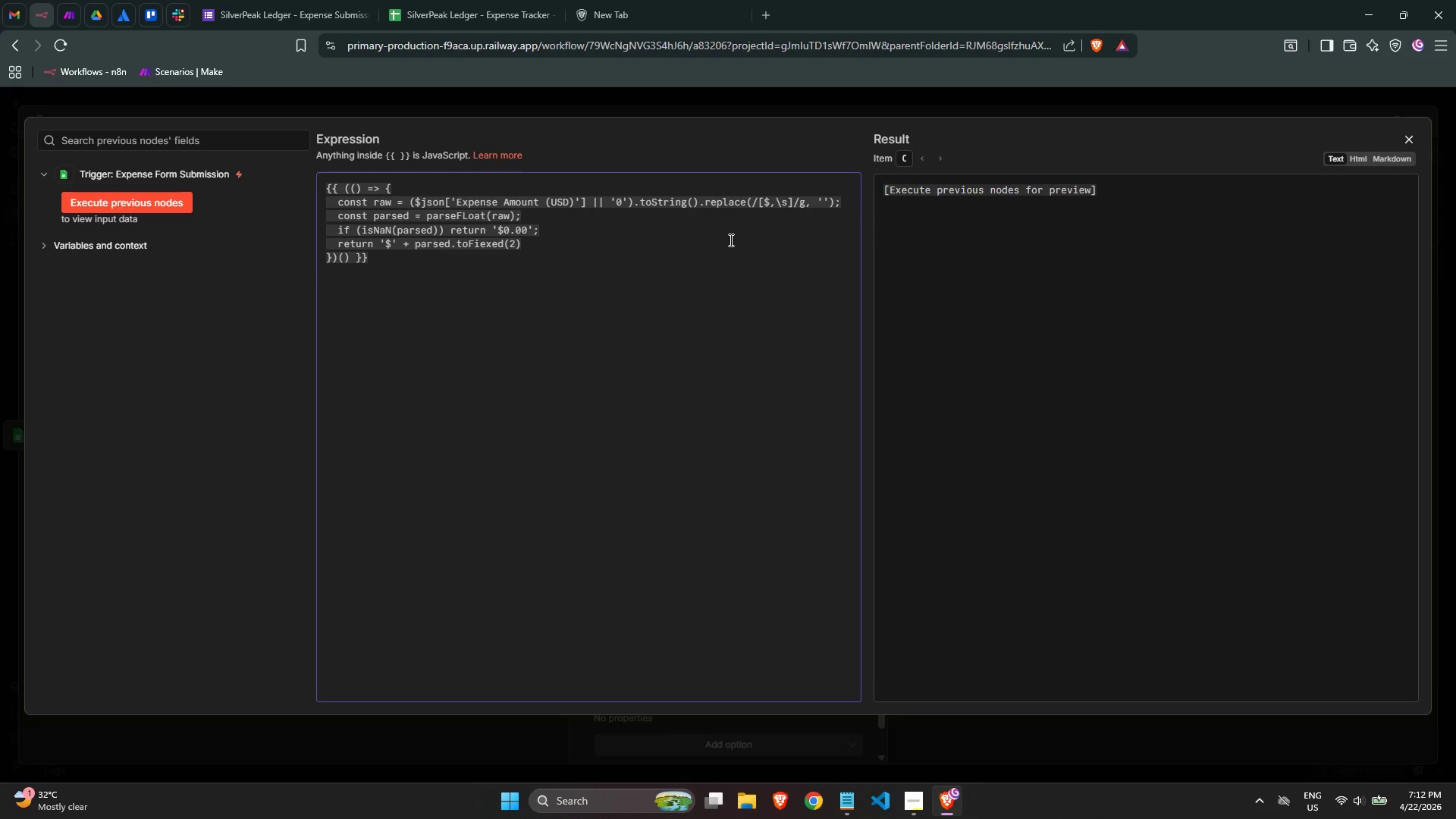 
type(.repal)
key(Backspace)
key(Backspace)
type(lace(/\B(?=)
 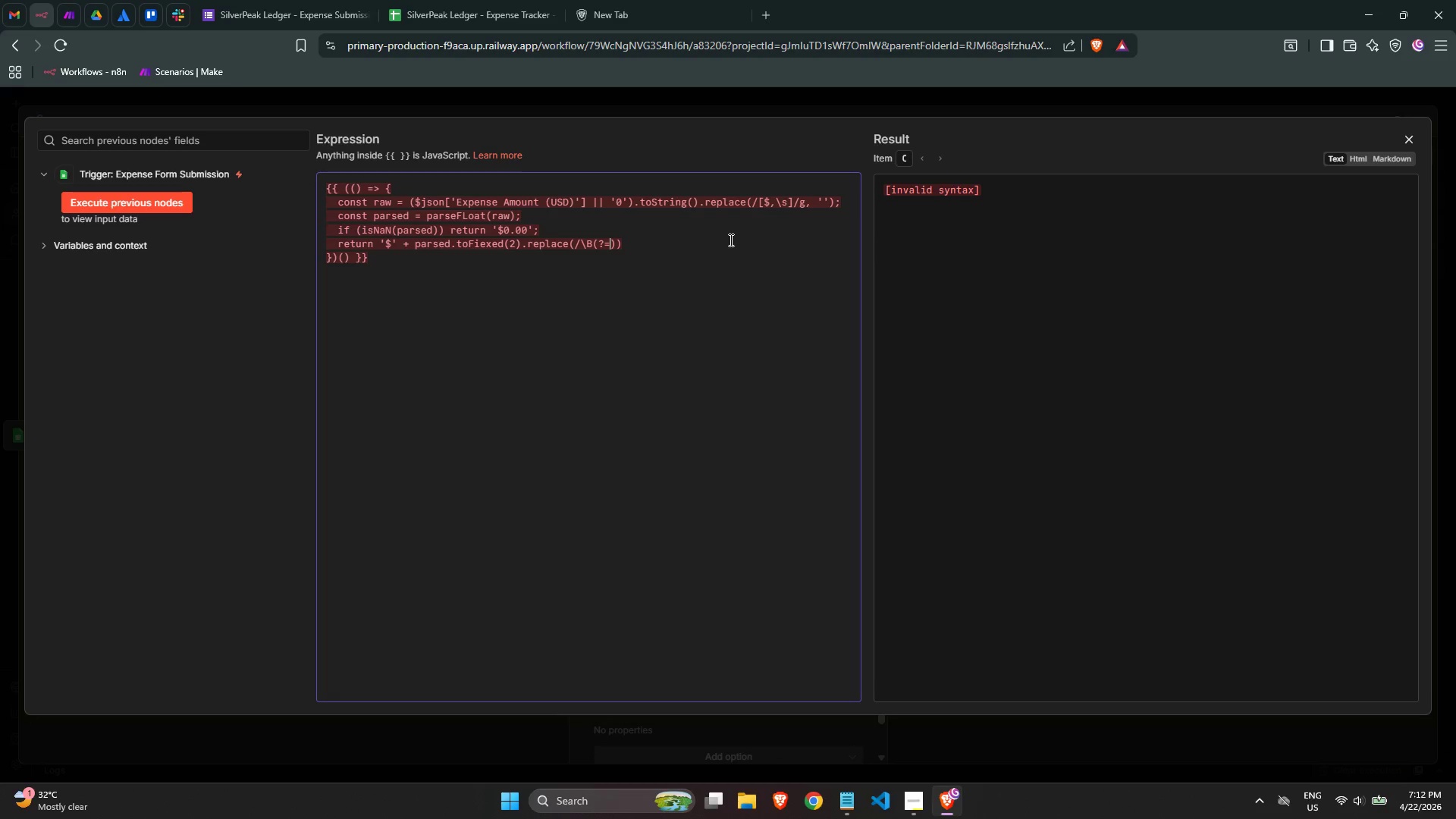 
hold_key(key=ShiftLeft, duration=0.97)
 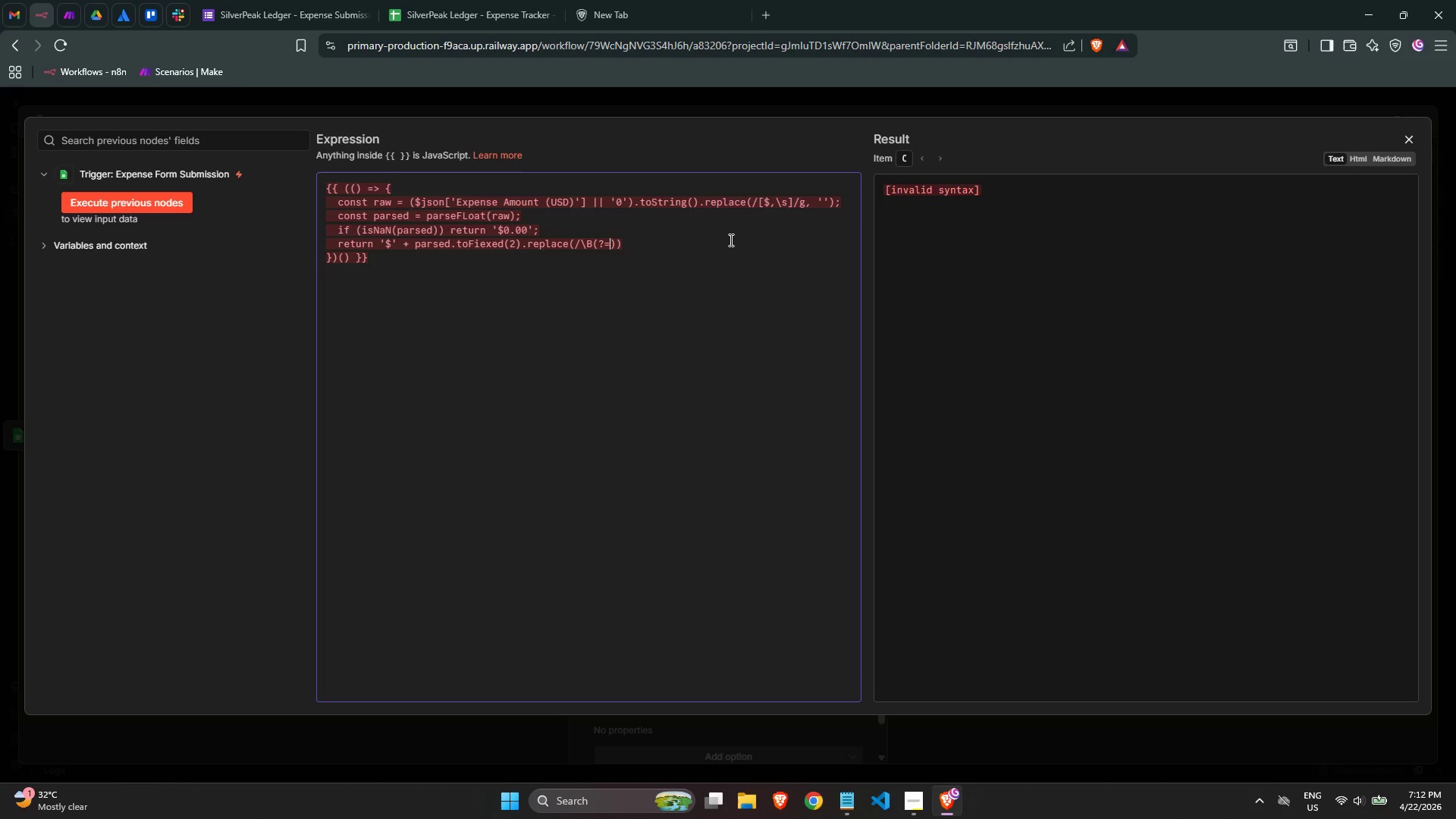 
key(ArrowRight)
 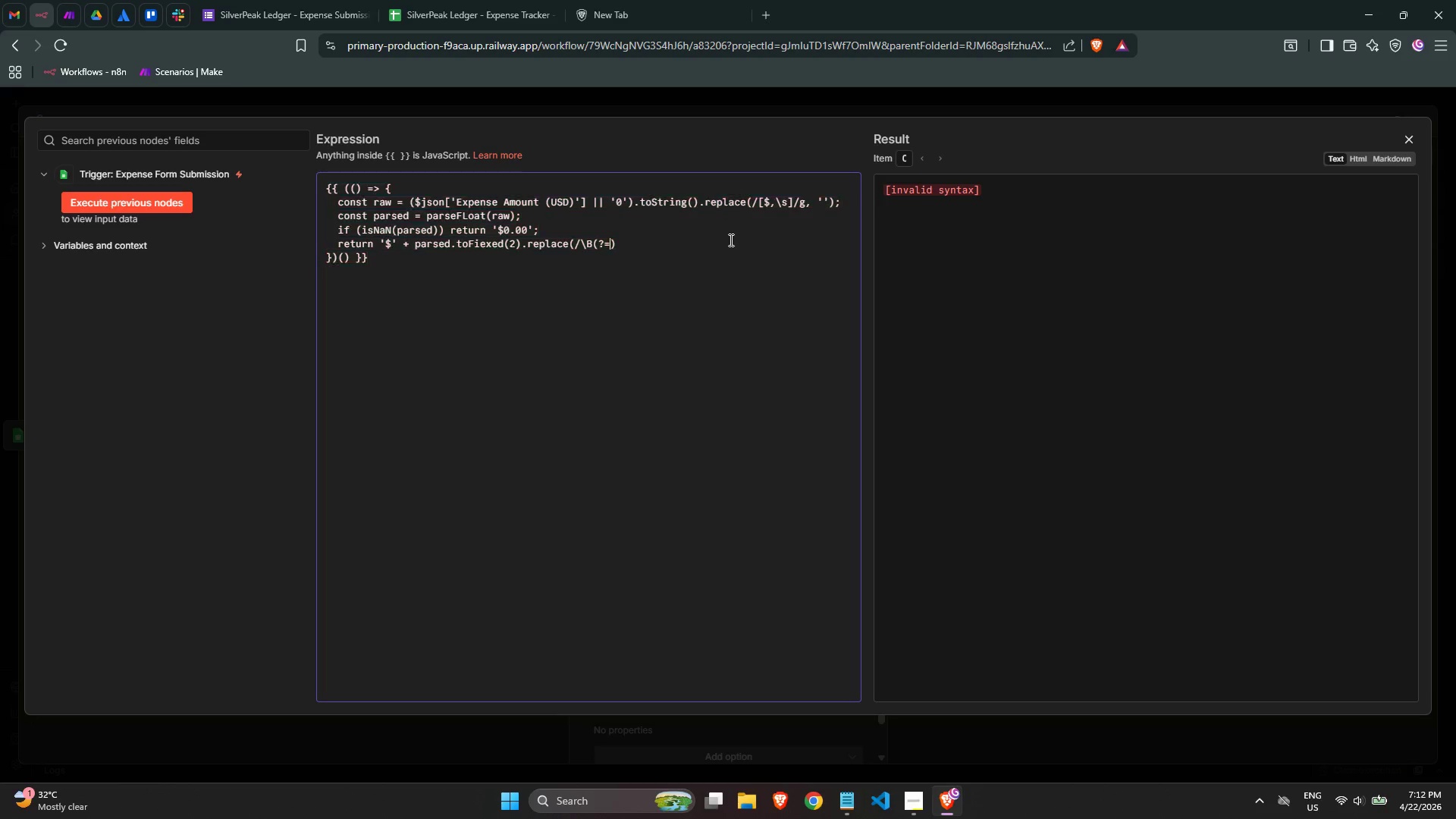 
key(Backspace)
 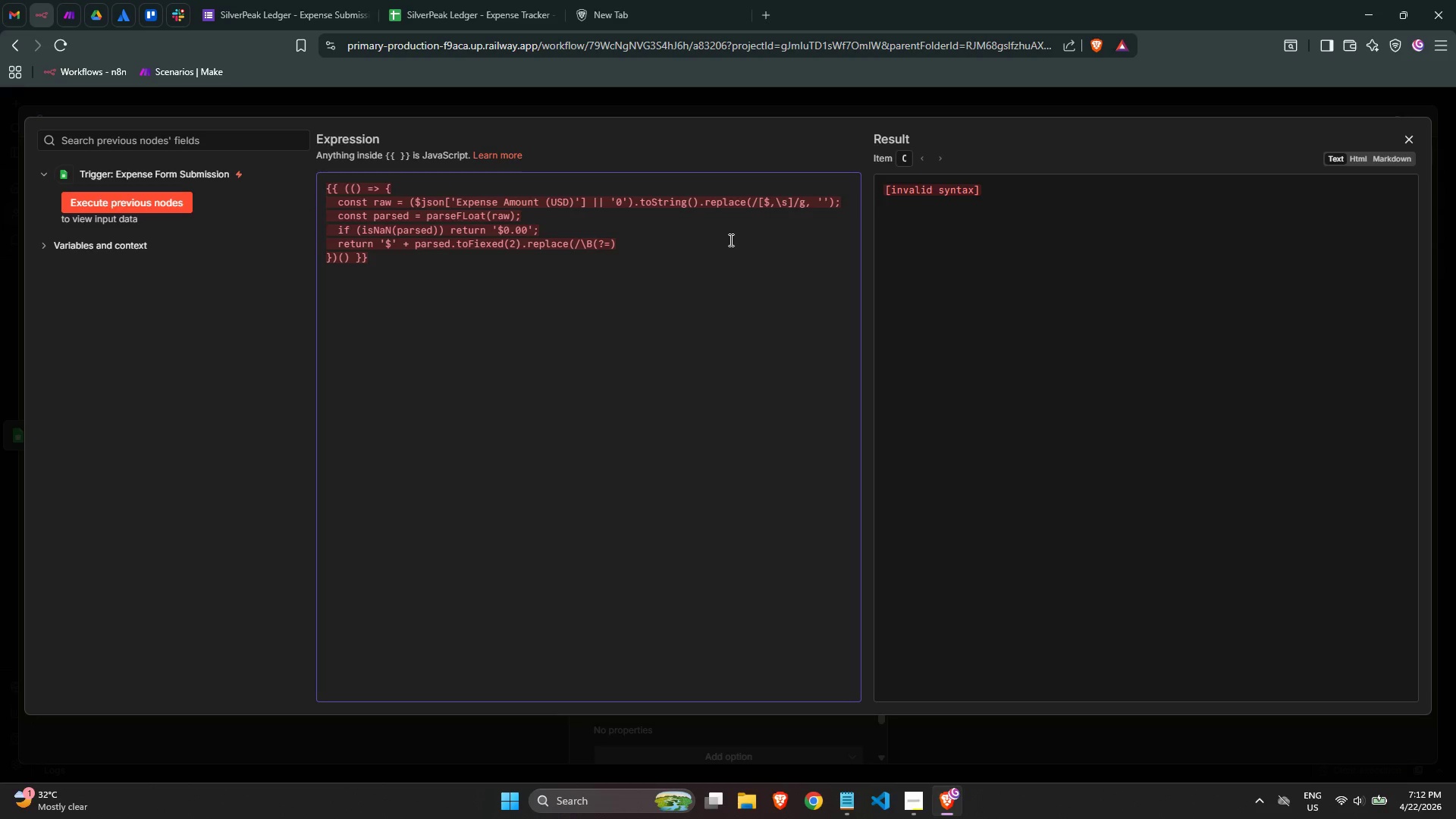 
key(ArrowRight)
 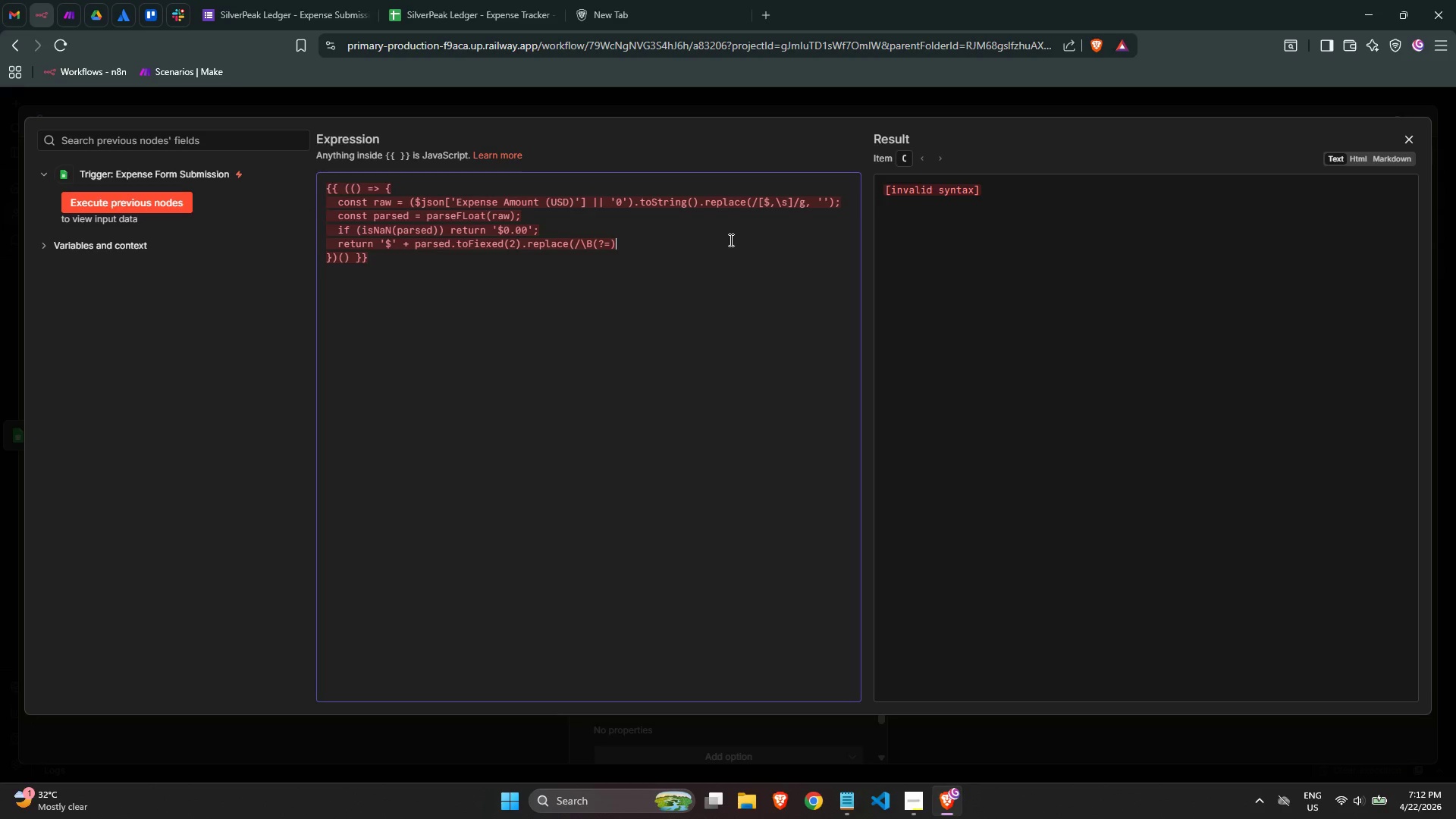 
key(Backspace)
 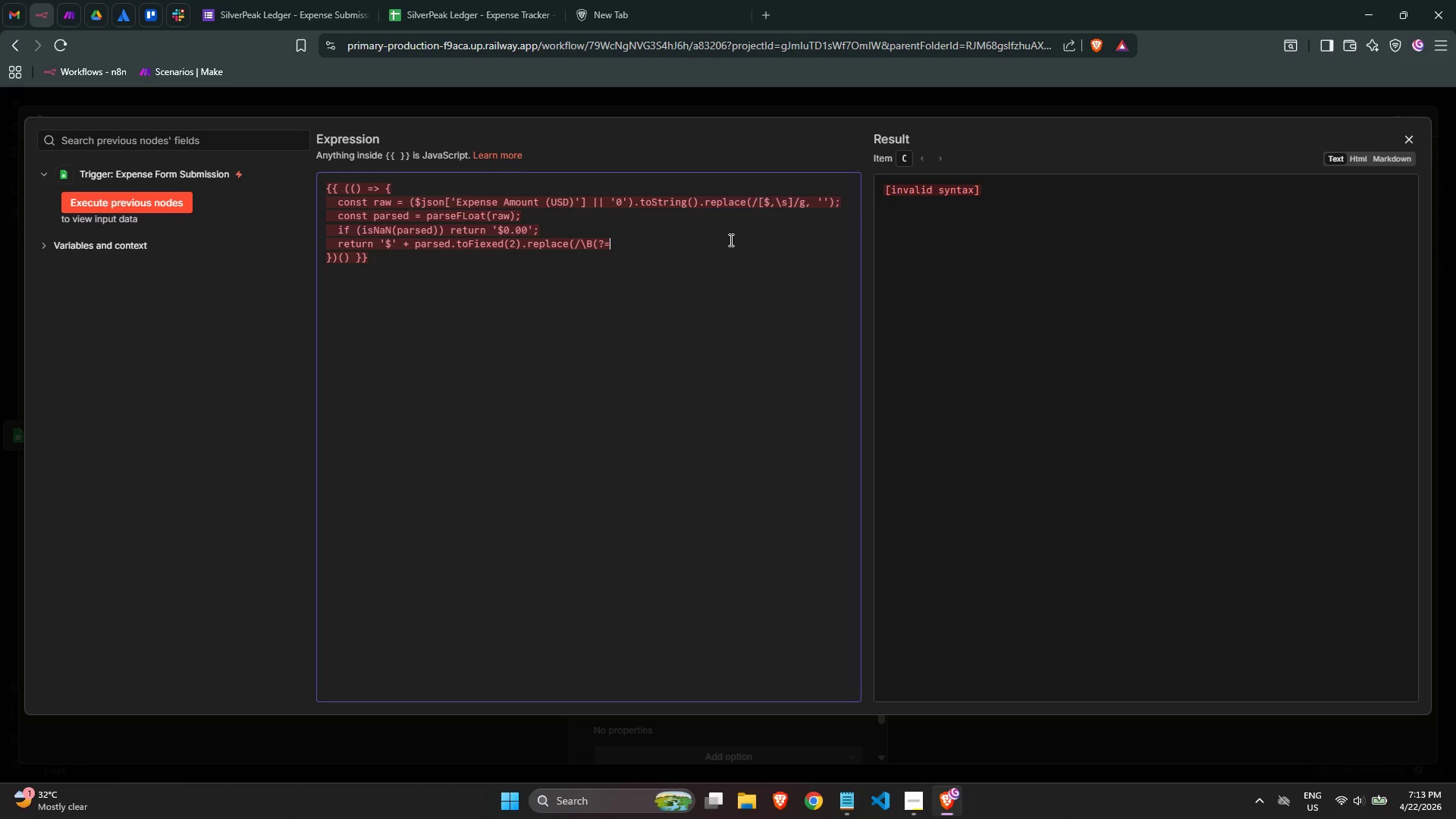 
wait(7.75)
 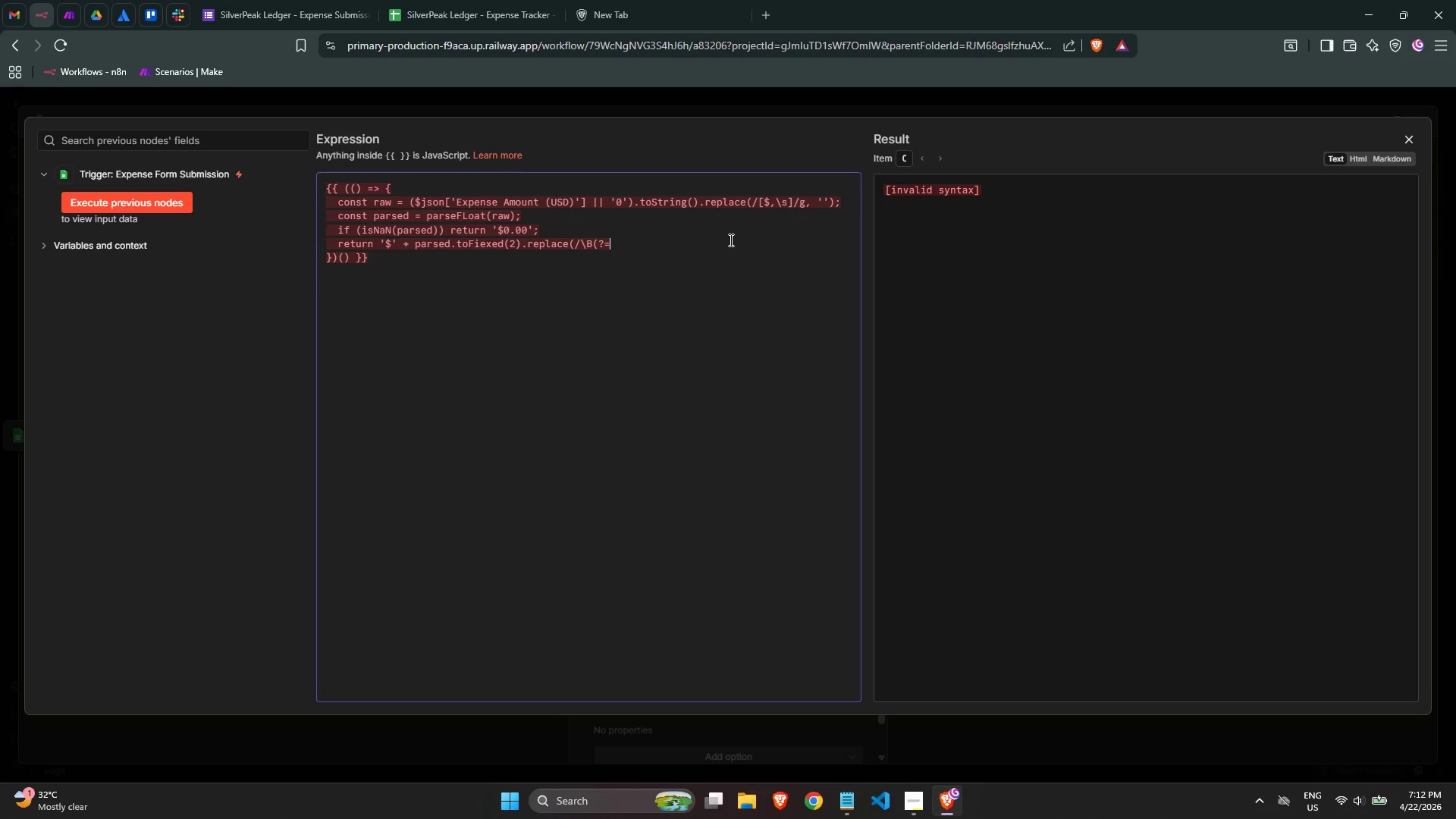 
key(Shift+9)
 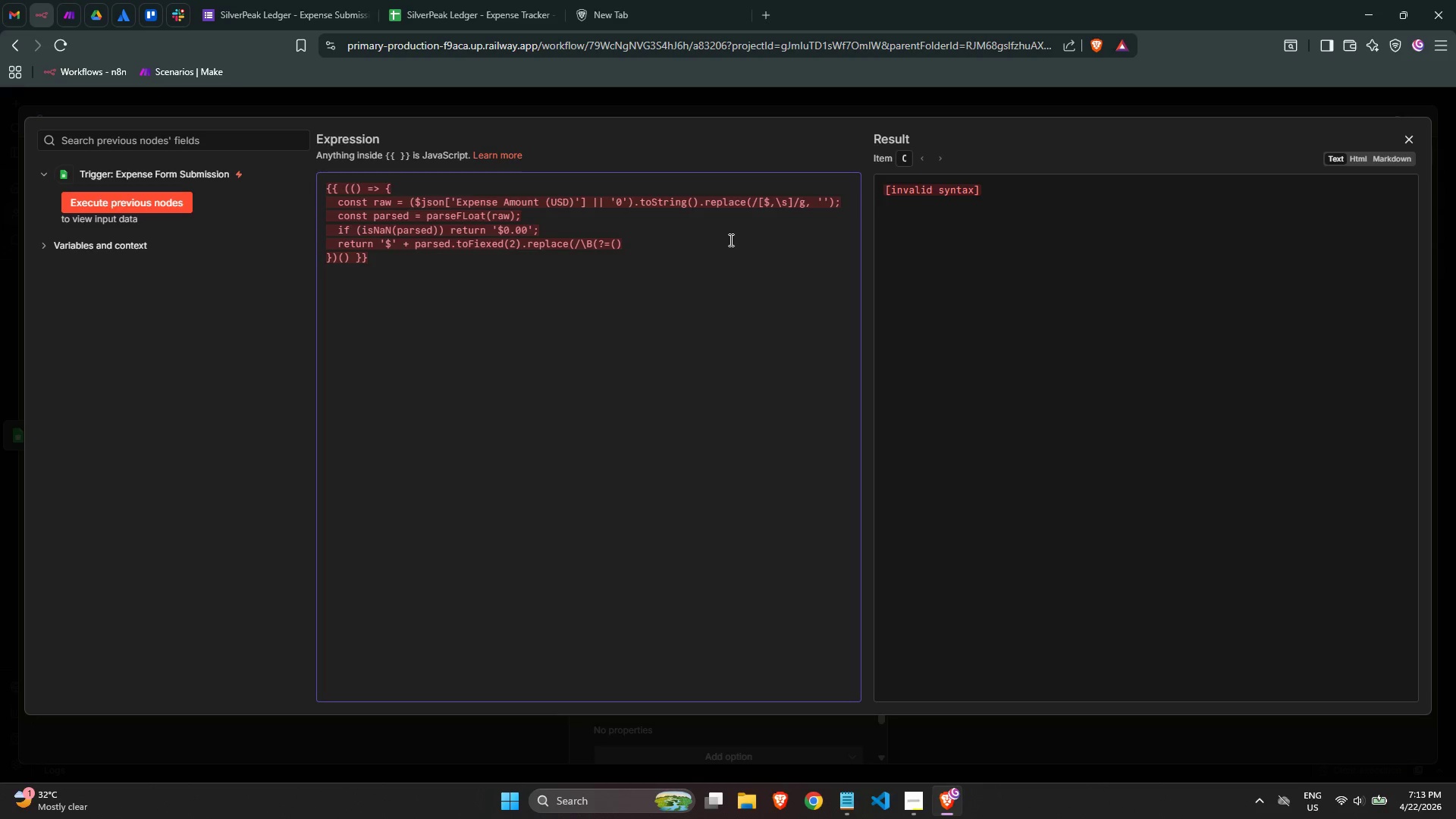 
key(Backspace)
 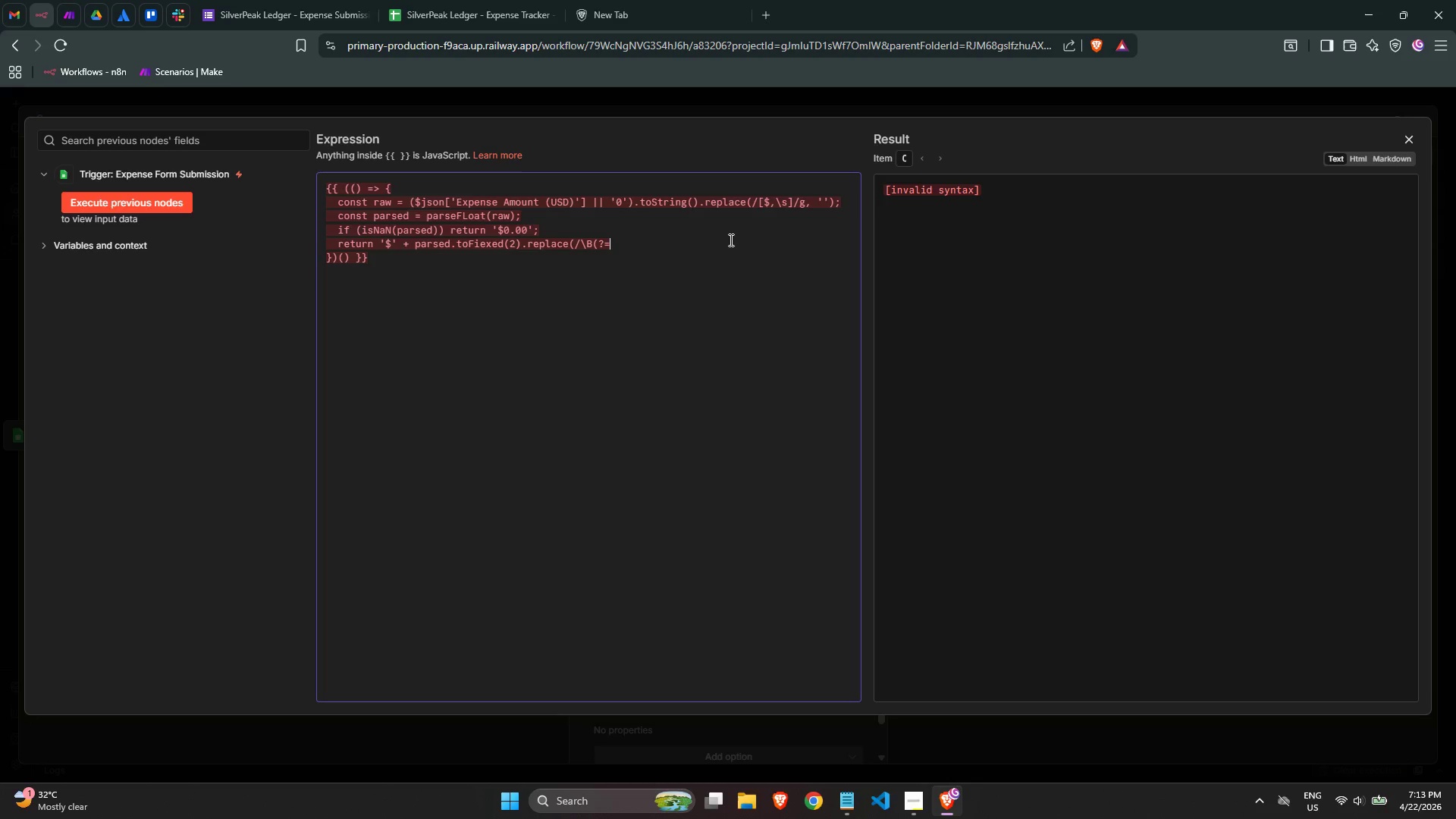 
key(Shift+9)
 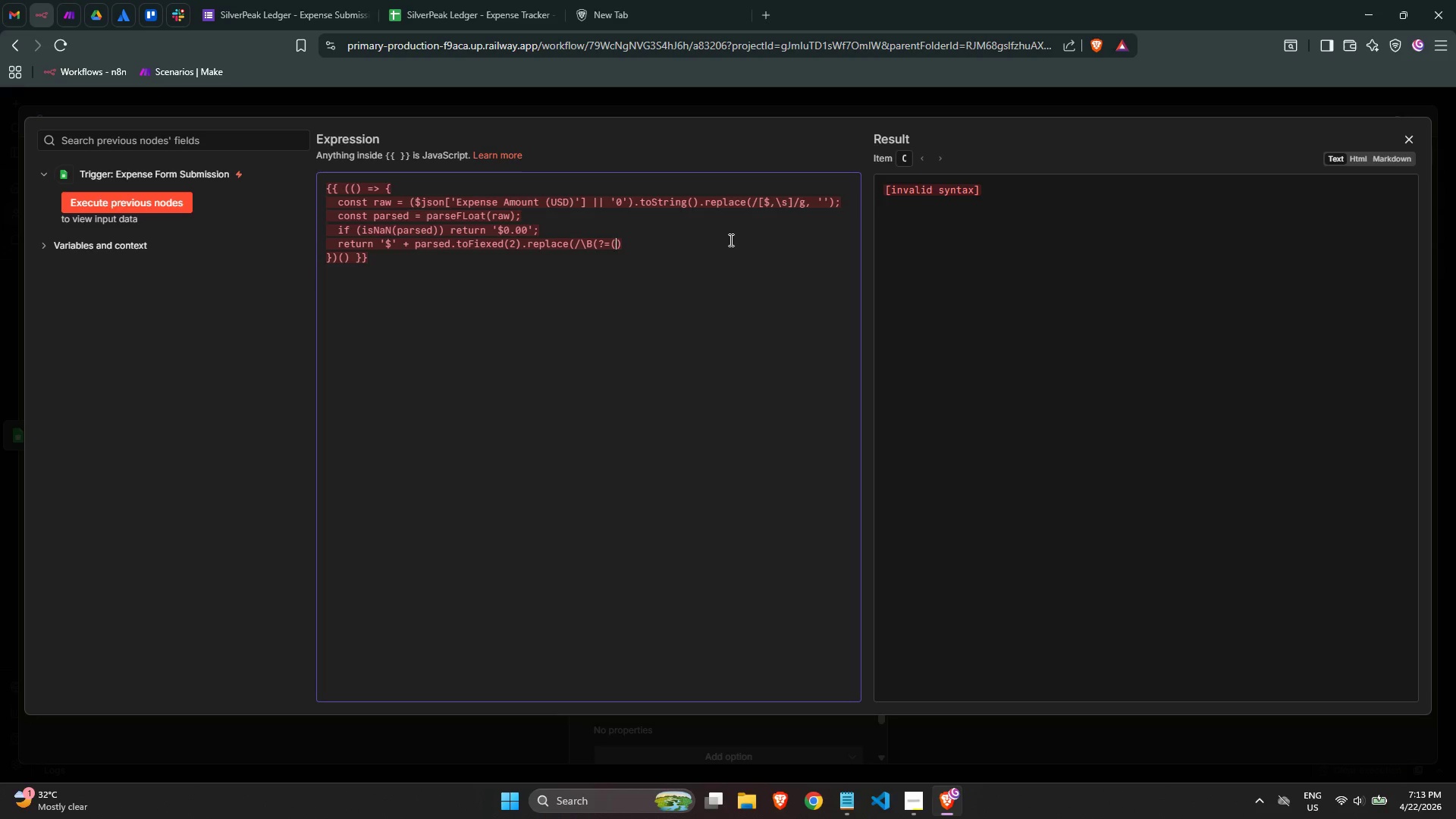 
key(Backslash)
 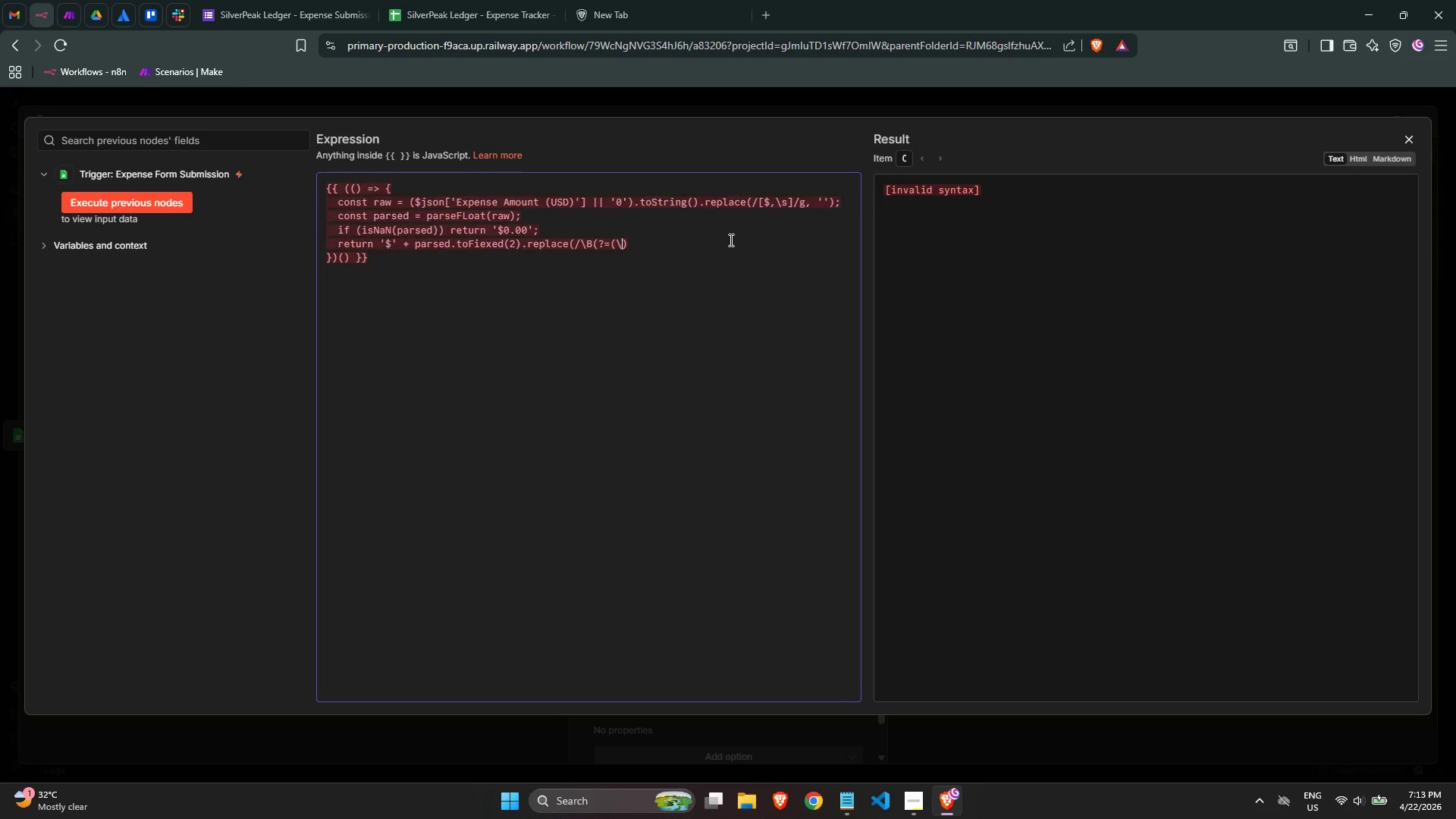 
key(D)
 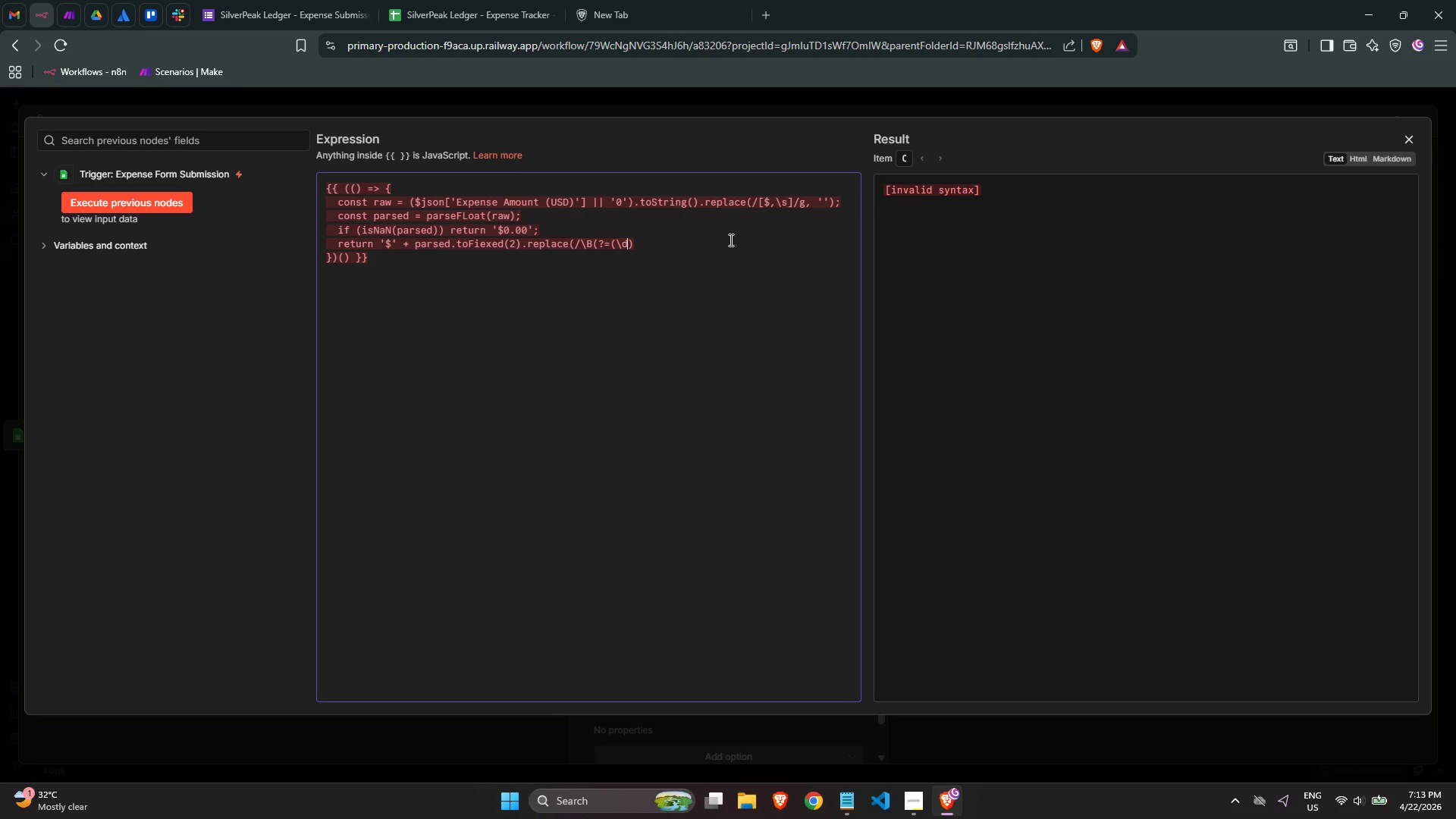 
key(Shift+BracketLeft)
 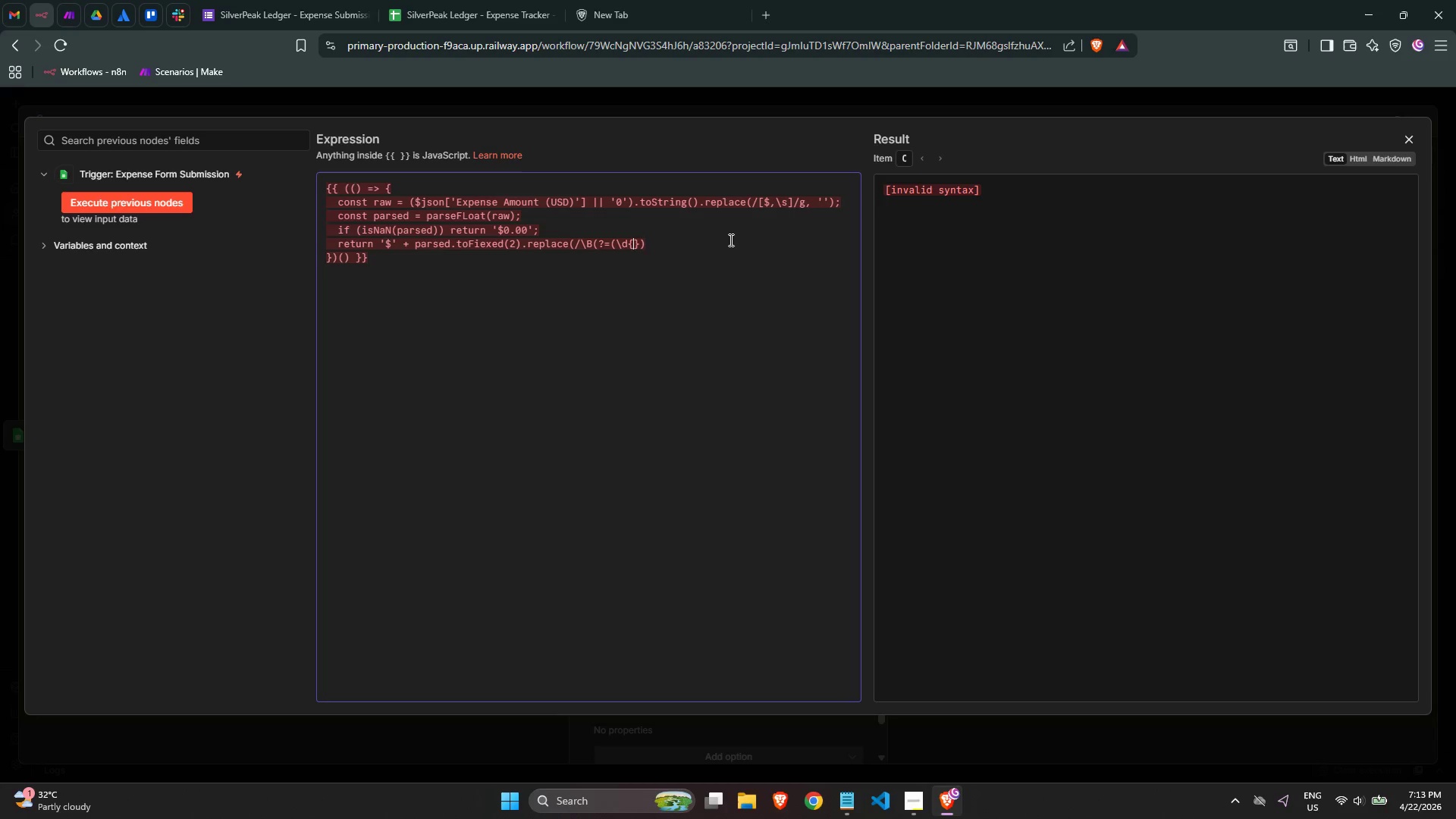 
key(Backspace)
 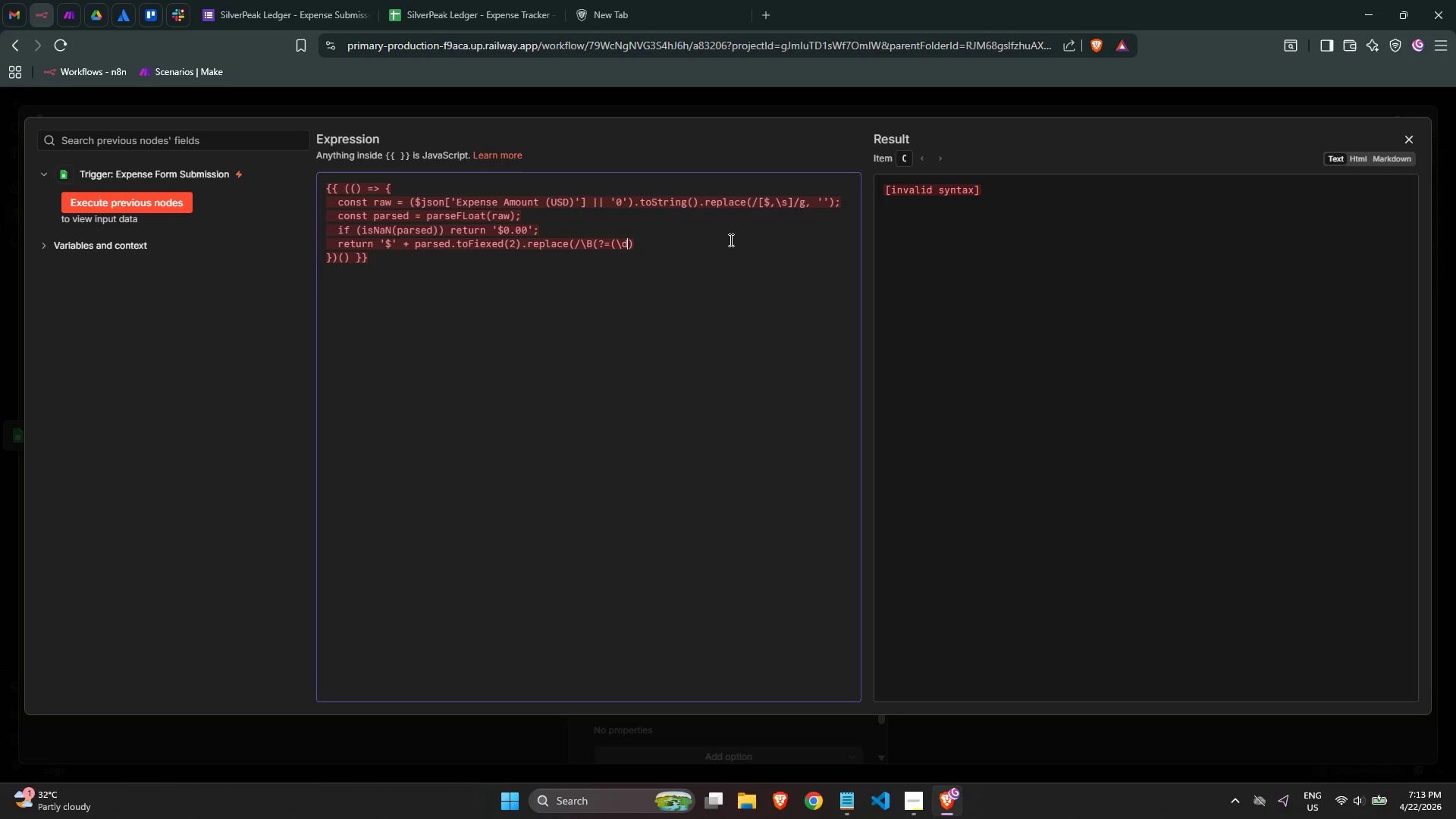 
key(Shift+BracketLeft)
 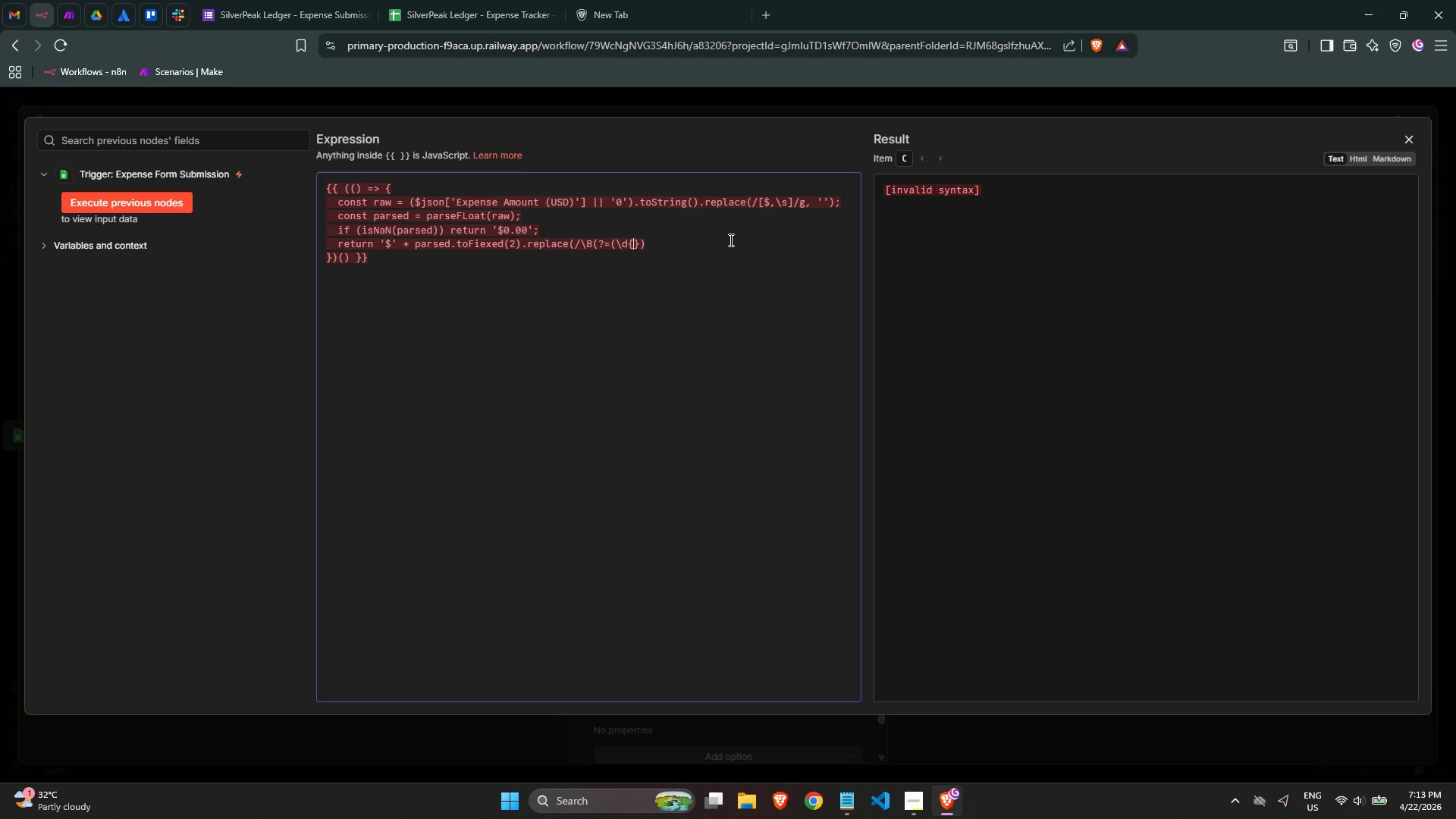 
key(3)
 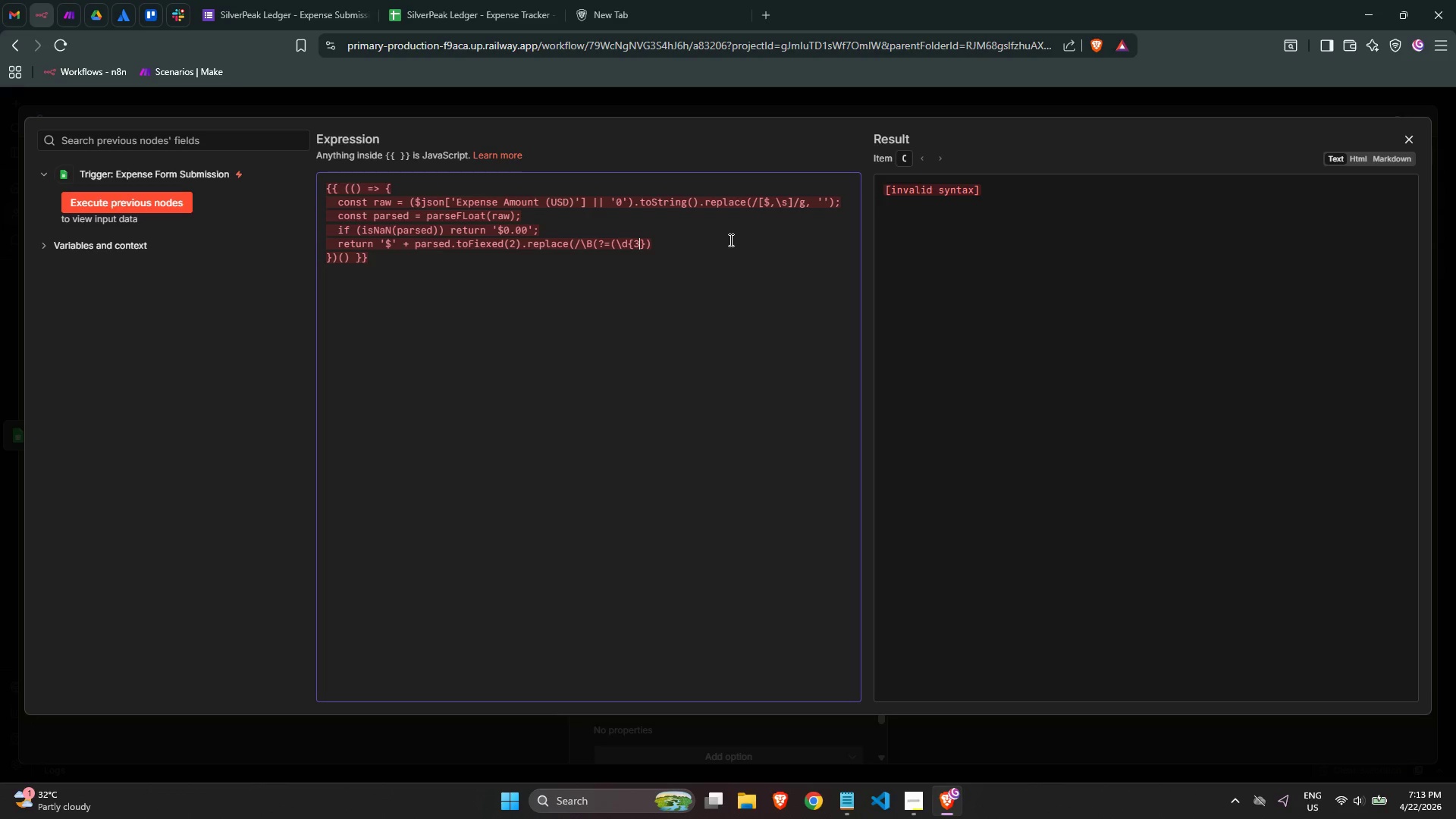 
key(ArrowRight)
 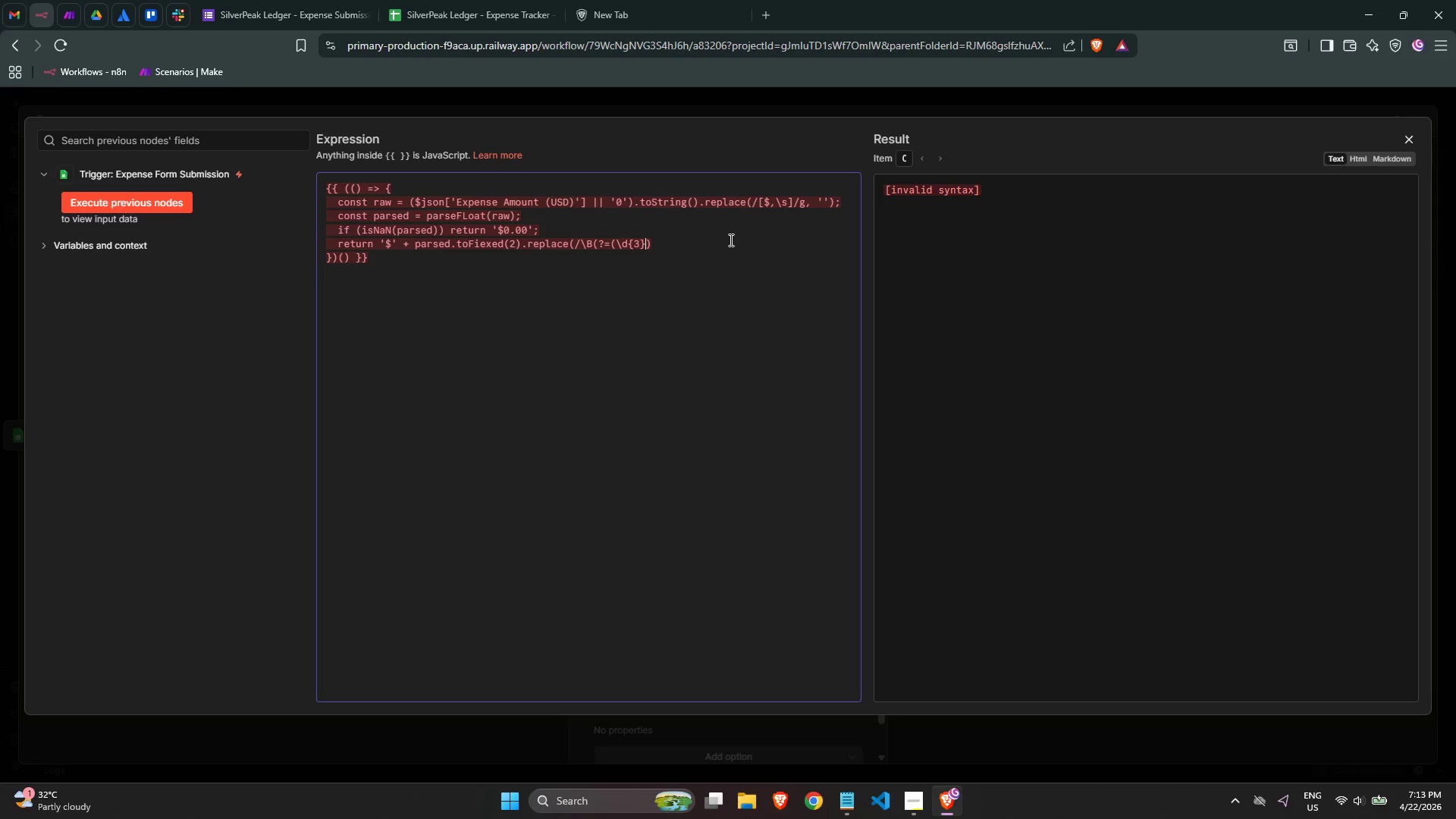 
key(ArrowRight)
 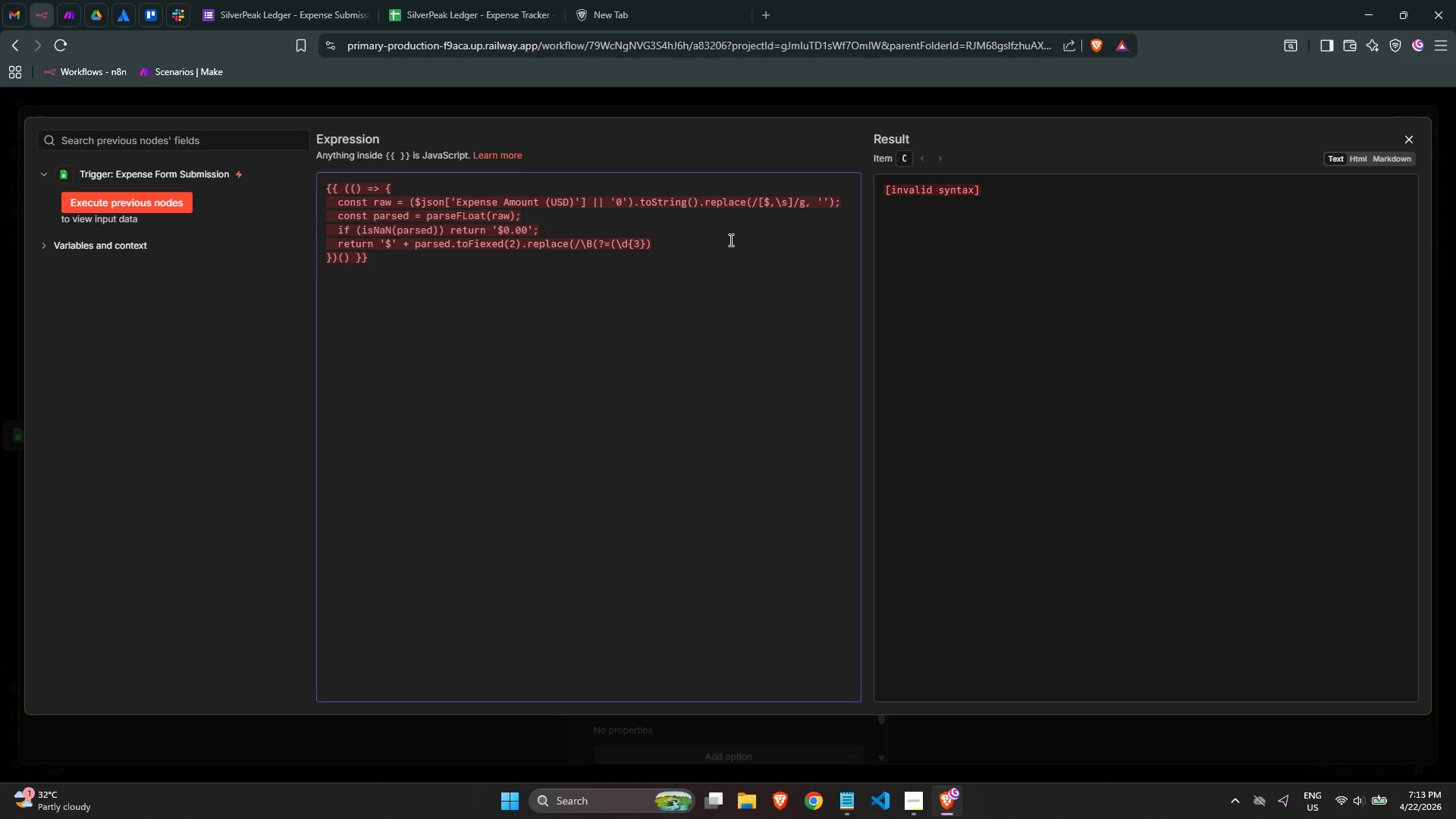 
key(Shift+Equal)
 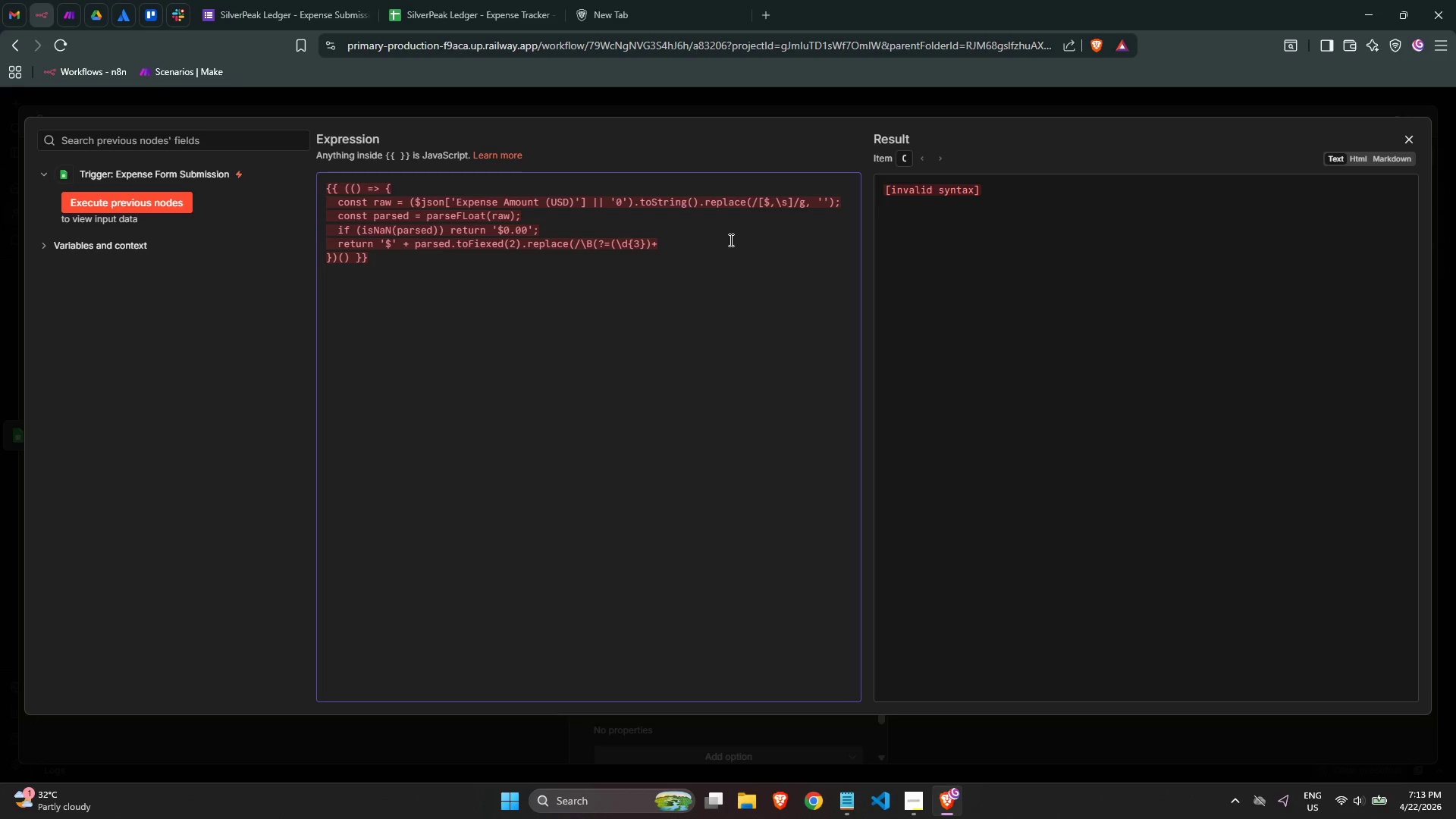 
key(Shift+9)
 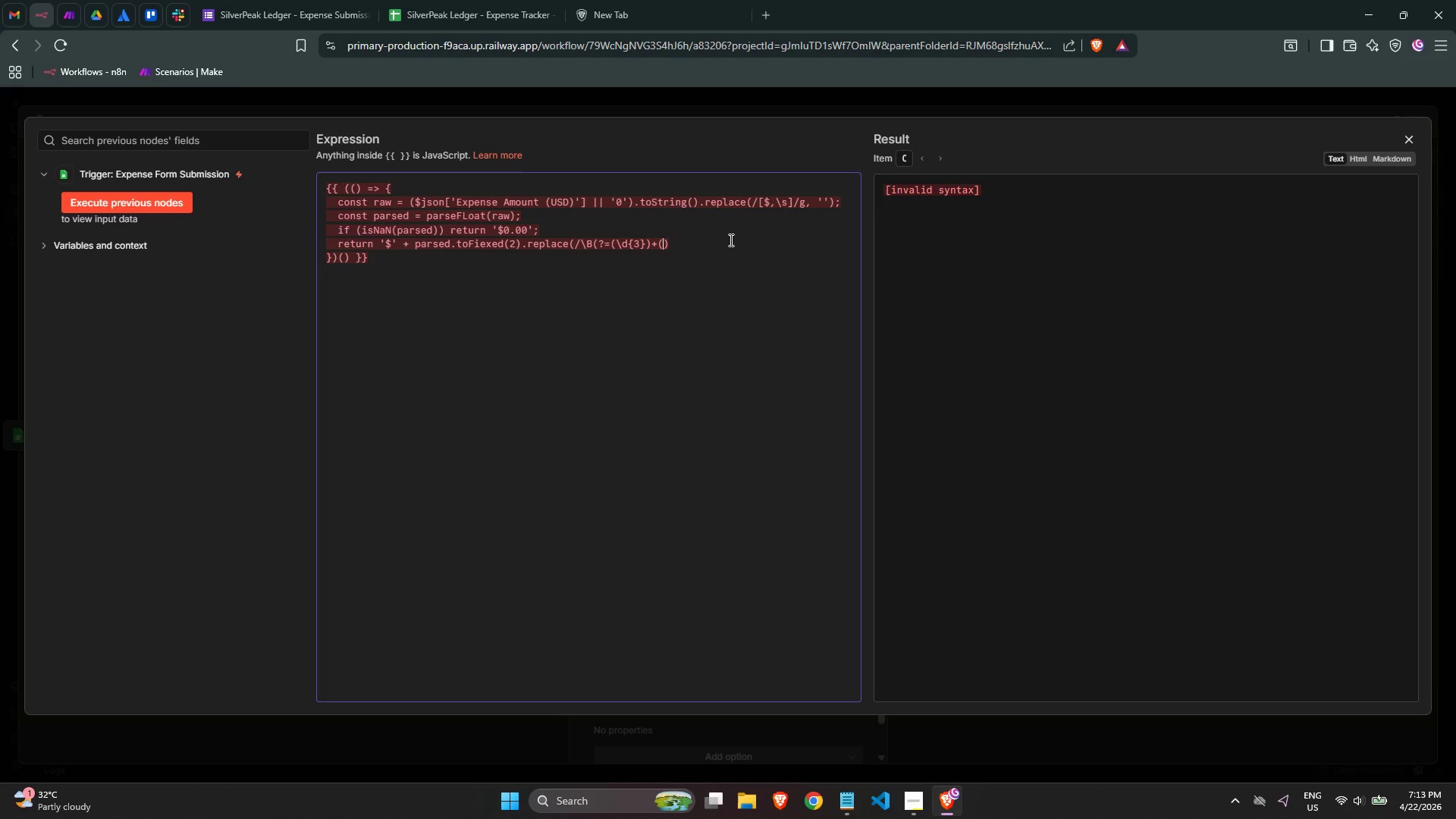 
key(Shift+ShiftLeft)
 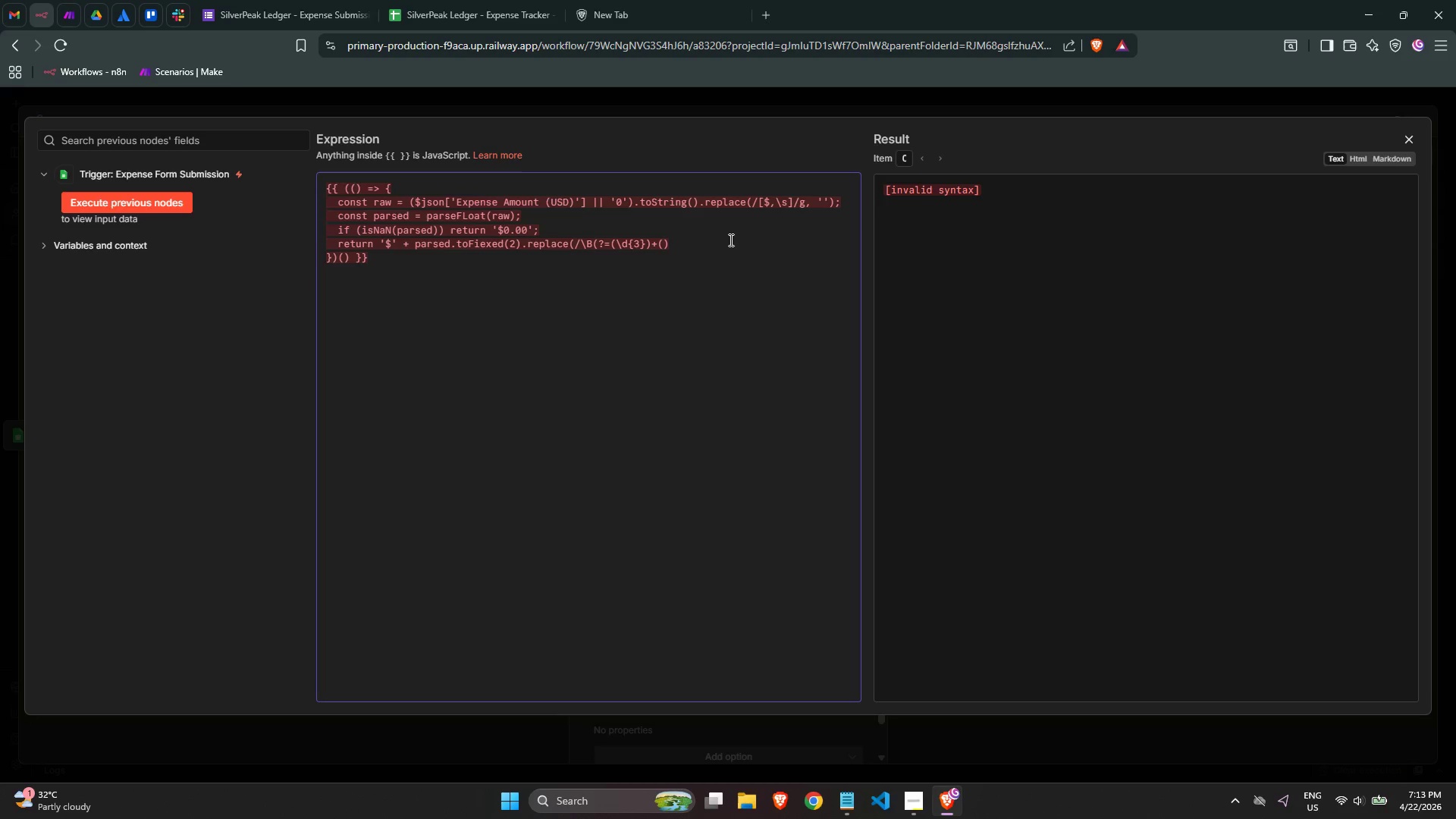 
key(Shift+Slash)
 